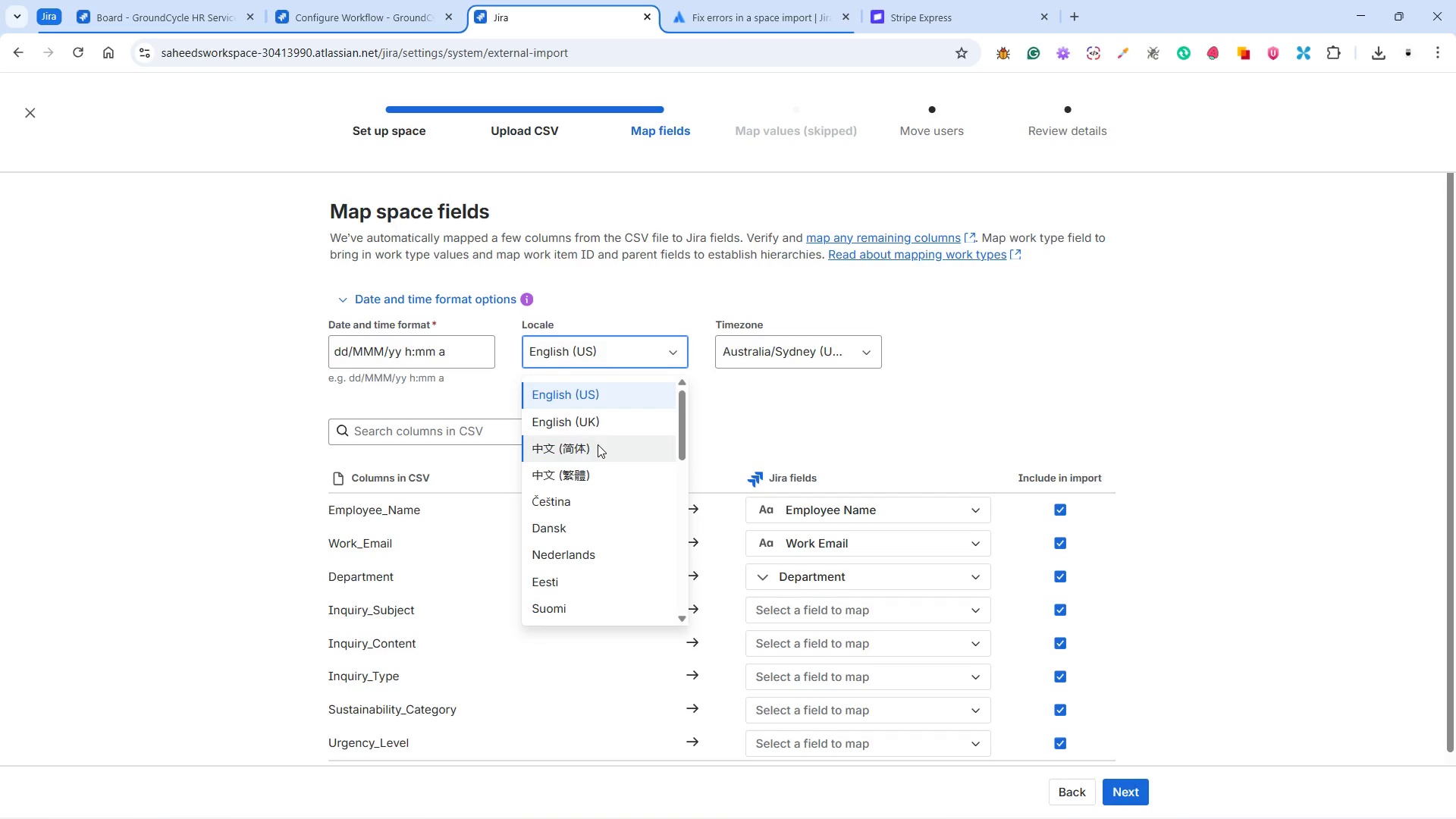 
scroll: coordinate [630, 500], scroll_direction: down, amount: 7.0
 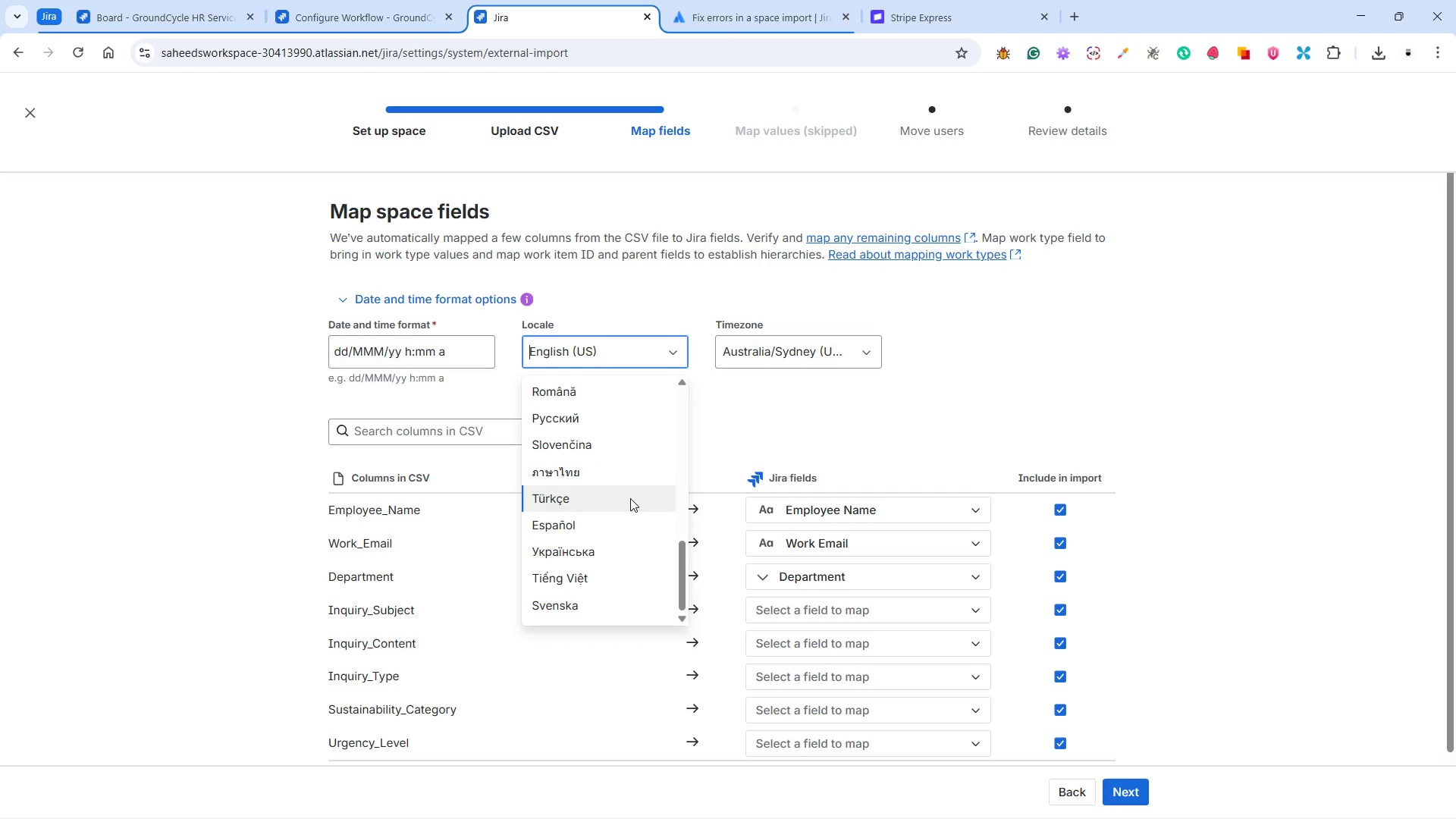 
scroll: coordinate [640, 463], scroll_direction: up, amount: 16.0
 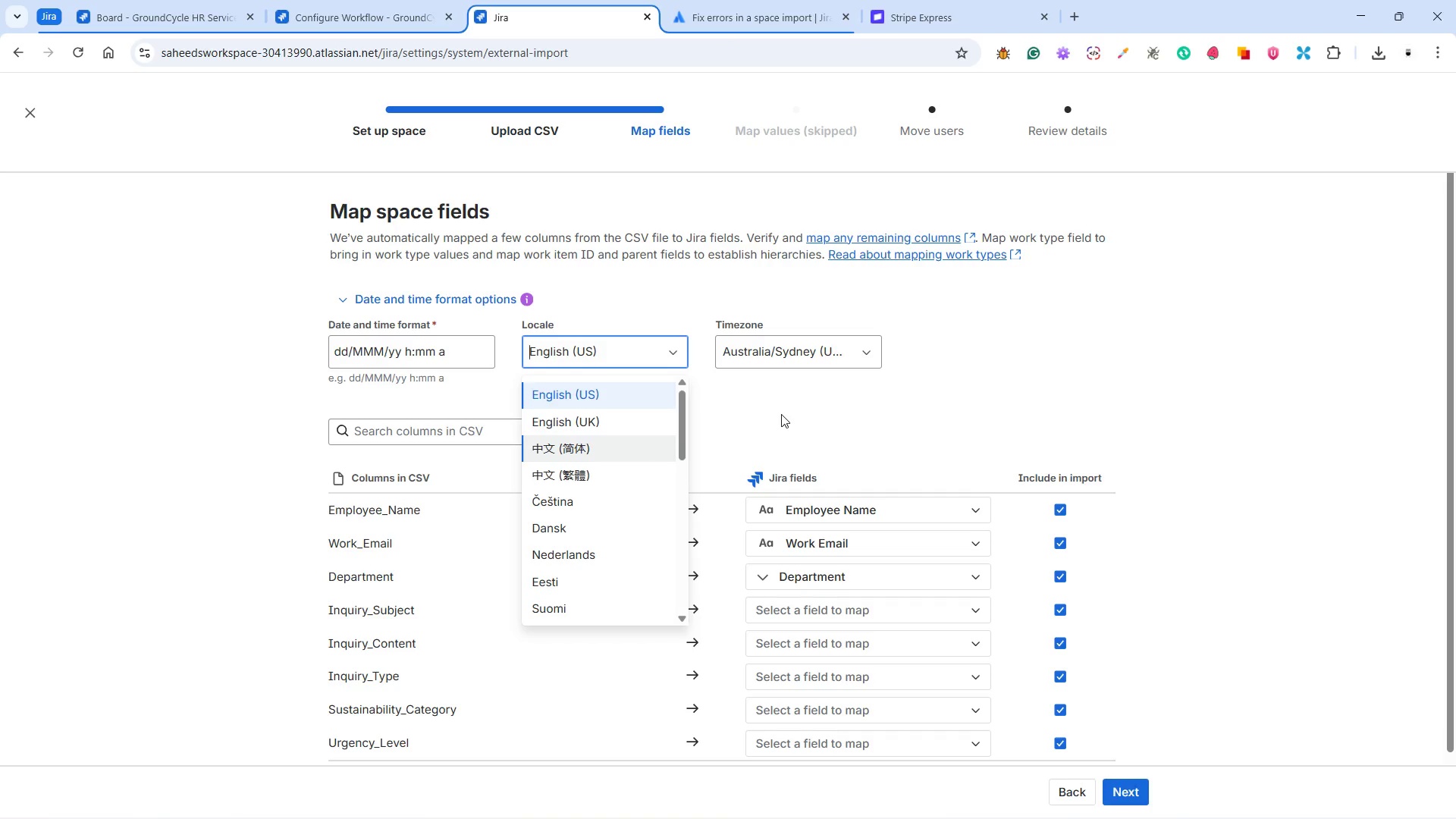 
left_click([781, 414])
 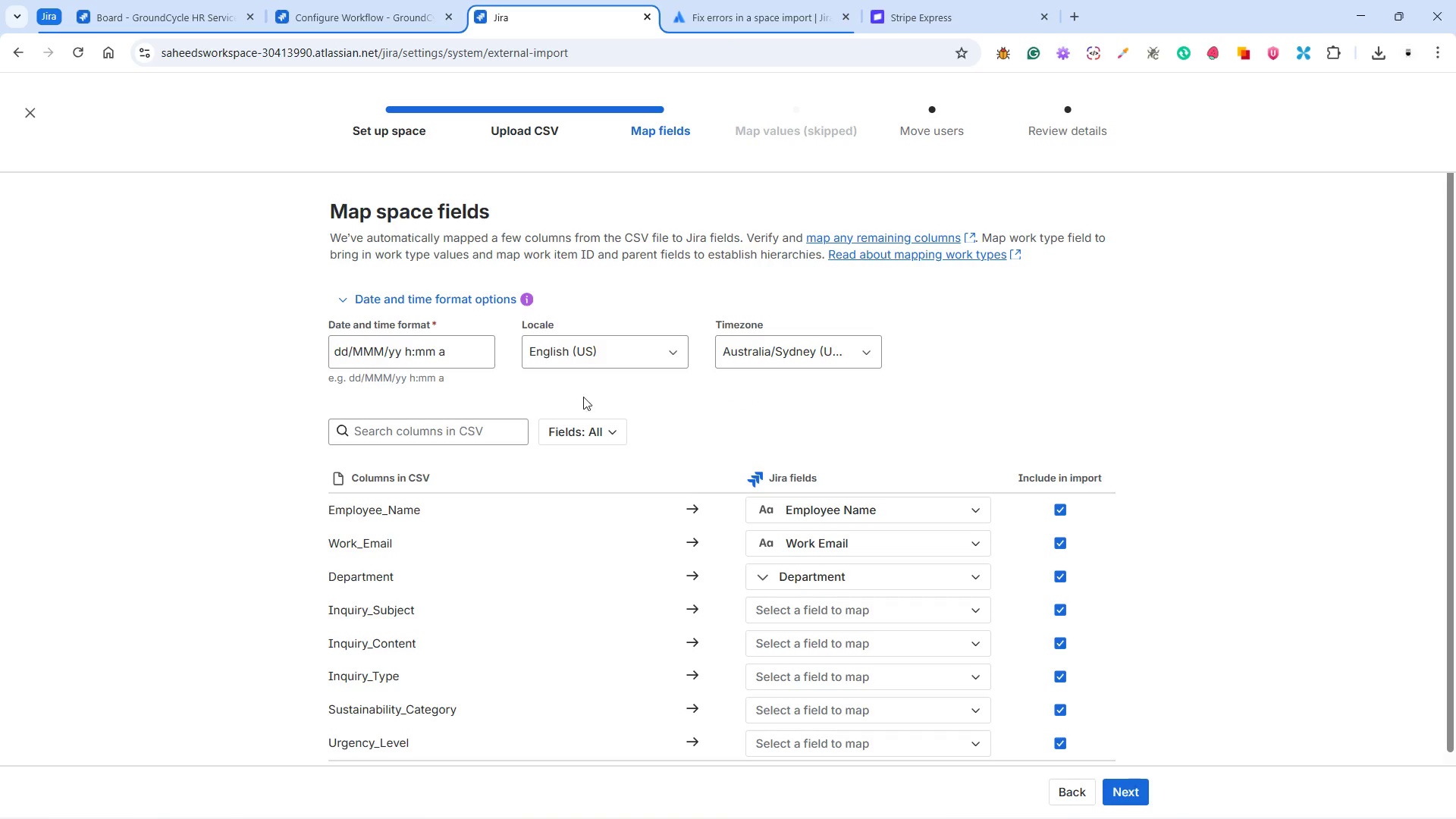 
left_click([432, 352])
 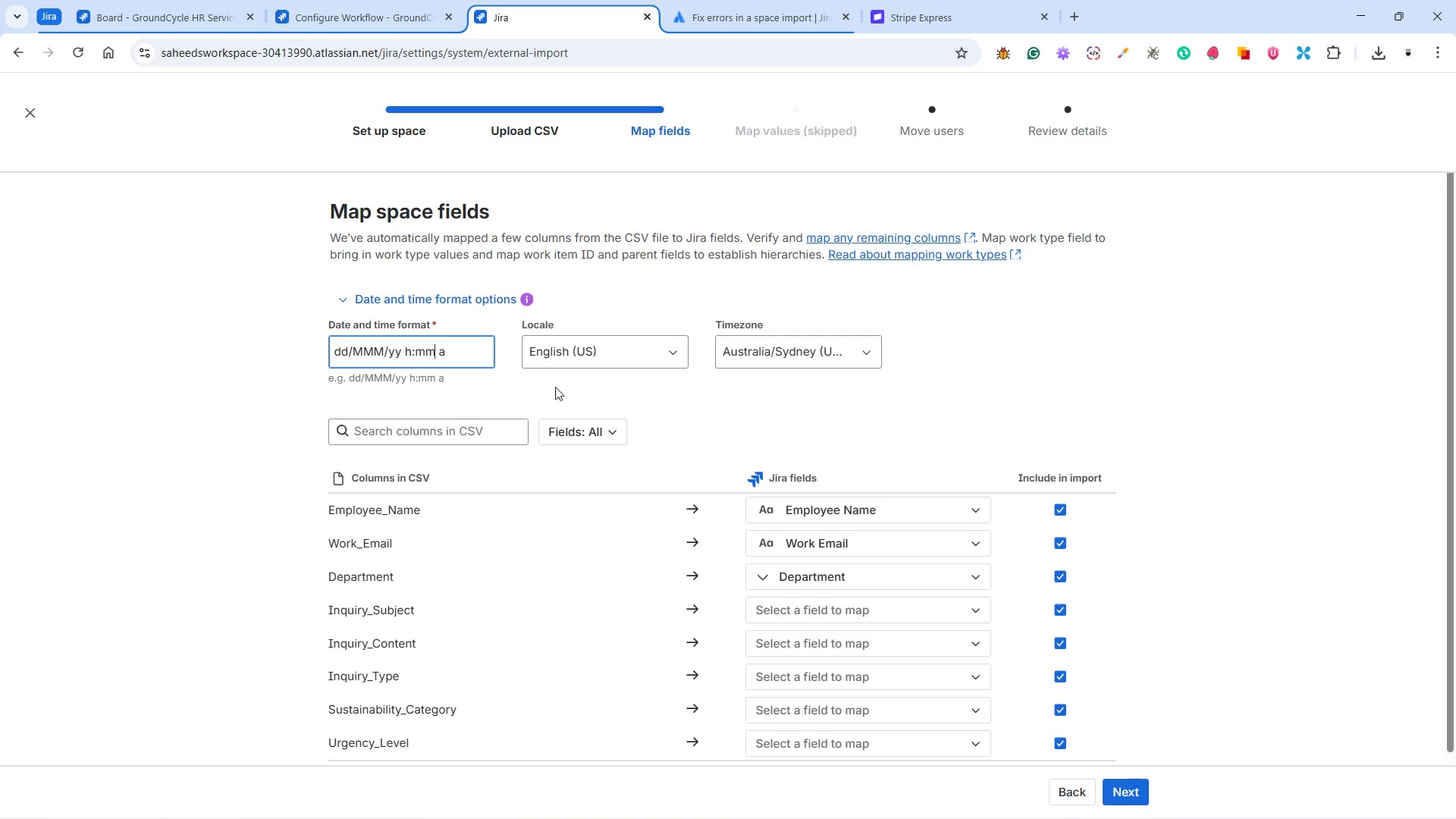 
left_click([630, 399])
 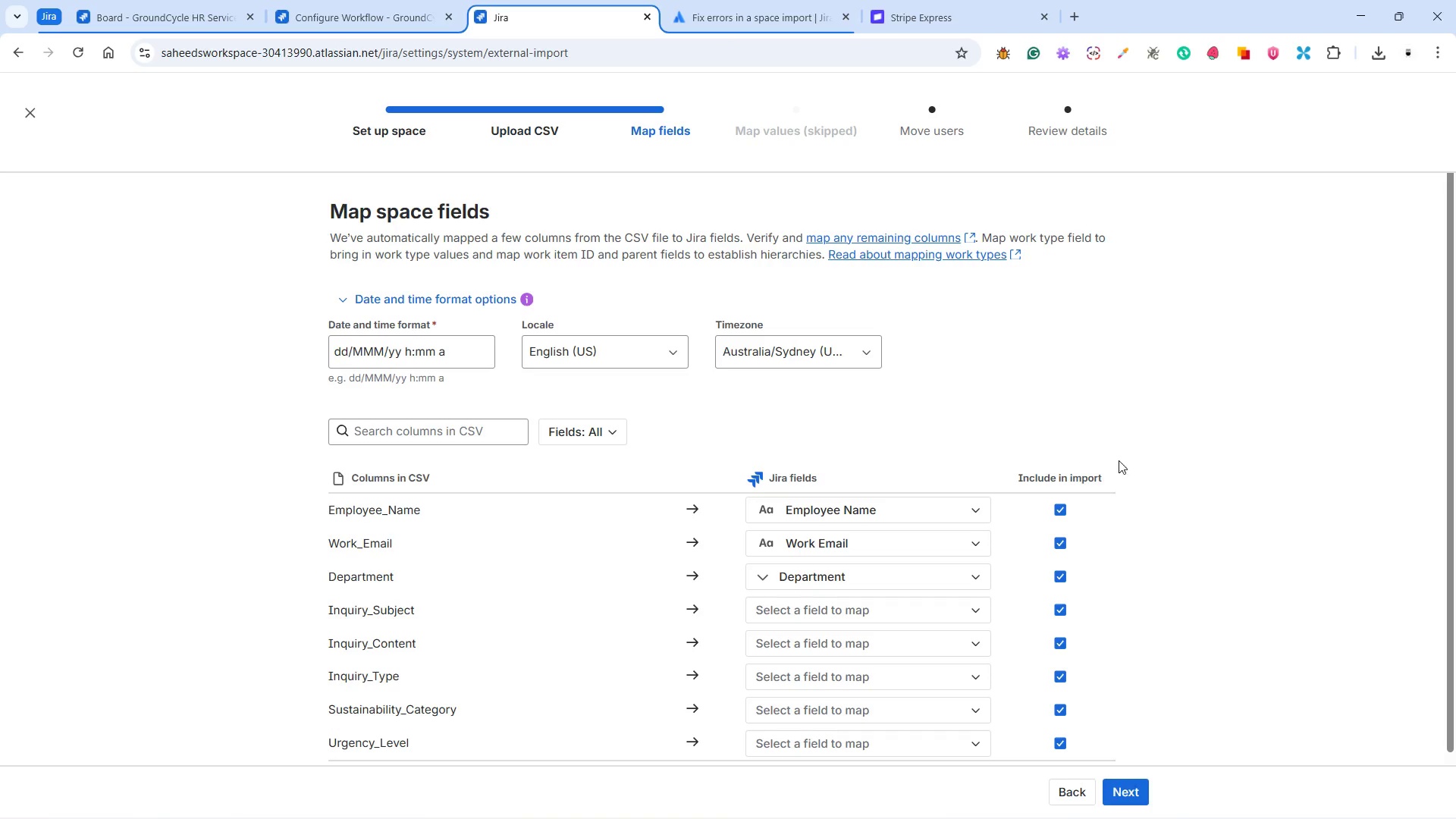 
scroll: coordinate [1138, 488], scroll_direction: down, amount: 7.0
 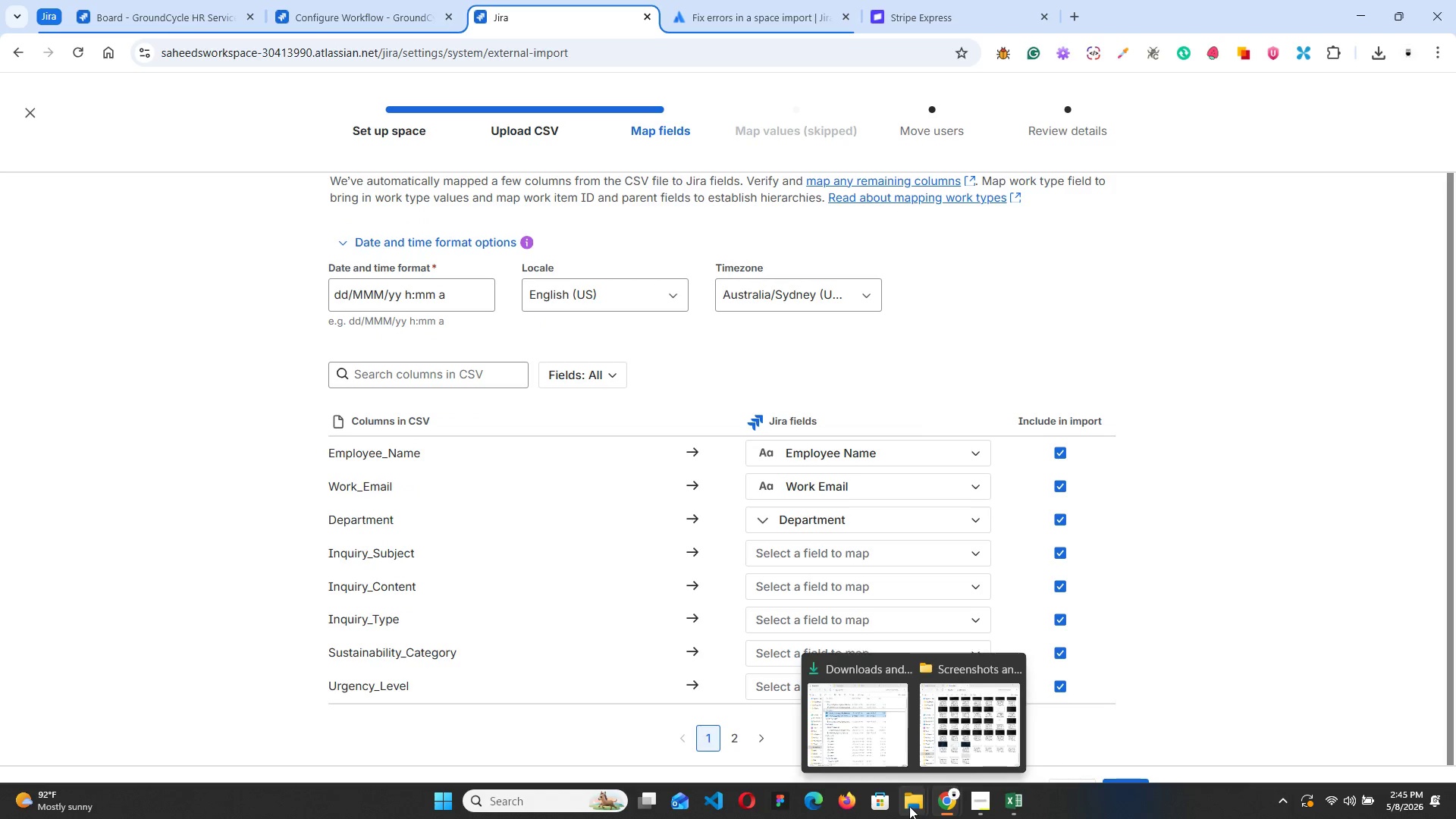 
left_click([890, 761])
 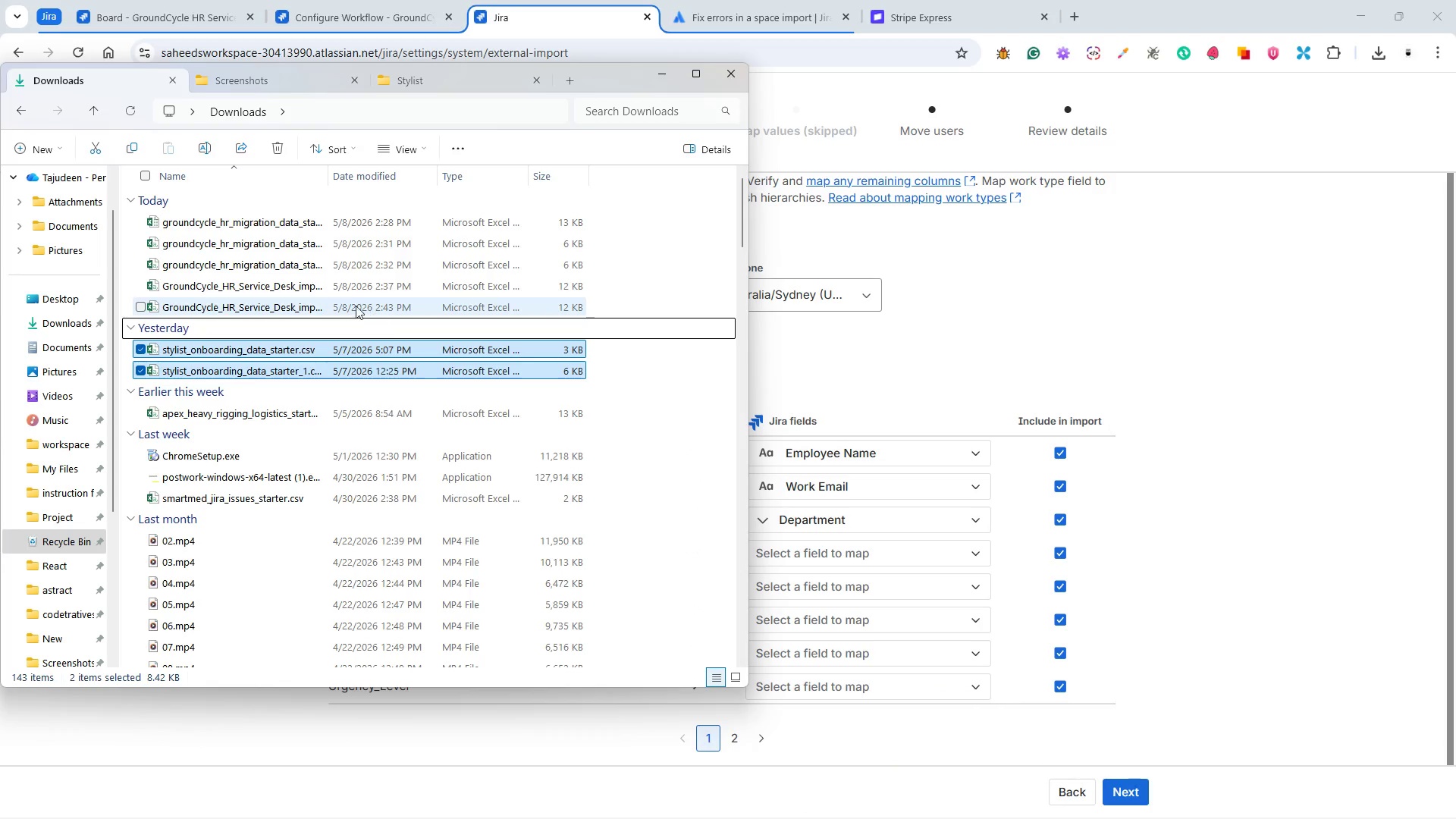 
left_click([312, 284])
 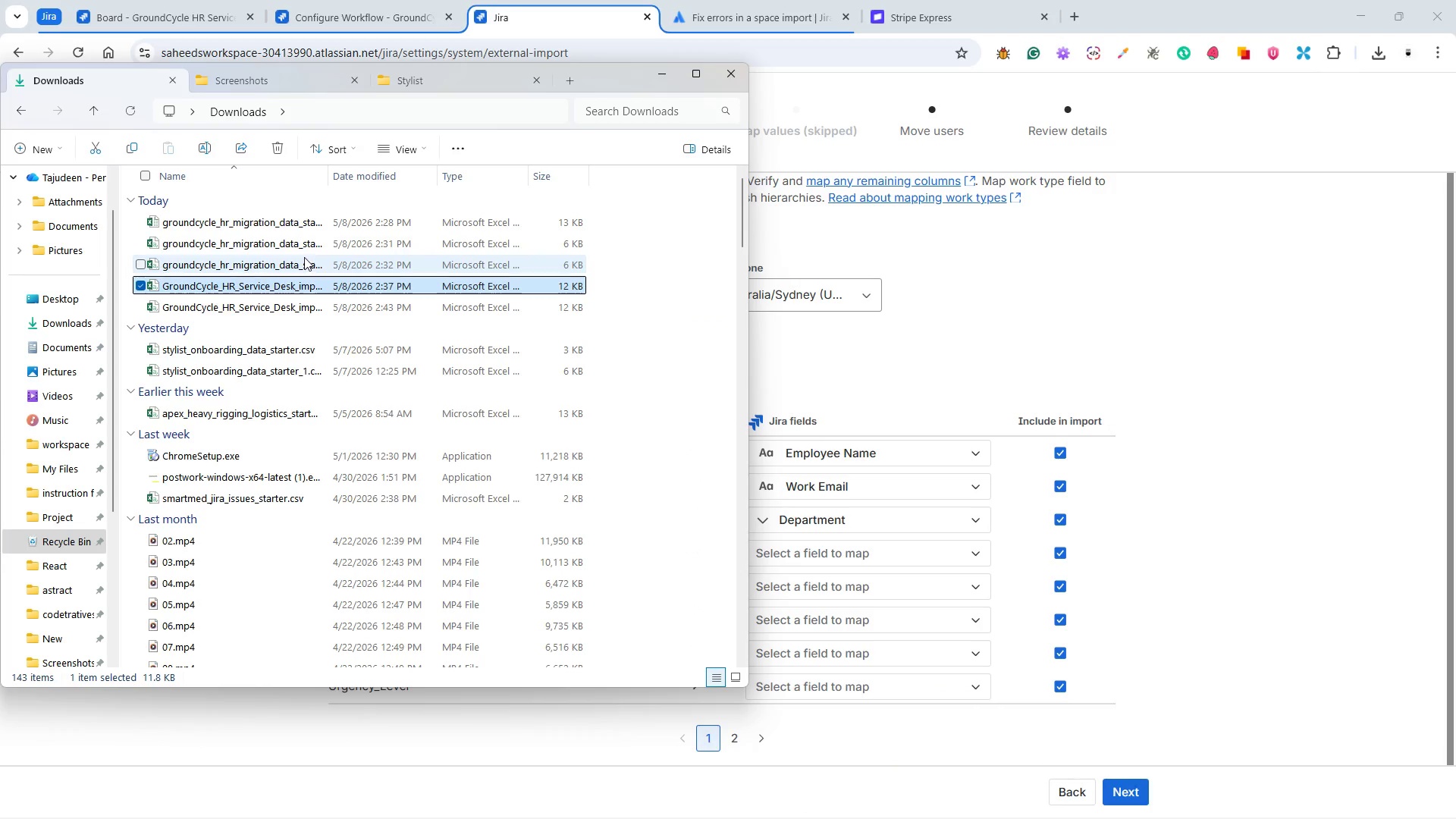 
left_click([303, 257])
 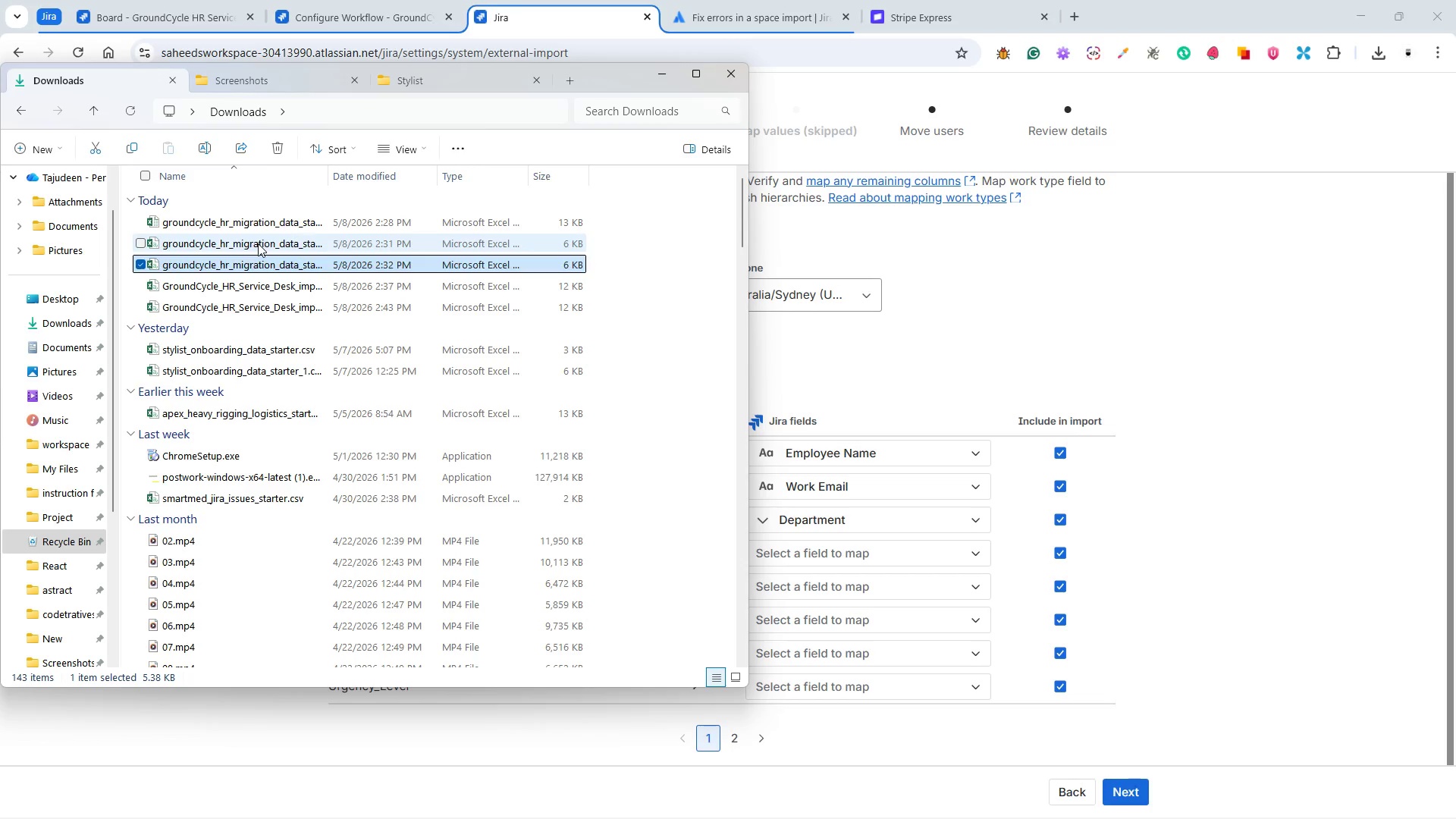 
left_click([258, 243])
 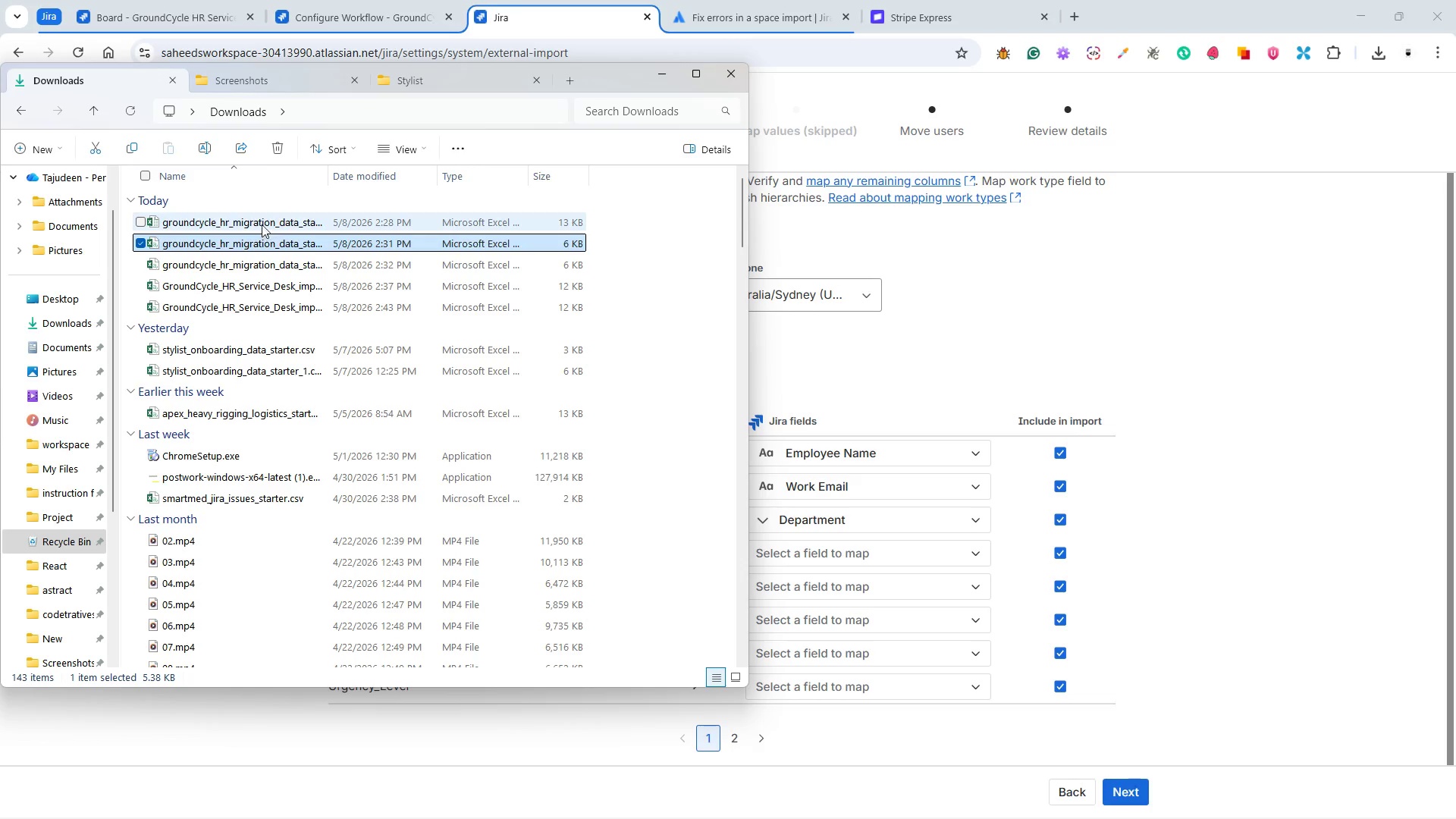 
left_click([264, 218])
 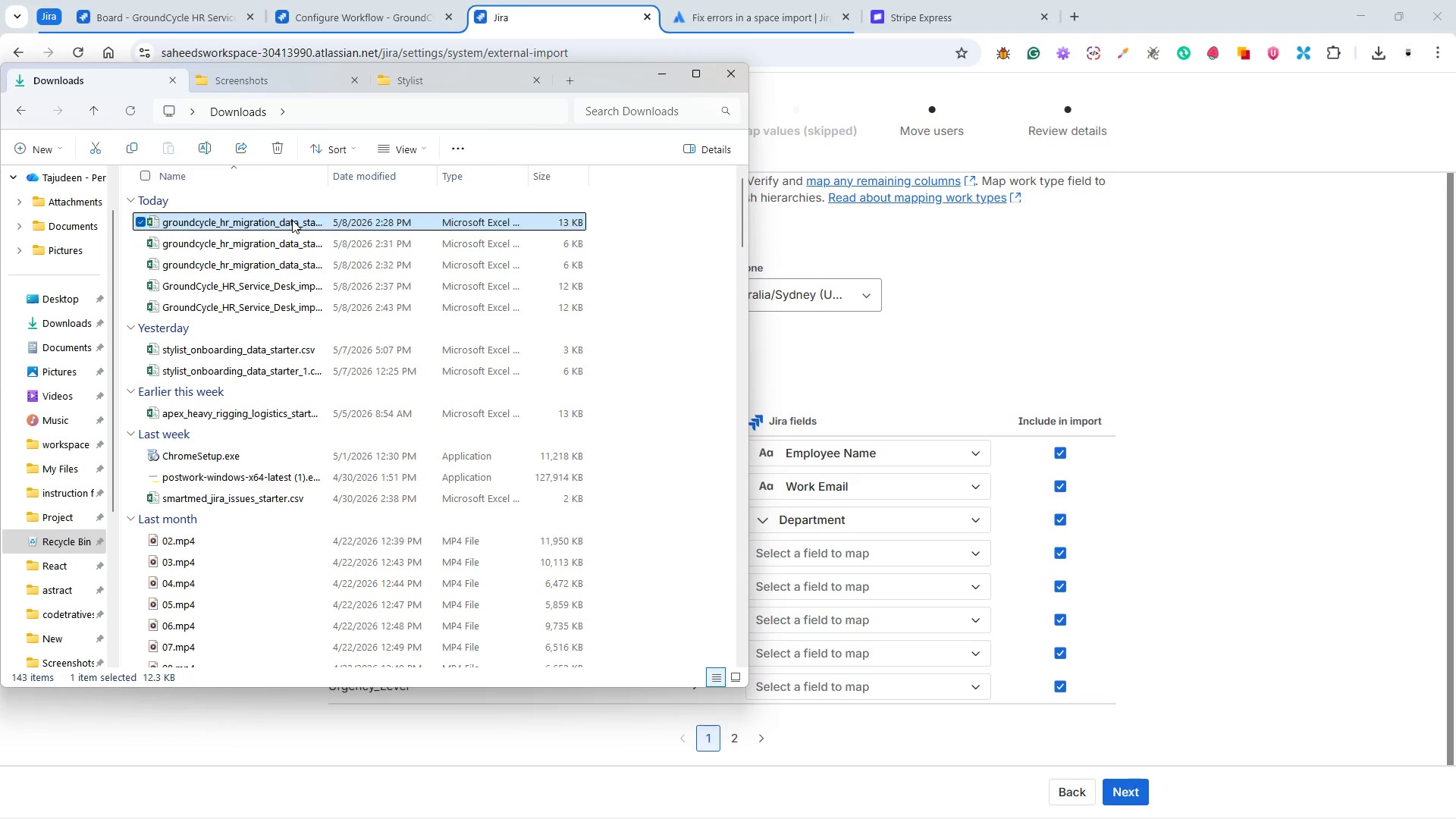 
mouse_move([290, 237])
 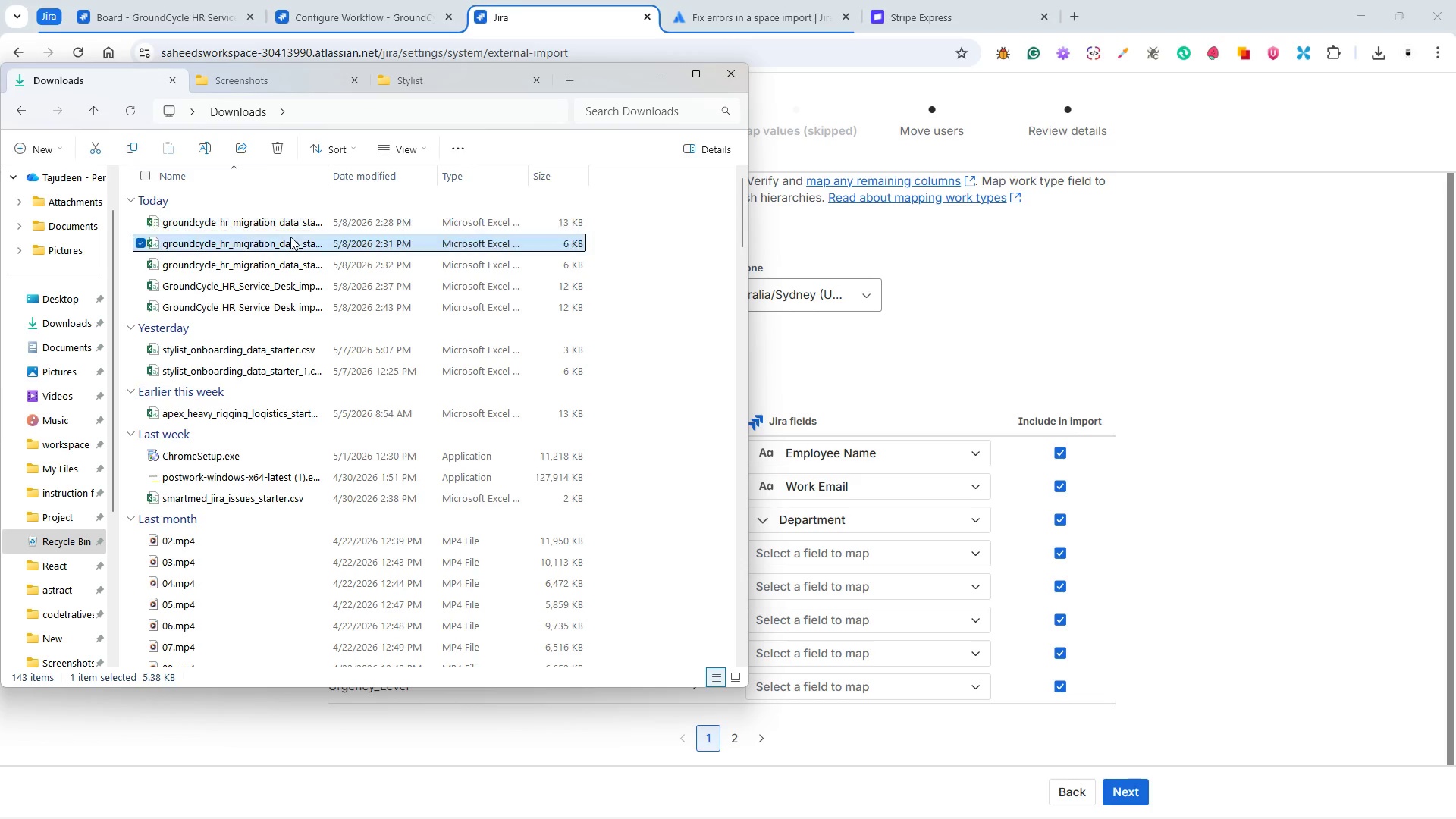 
left_click([290, 237])
 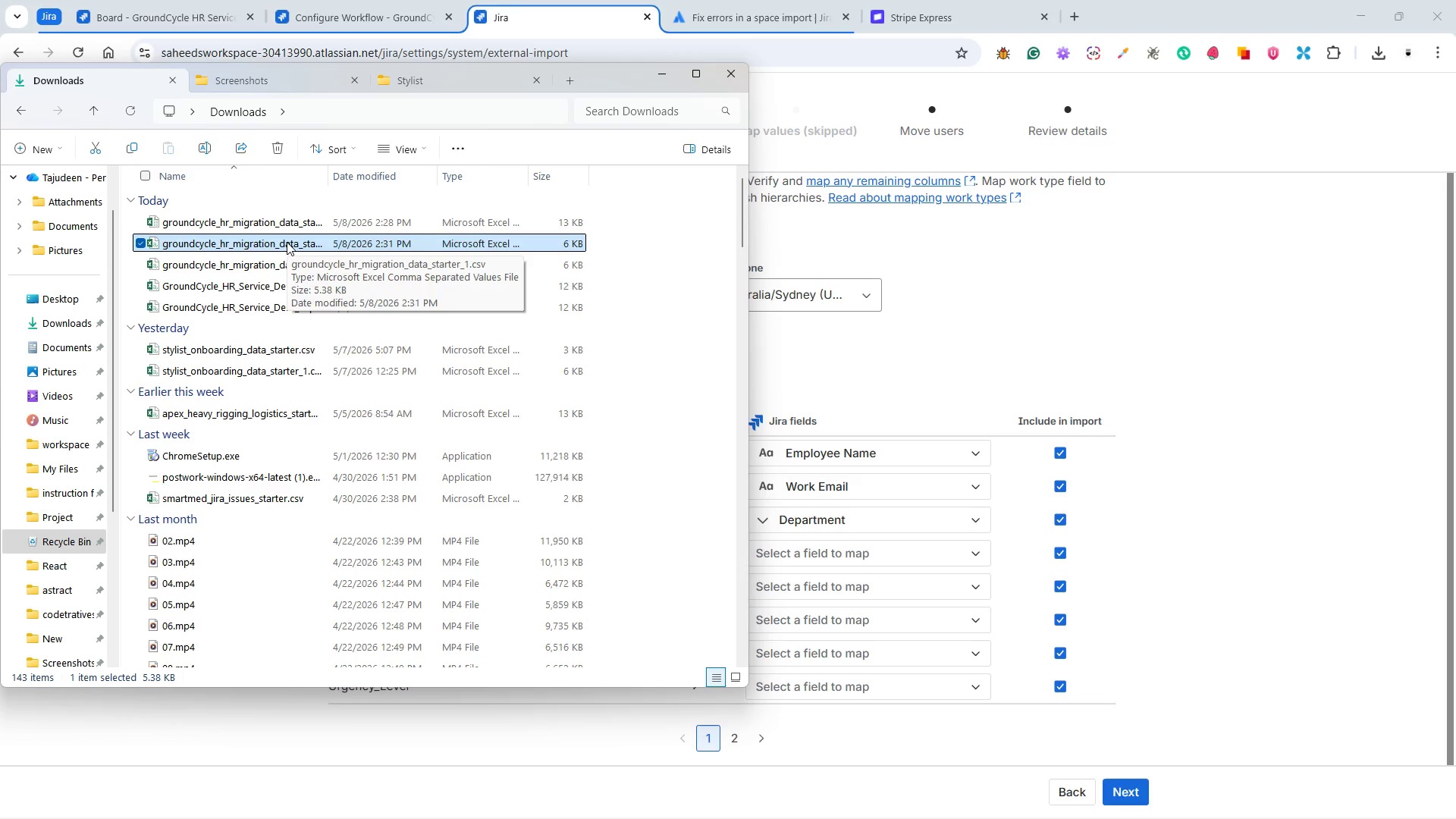 
left_click([290, 260])
 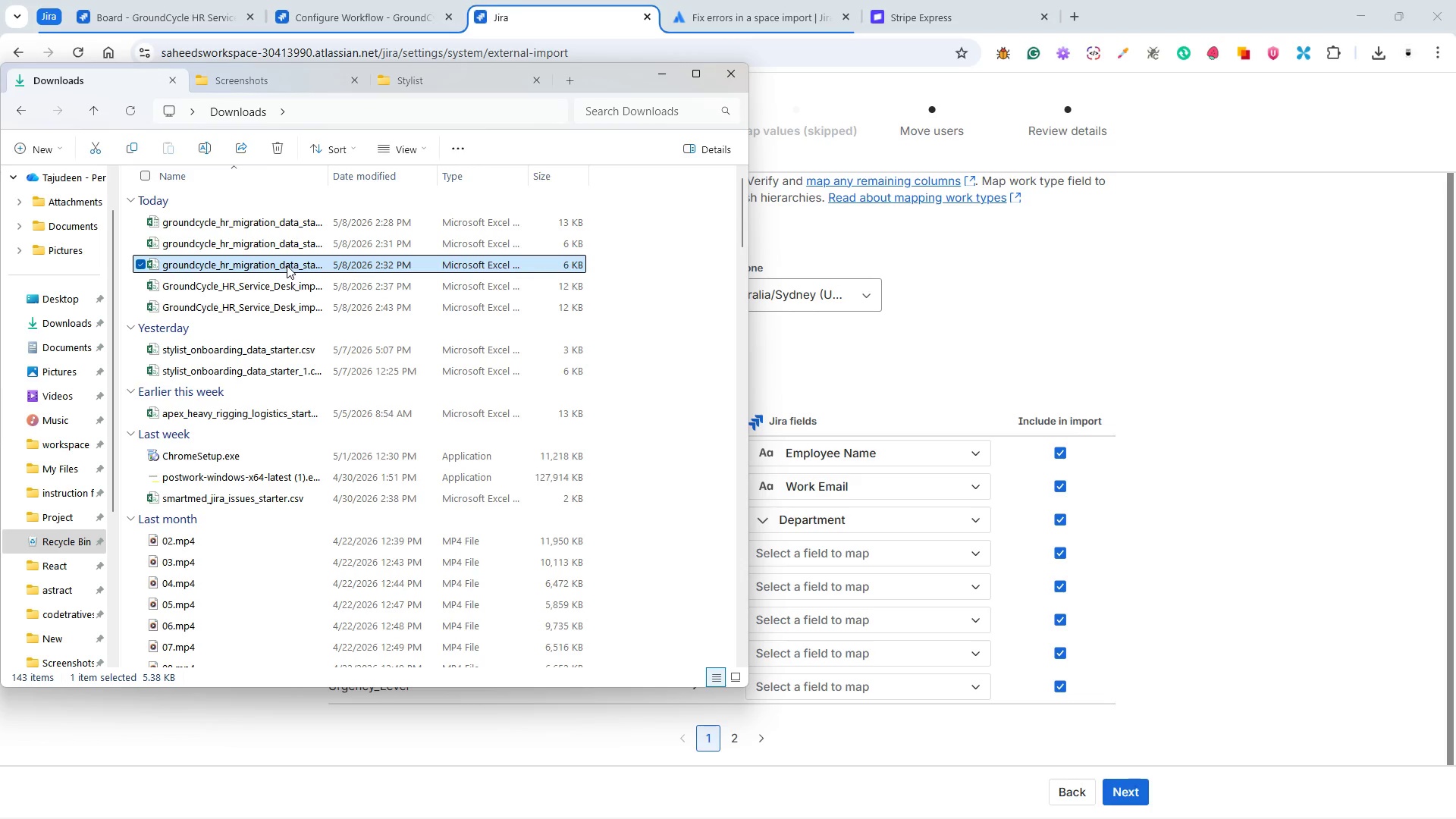 
double_click([287, 265])
 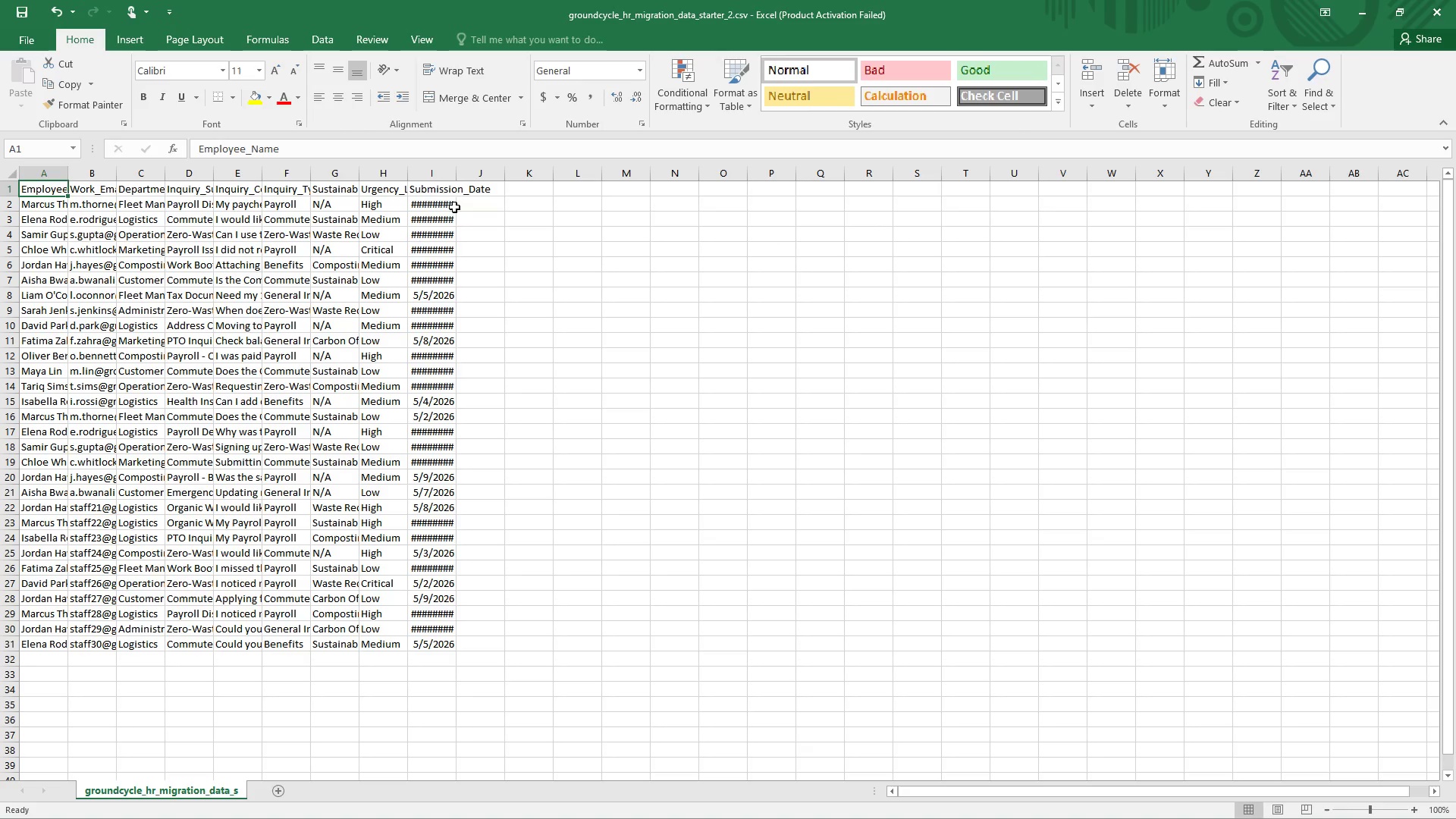 
double_click([458, 174])
 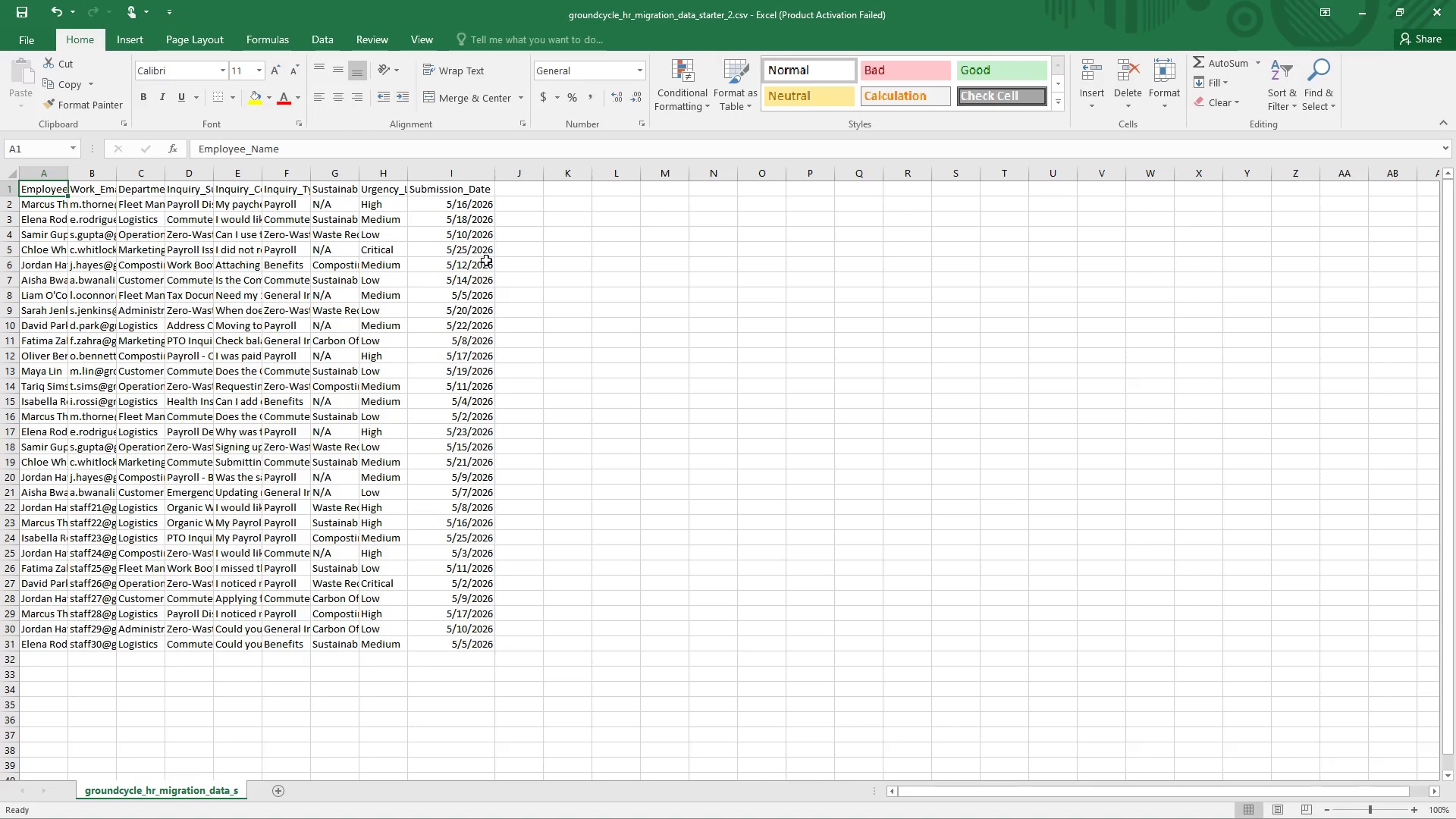 
wait(5.47)
 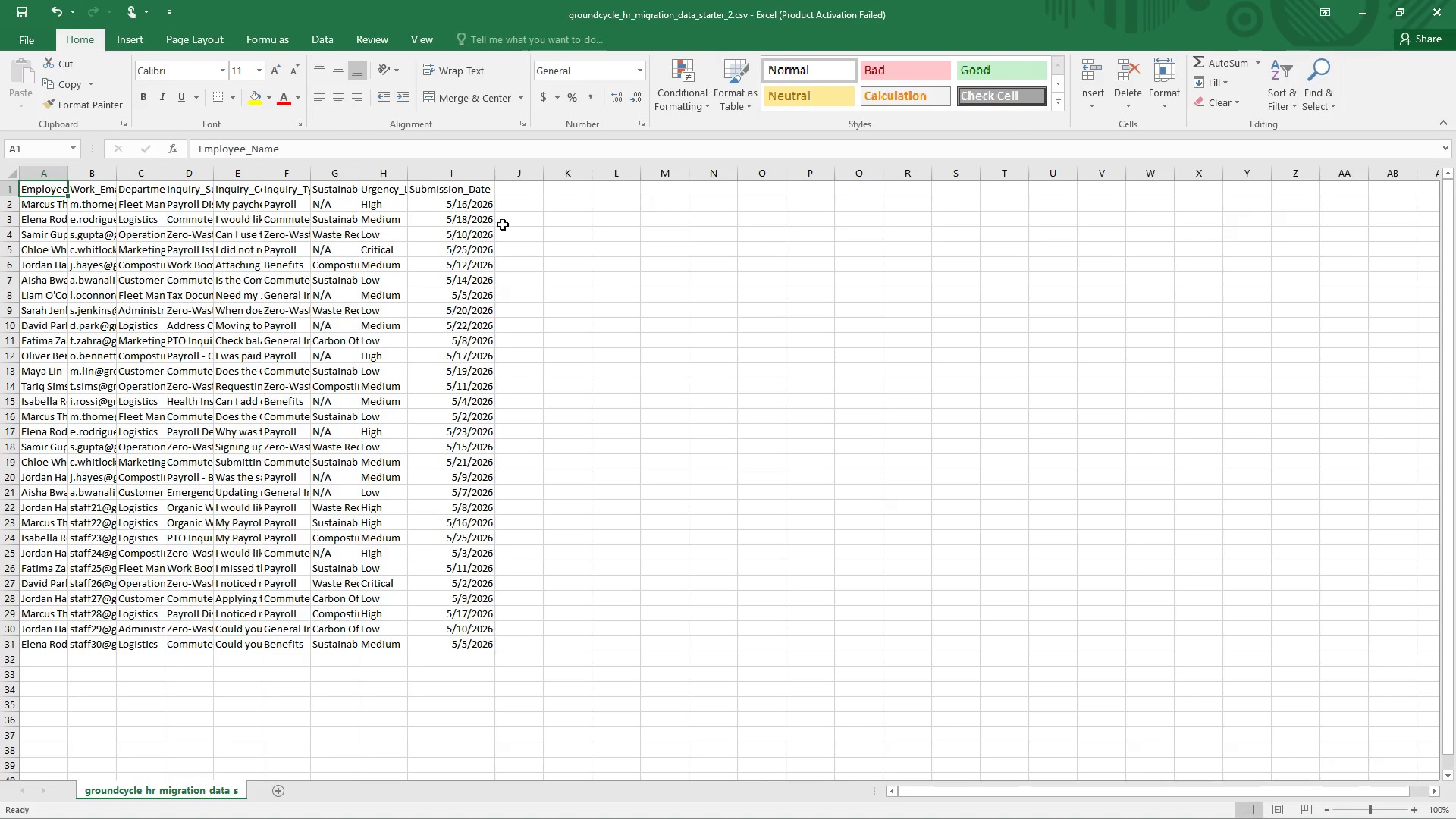 
left_click([463, 205])
 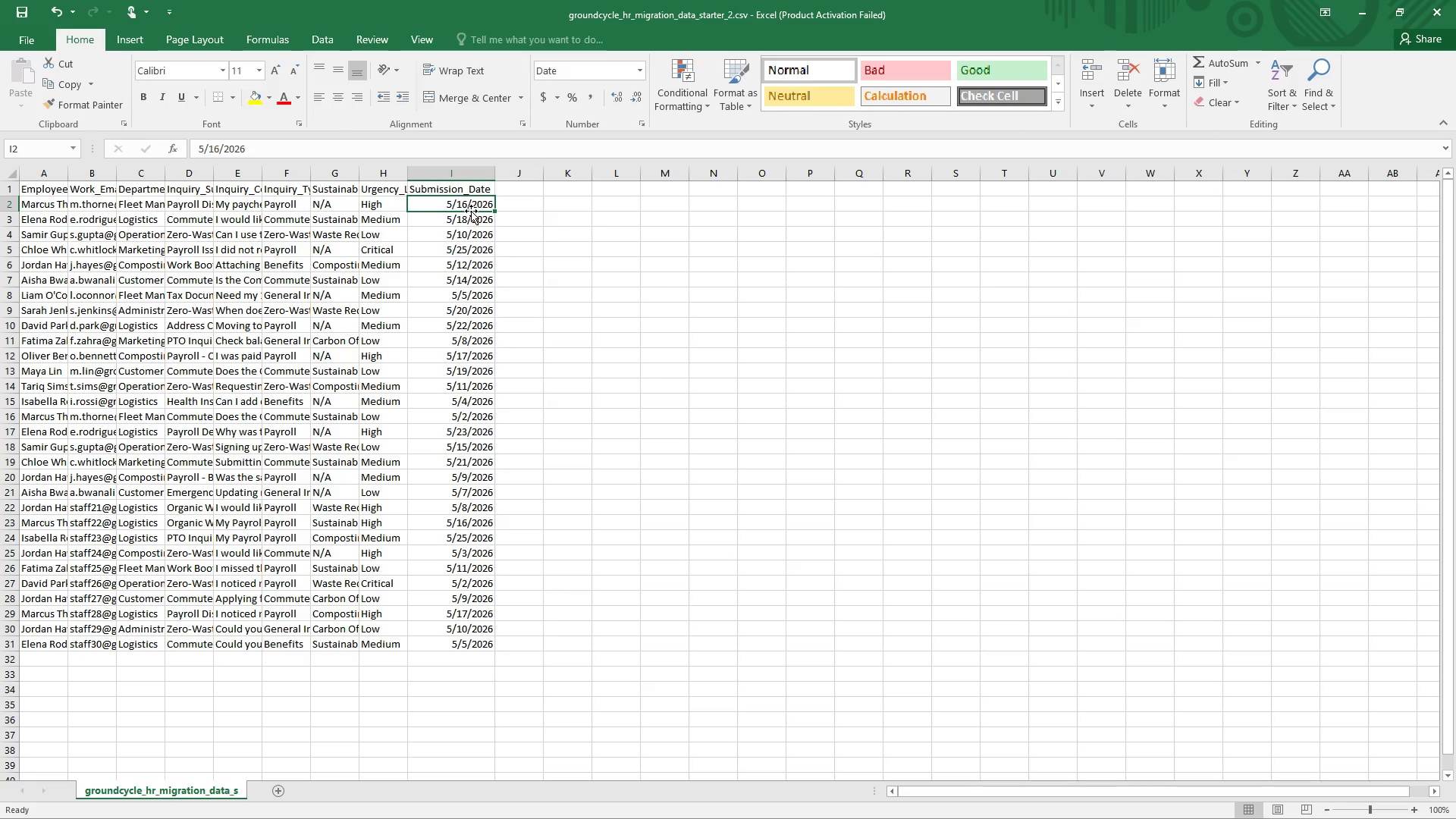 
wait(5.44)
 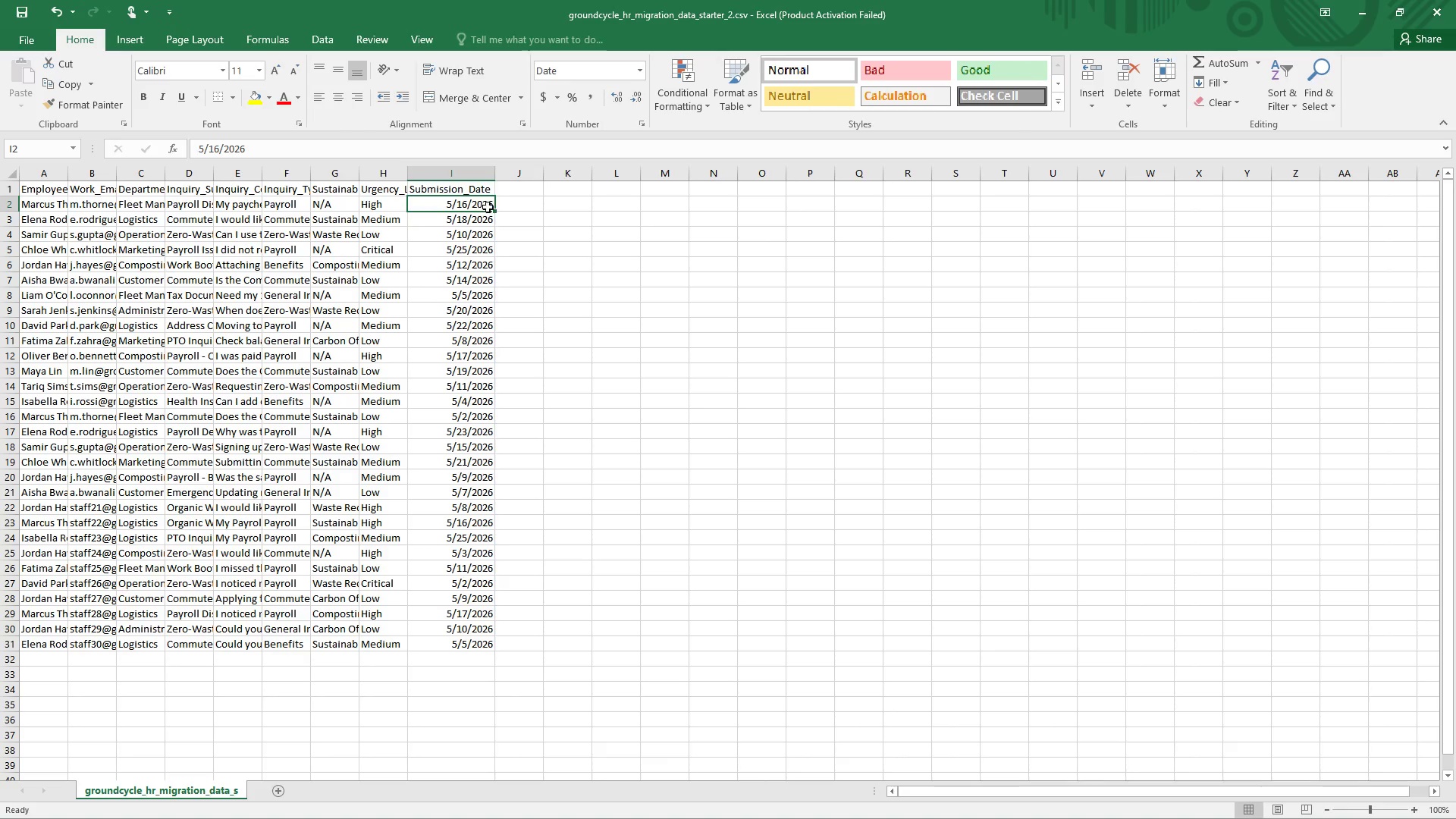 
left_click([1363, 11])
 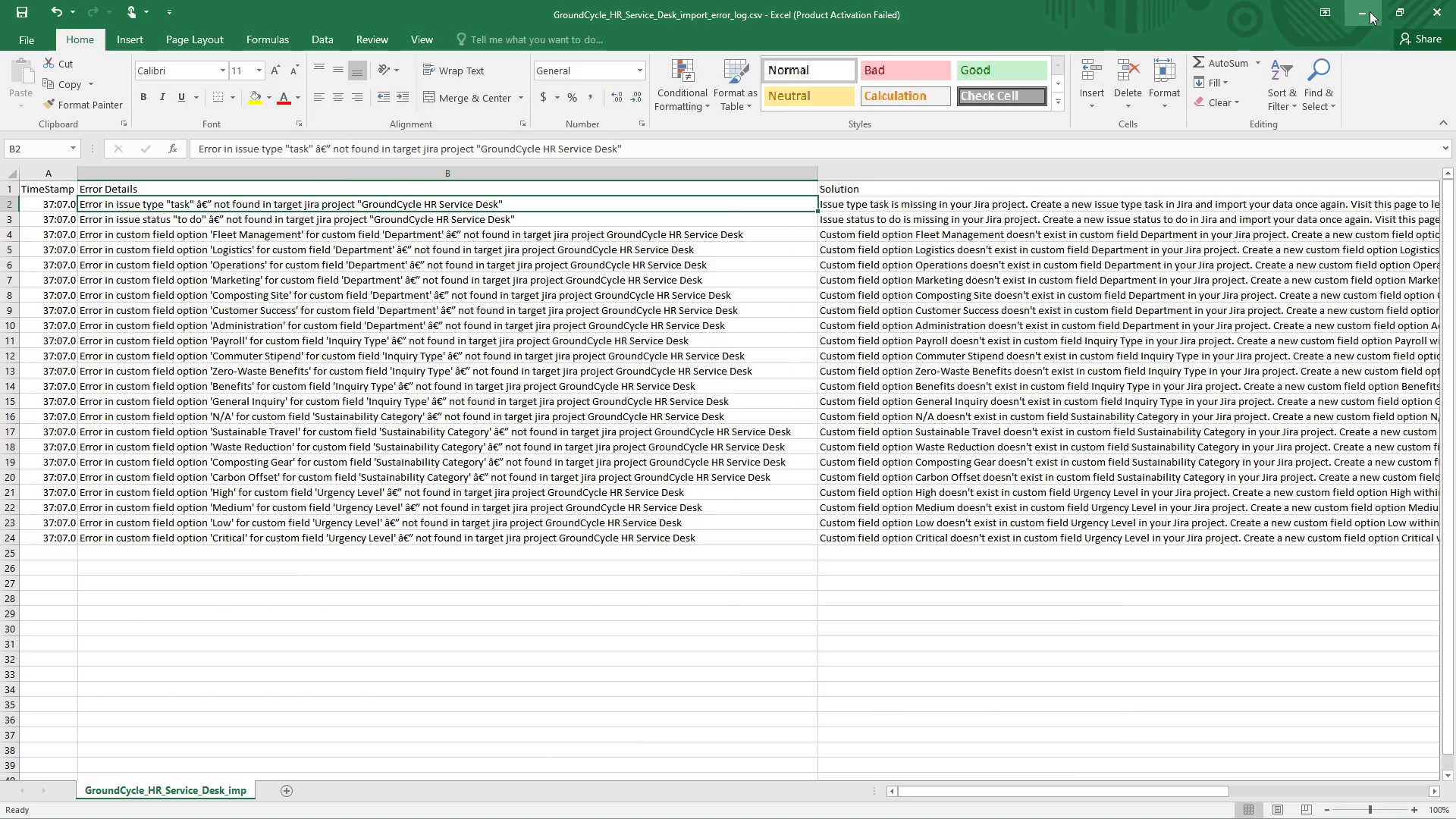 
left_click([1369, 11])
 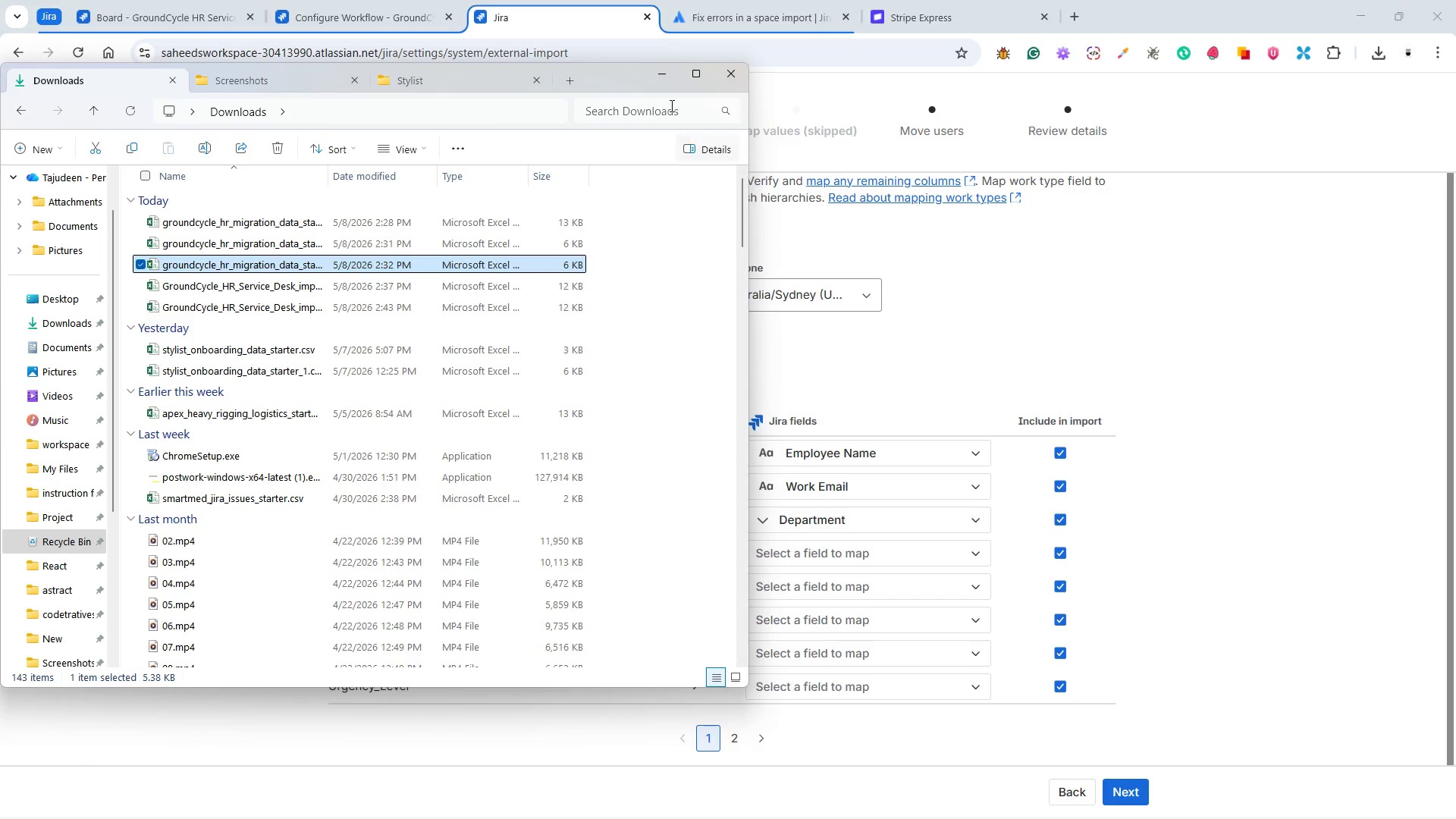 
left_click([657, 78])
 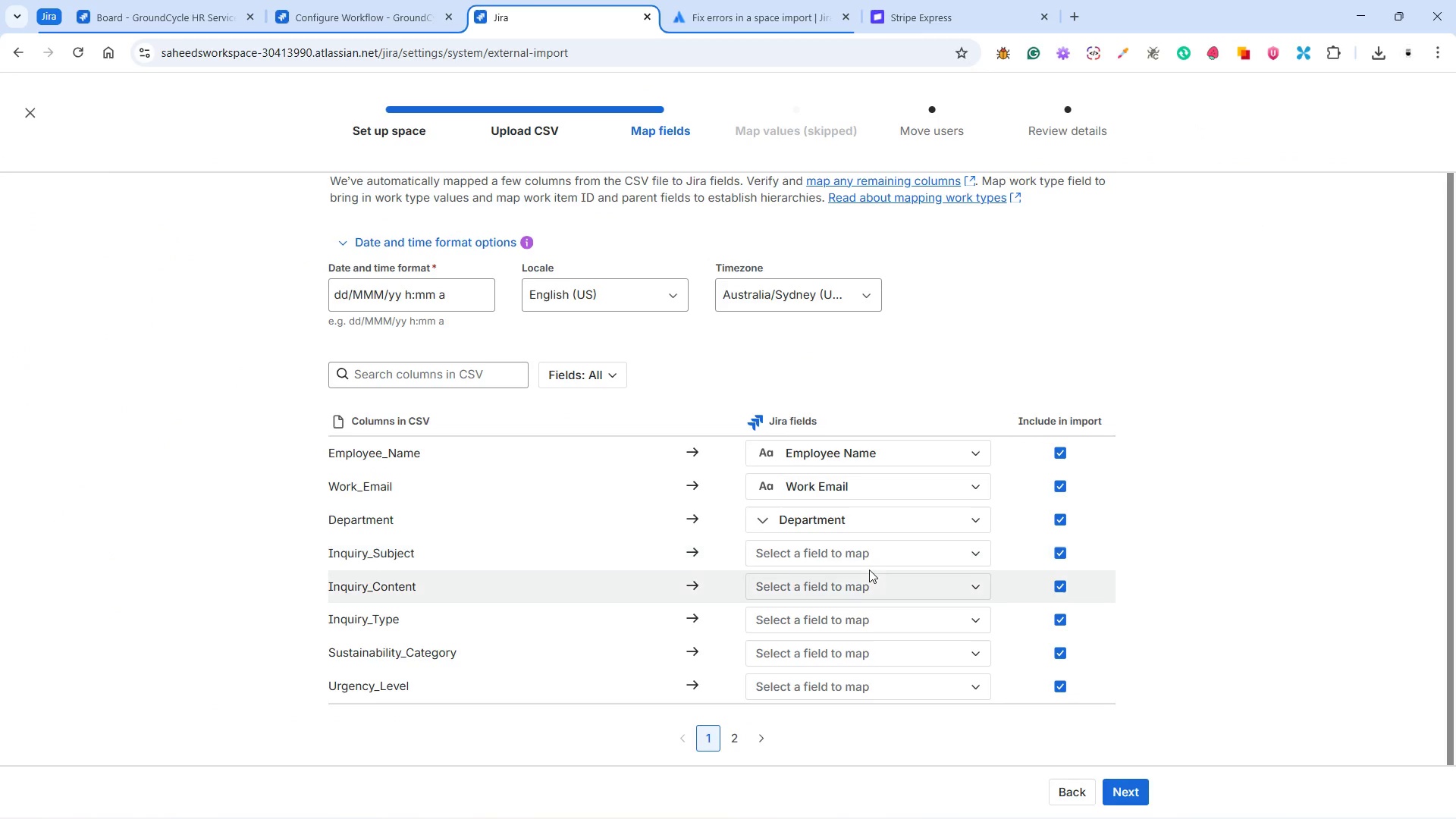 
mouse_move([850, 548])
 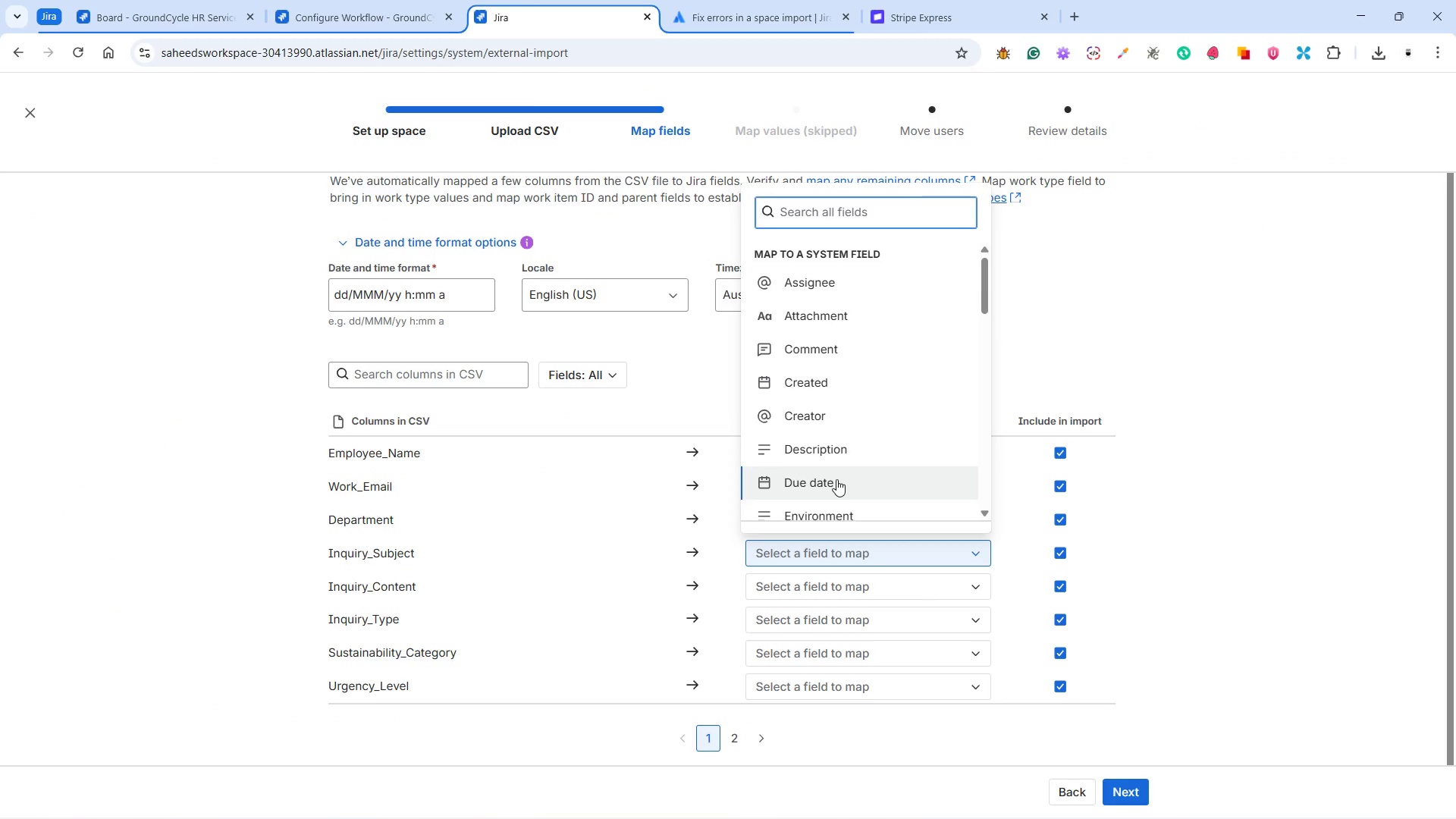 
scroll: coordinate [858, 469], scroll_direction: down, amount: 10.0
 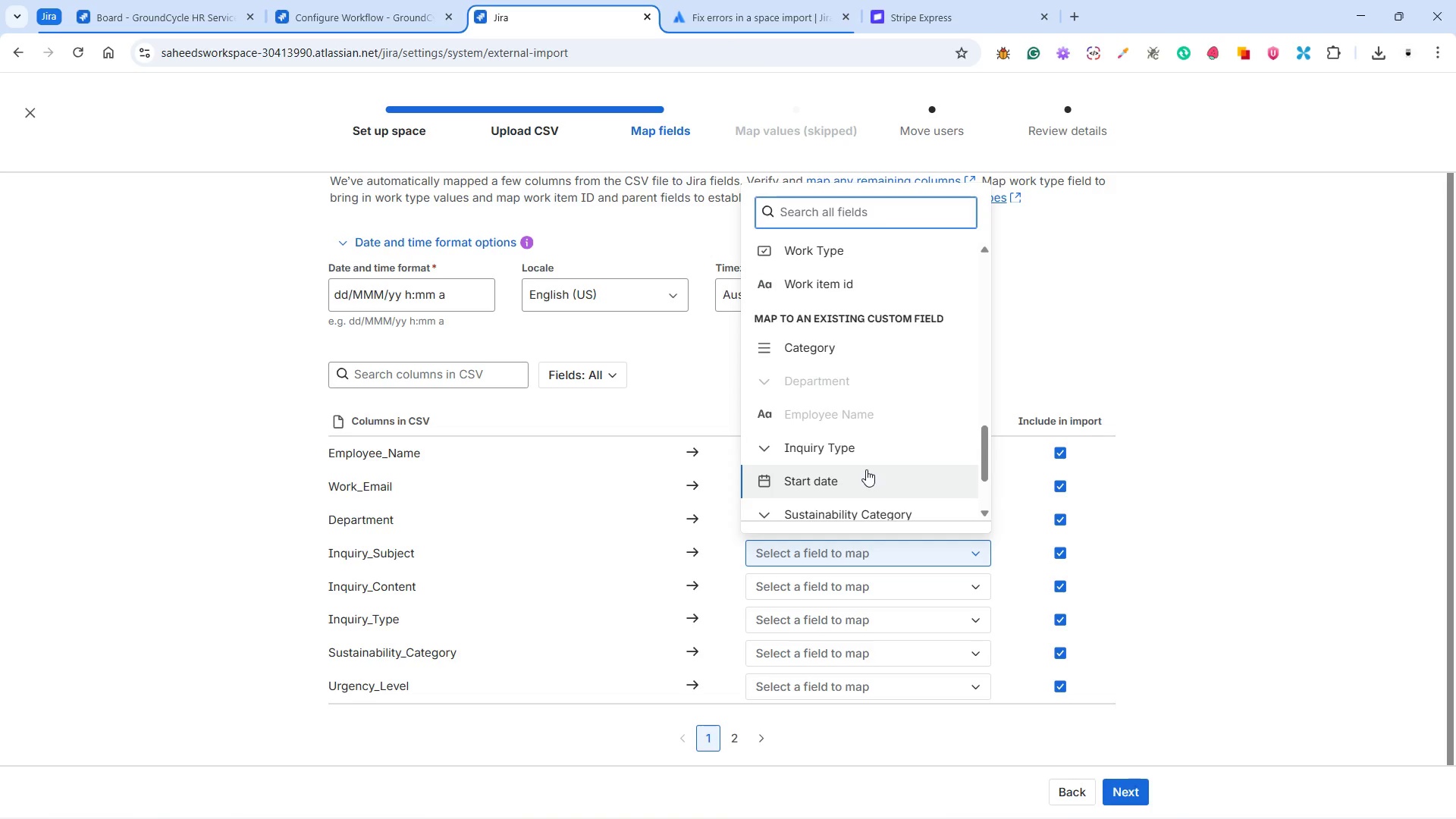 
scroll: coordinate [861, 409], scroll_direction: up, amount: 6.0
 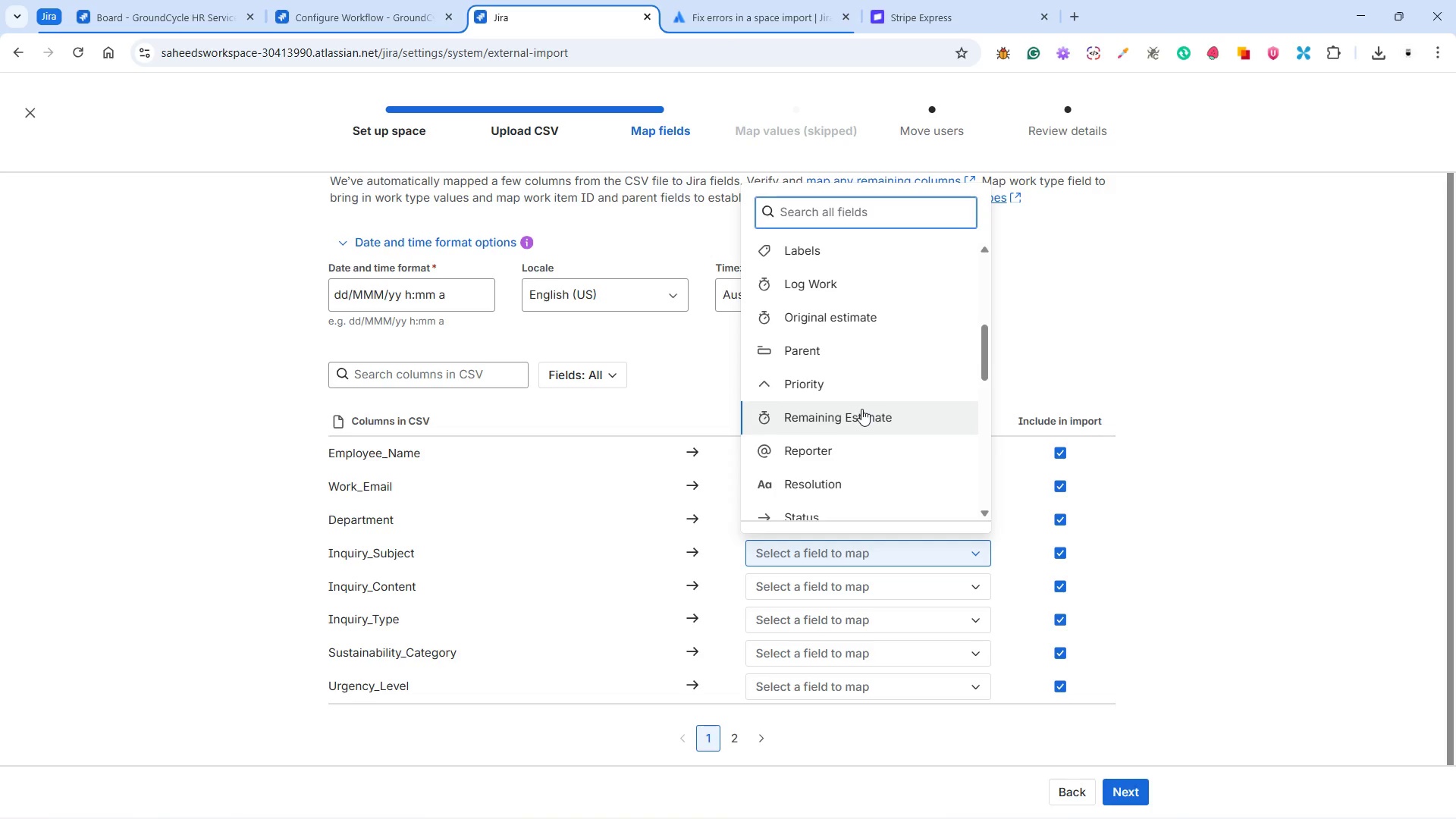 
scroll: coordinate [861, 409], scroll_direction: down, amount: 2.0
 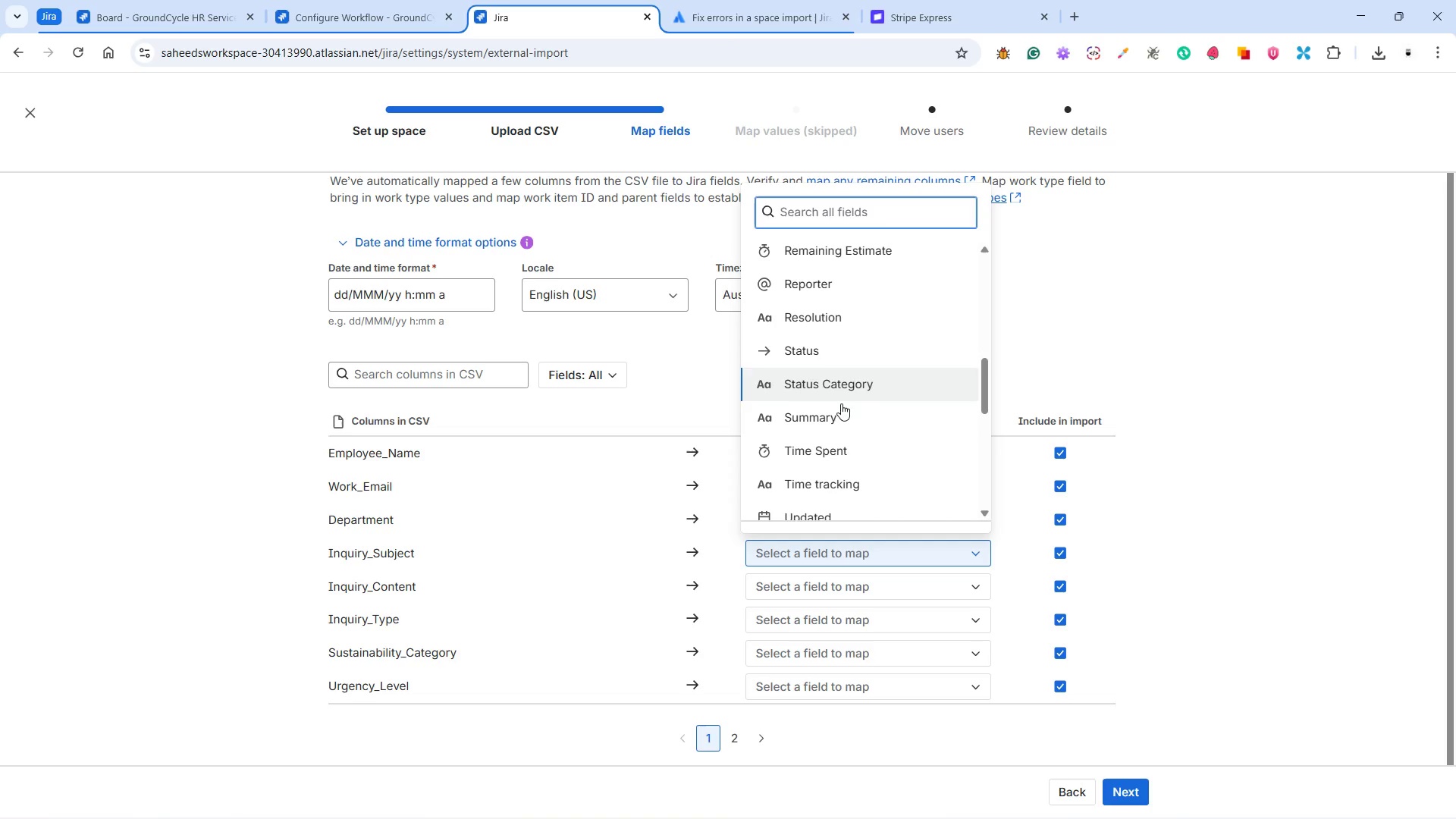 
left_click([839, 421])
 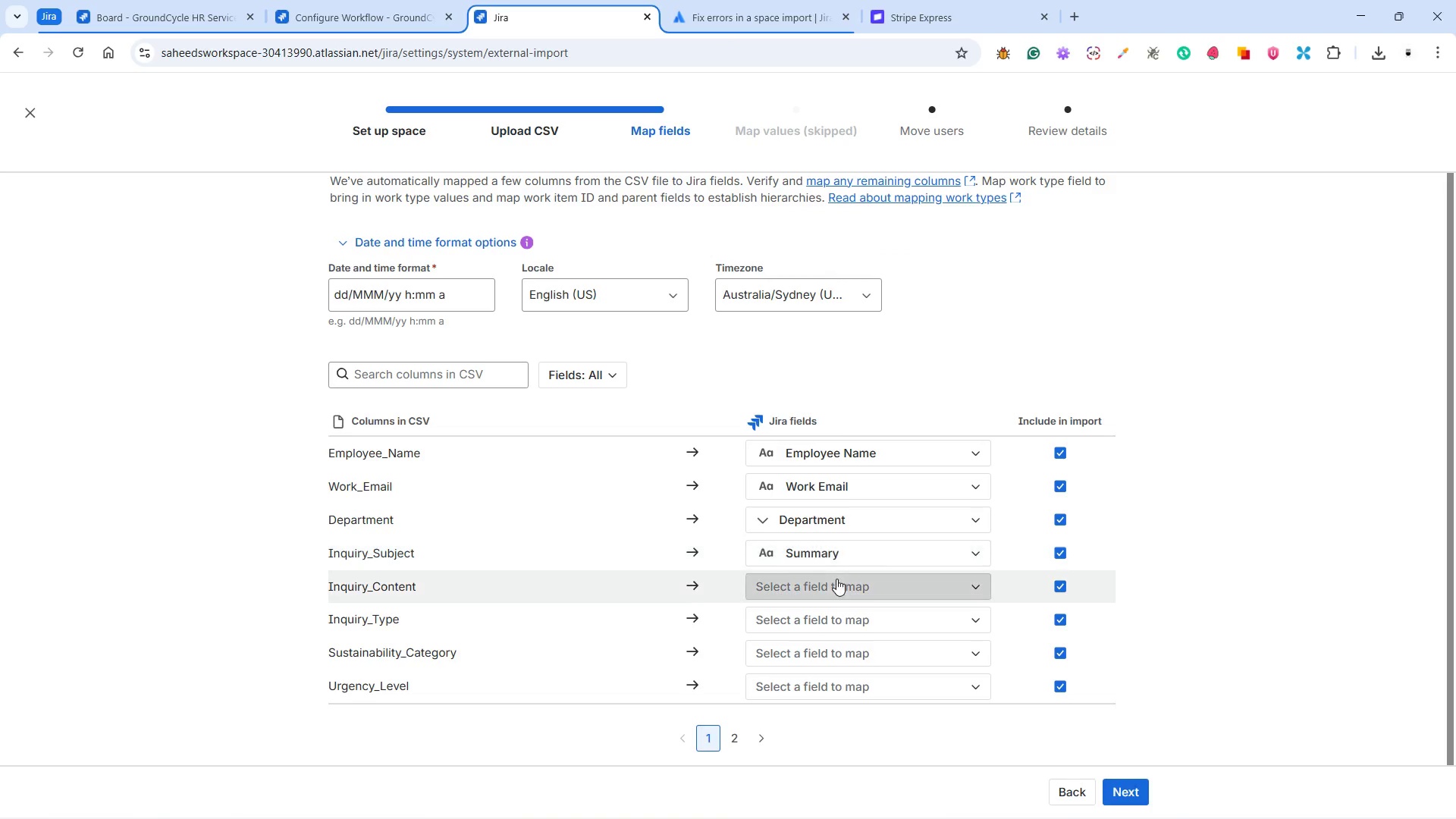 
left_click([836, 579])
 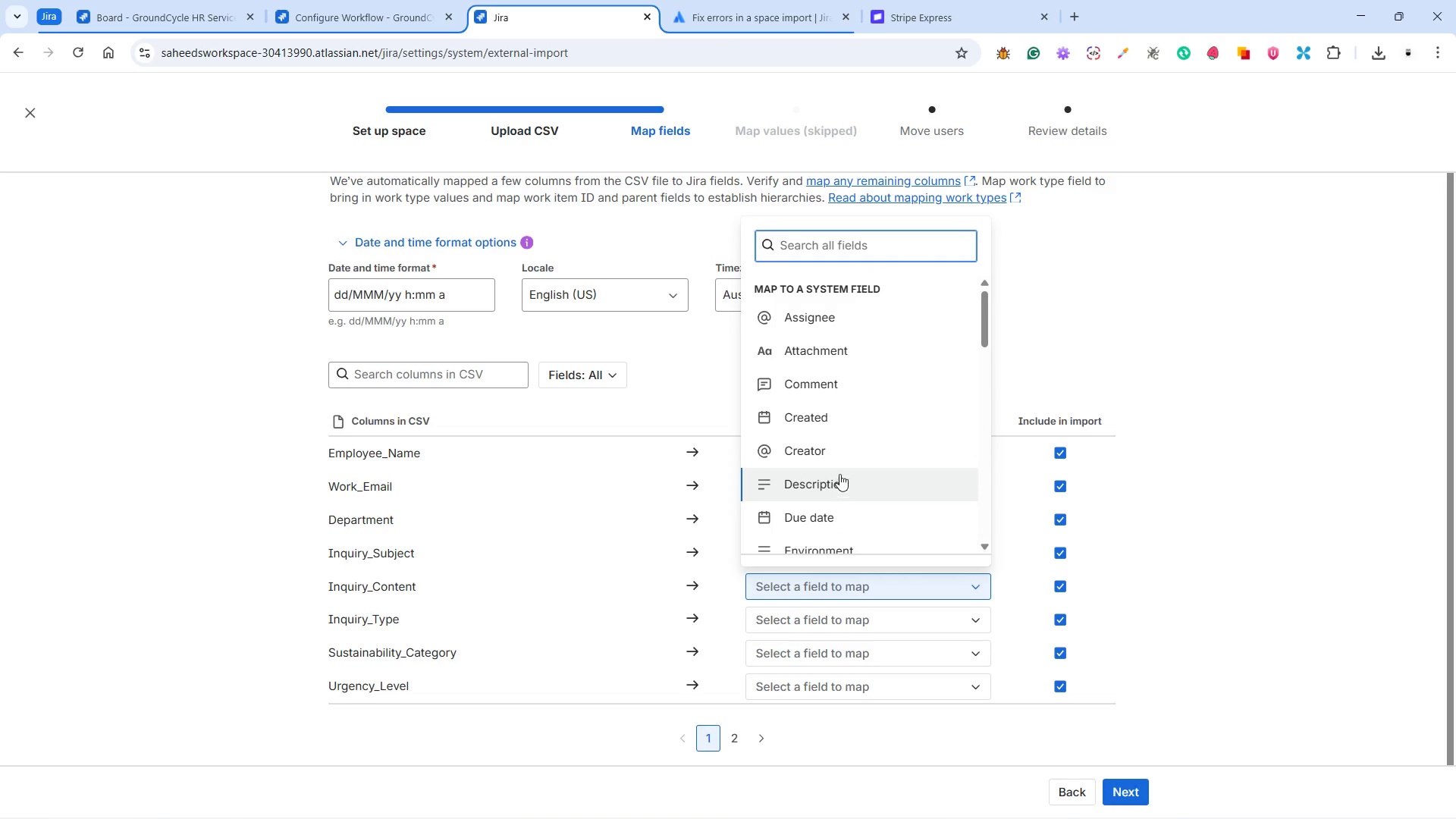 
scroll: coordinate [854, 477], scroll_direction: down, amount: 2.0
 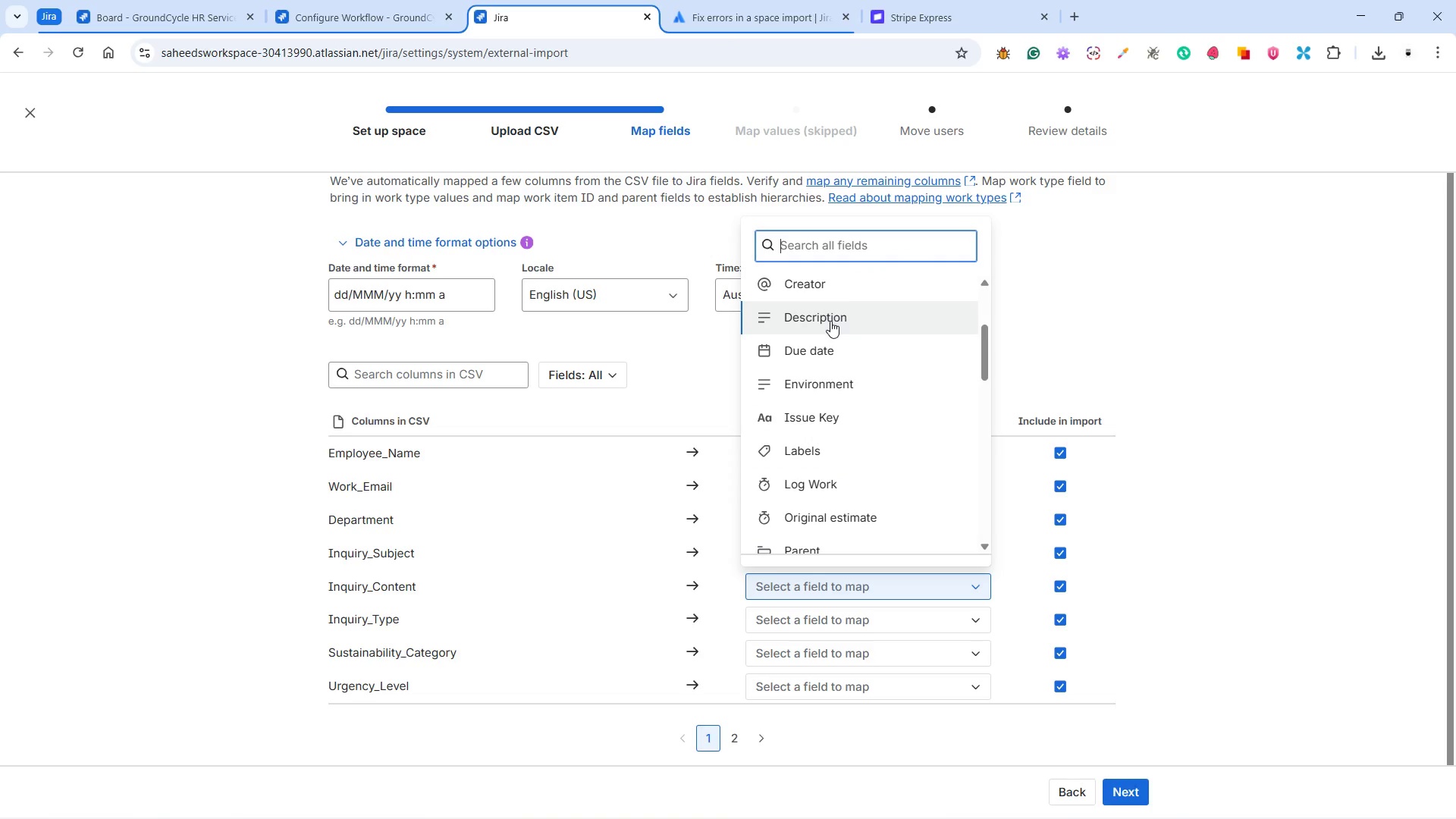 
left_click([830, 321])
 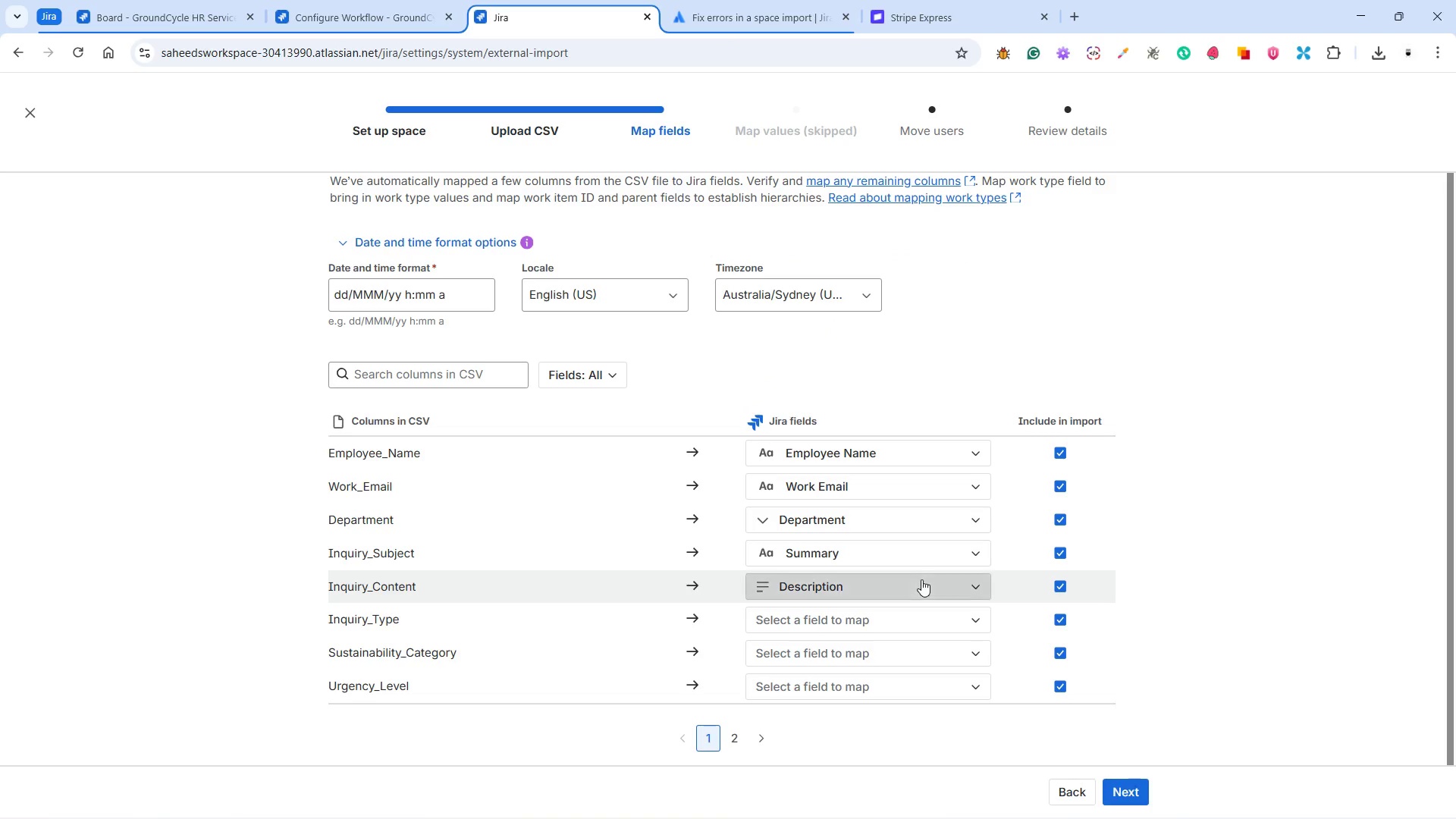 
scroll: coordinate [1012, 557], scroll_direction: down, amount: 4.0
 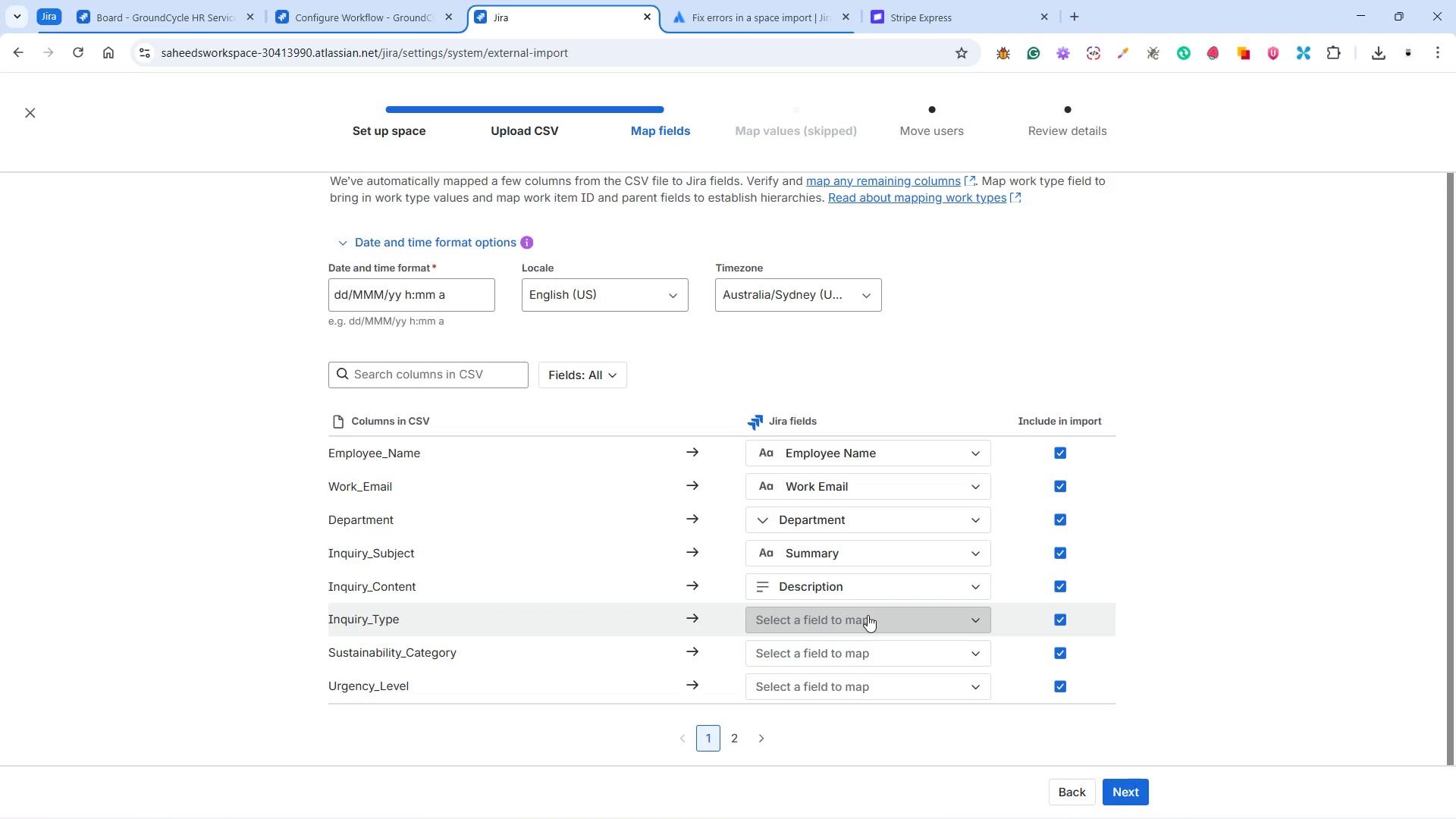 
left_click([868, 615])
 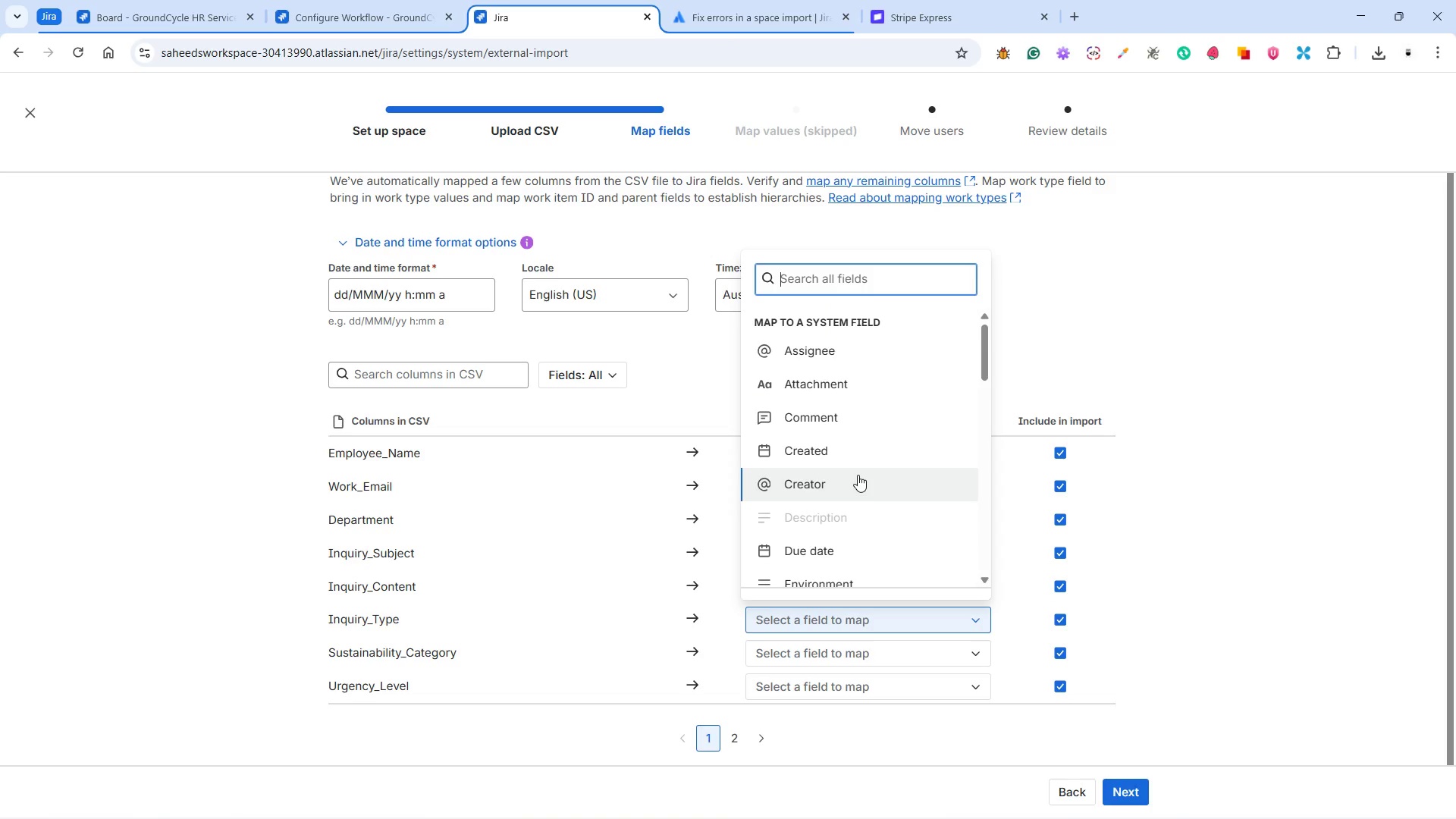 
scroll: coordinate [866, 481], scroll_direction: down, amount: 12.0
 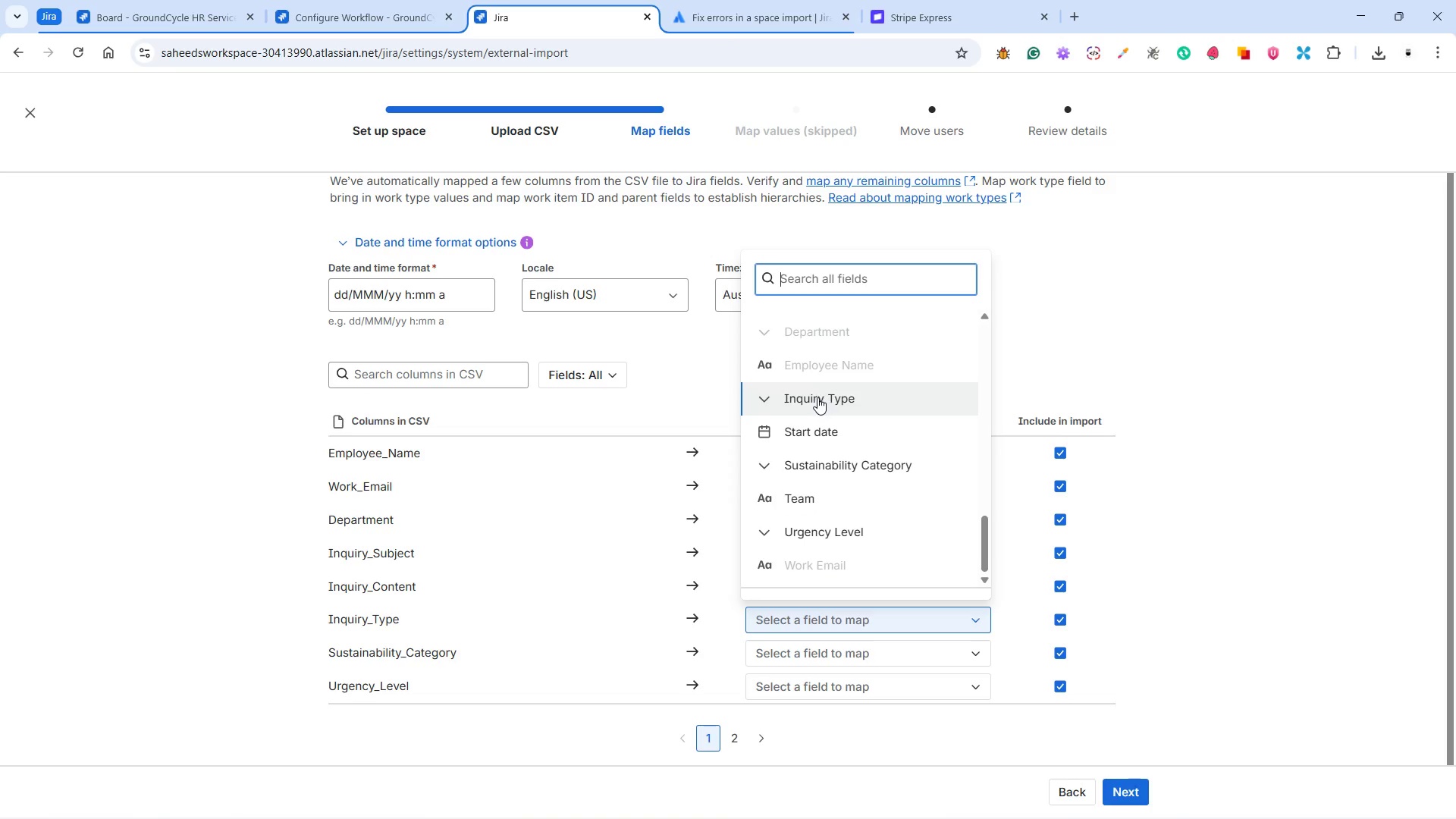 
left_click([817, 397])
 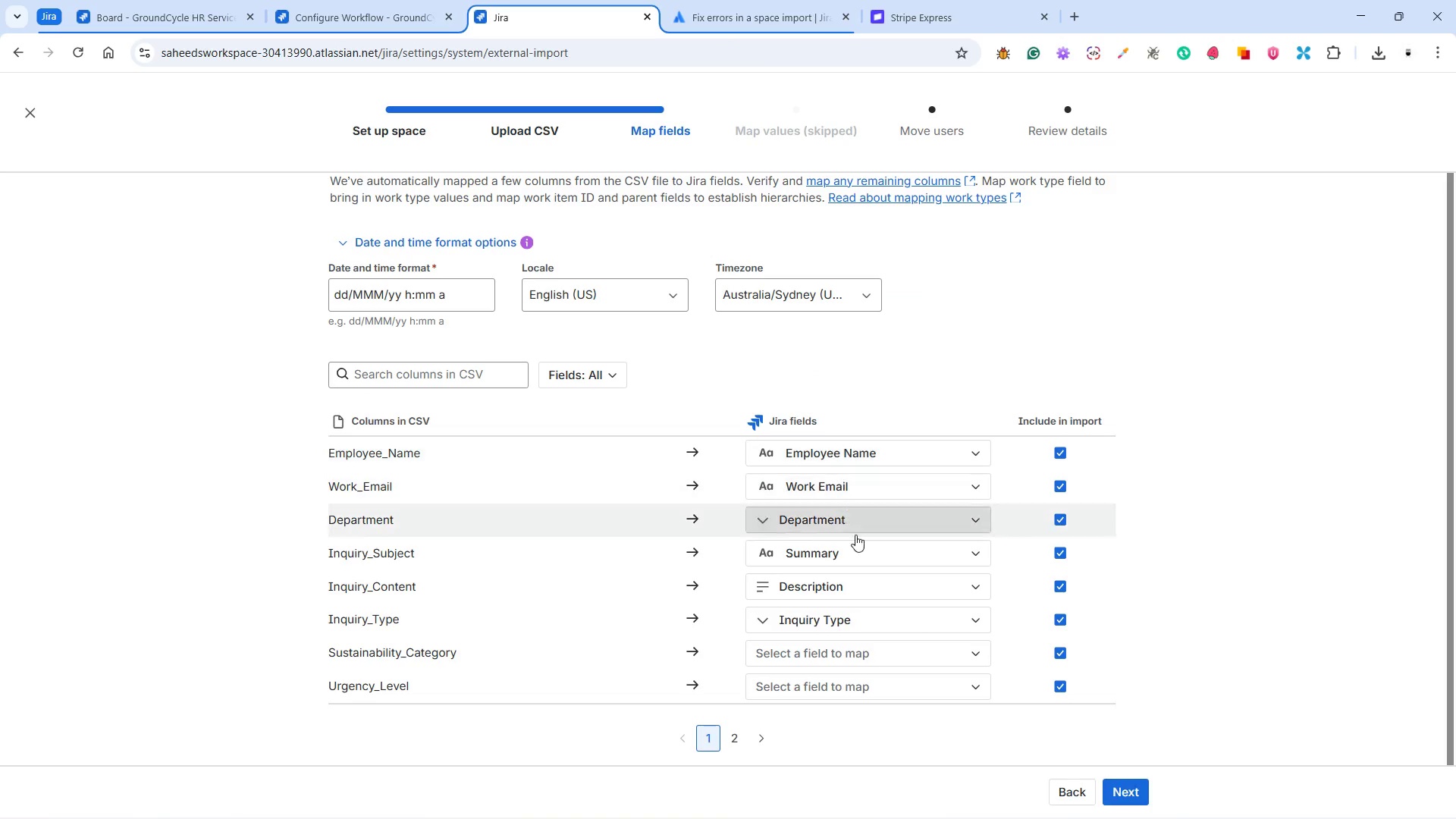 
scroll: coordinate [860, 551], scroll_direction: down, amount: 4.0
 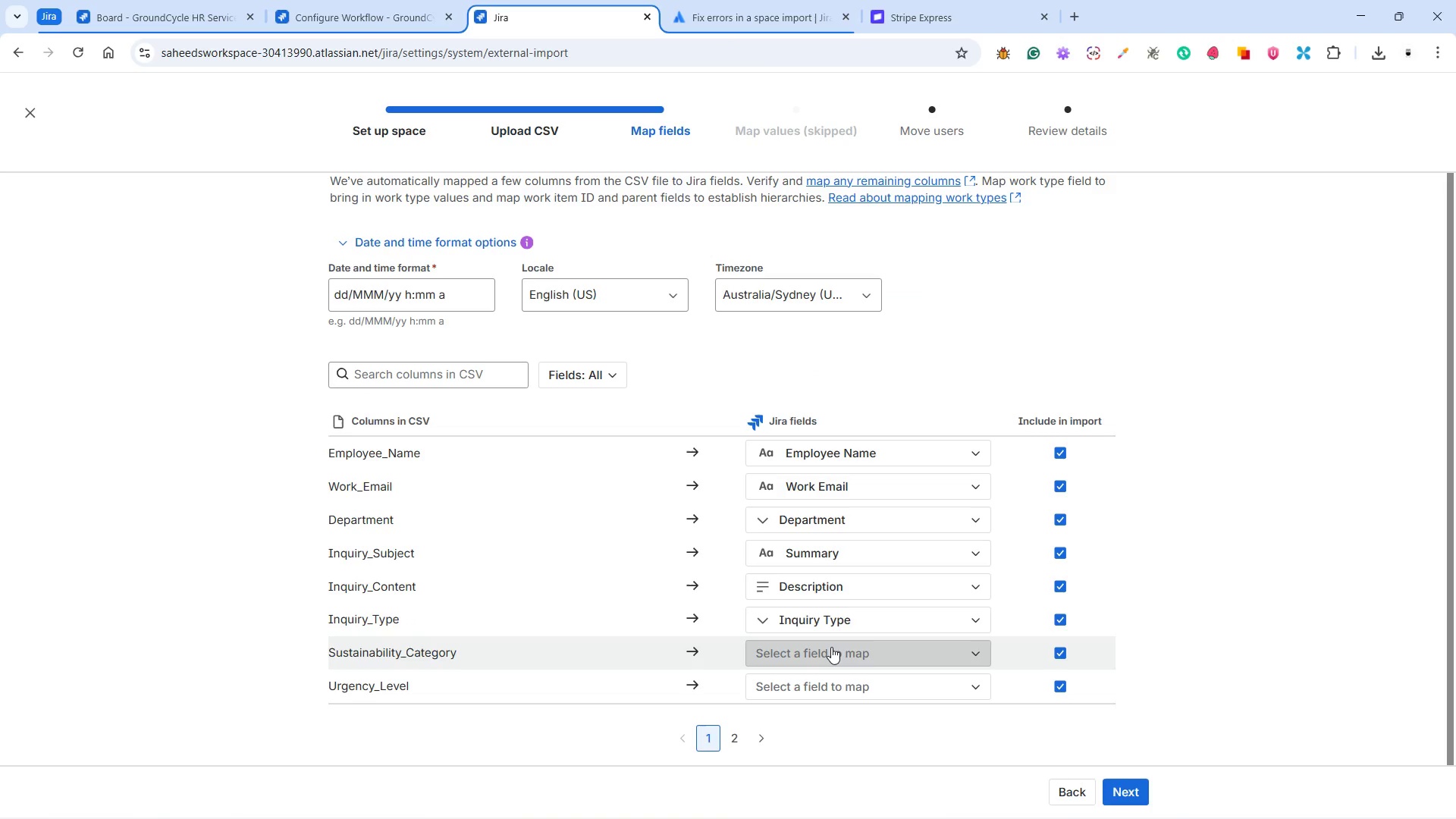 
left_click([831, 647])
 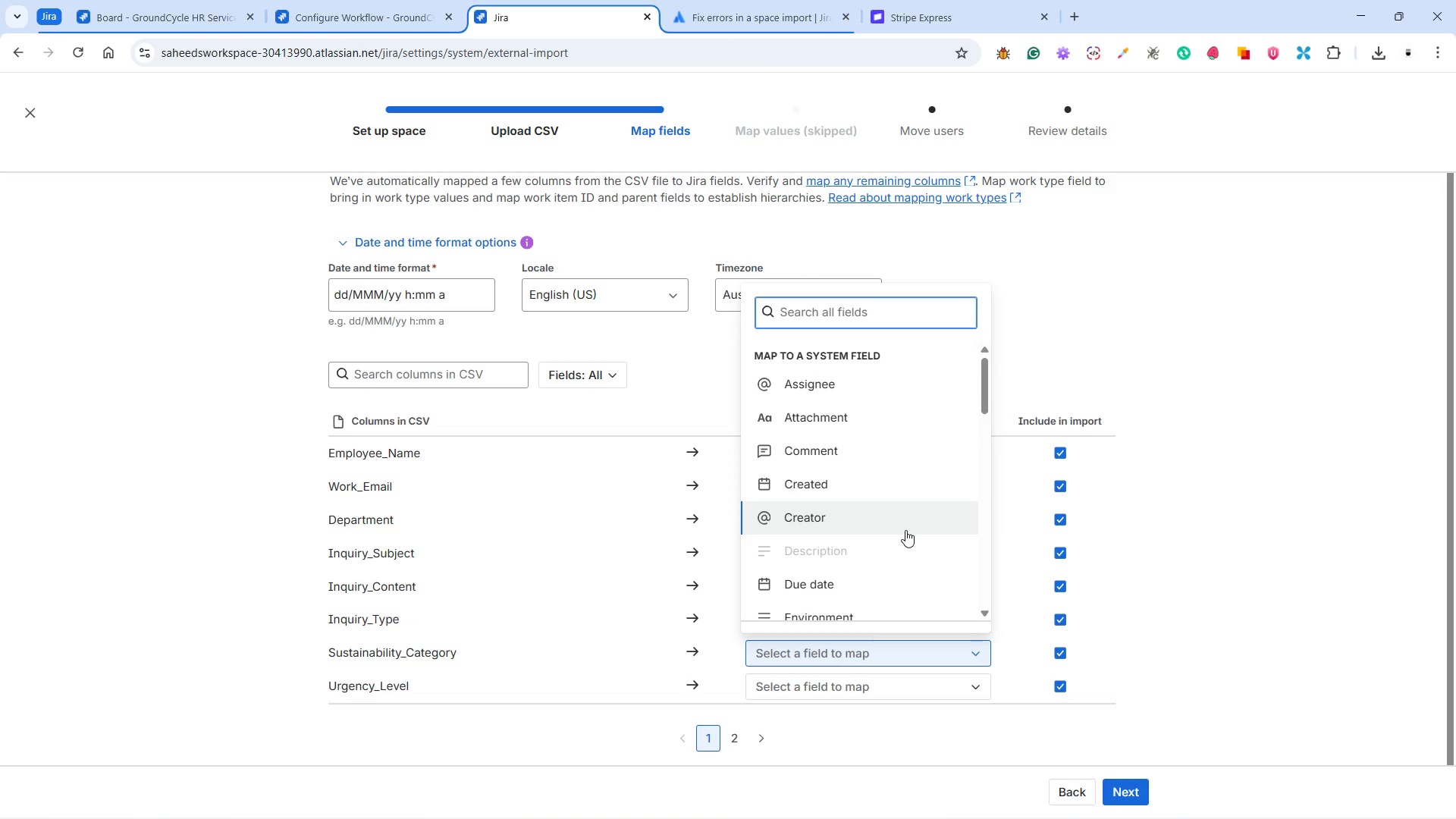 
wait(5.05)
 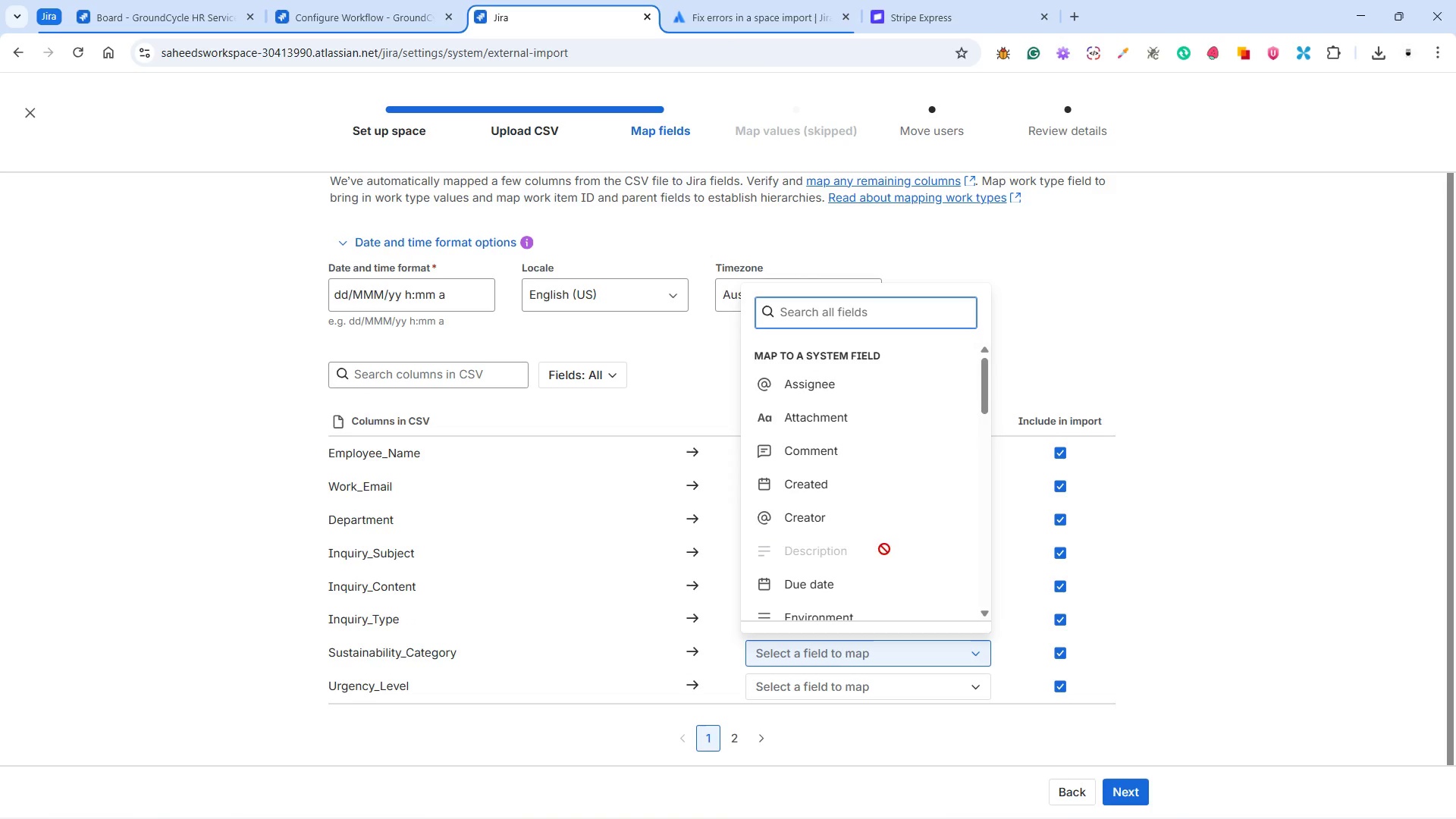 
scroll: coordinate [905, 522], scroll_direction: down, amount: 12.0
 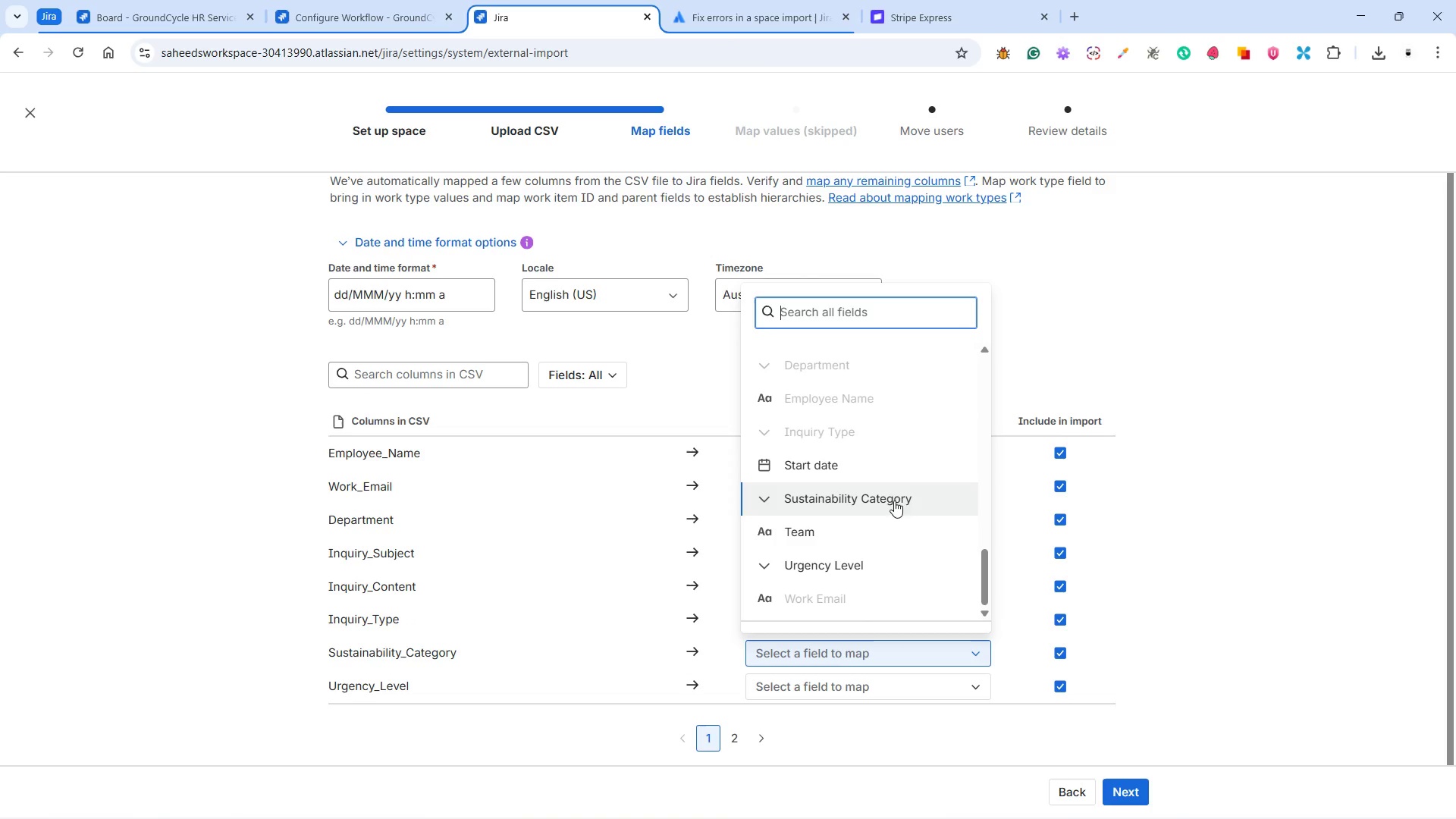 
left_click([891, 489])
 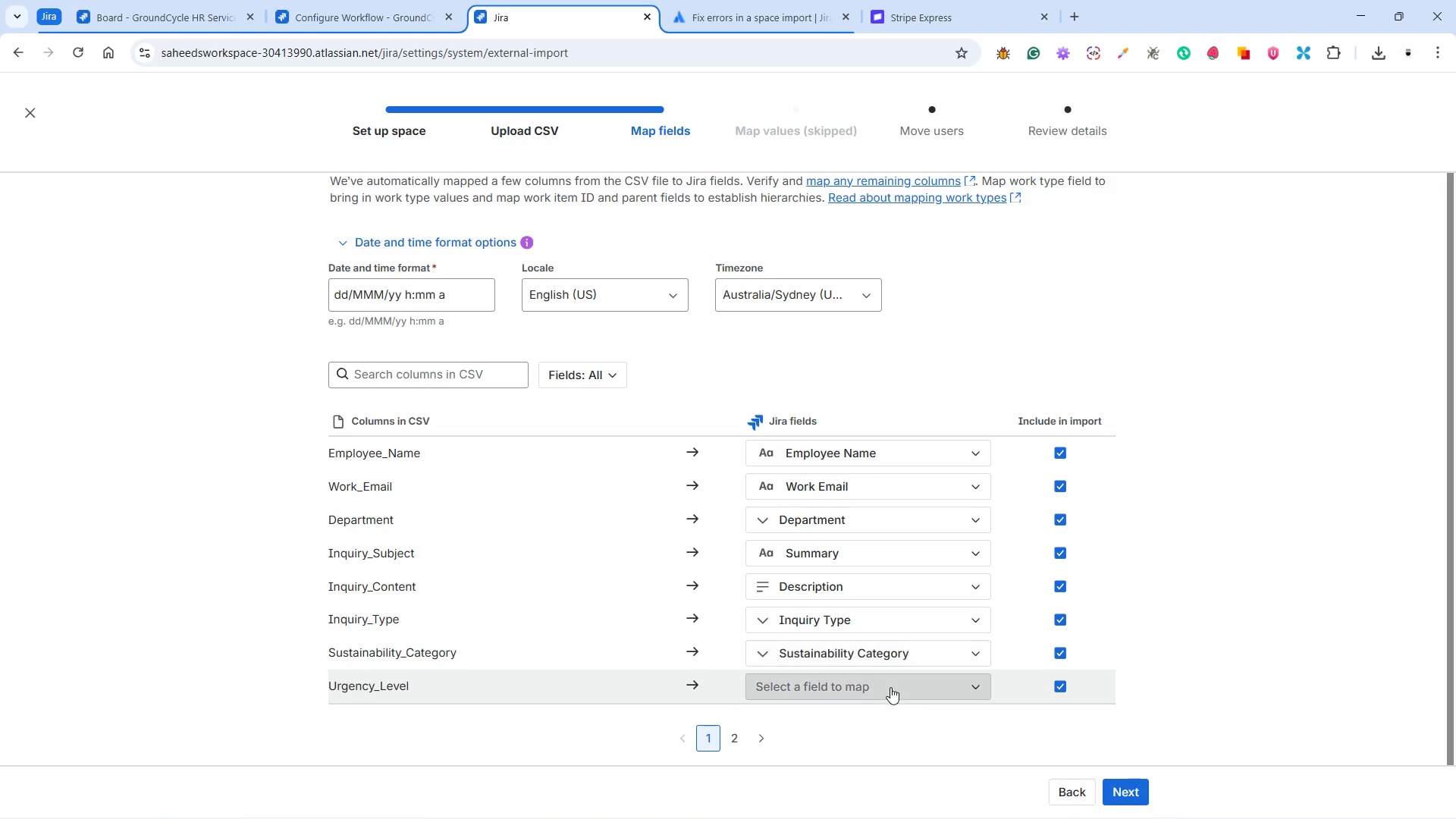 
left_click([881, 680])
 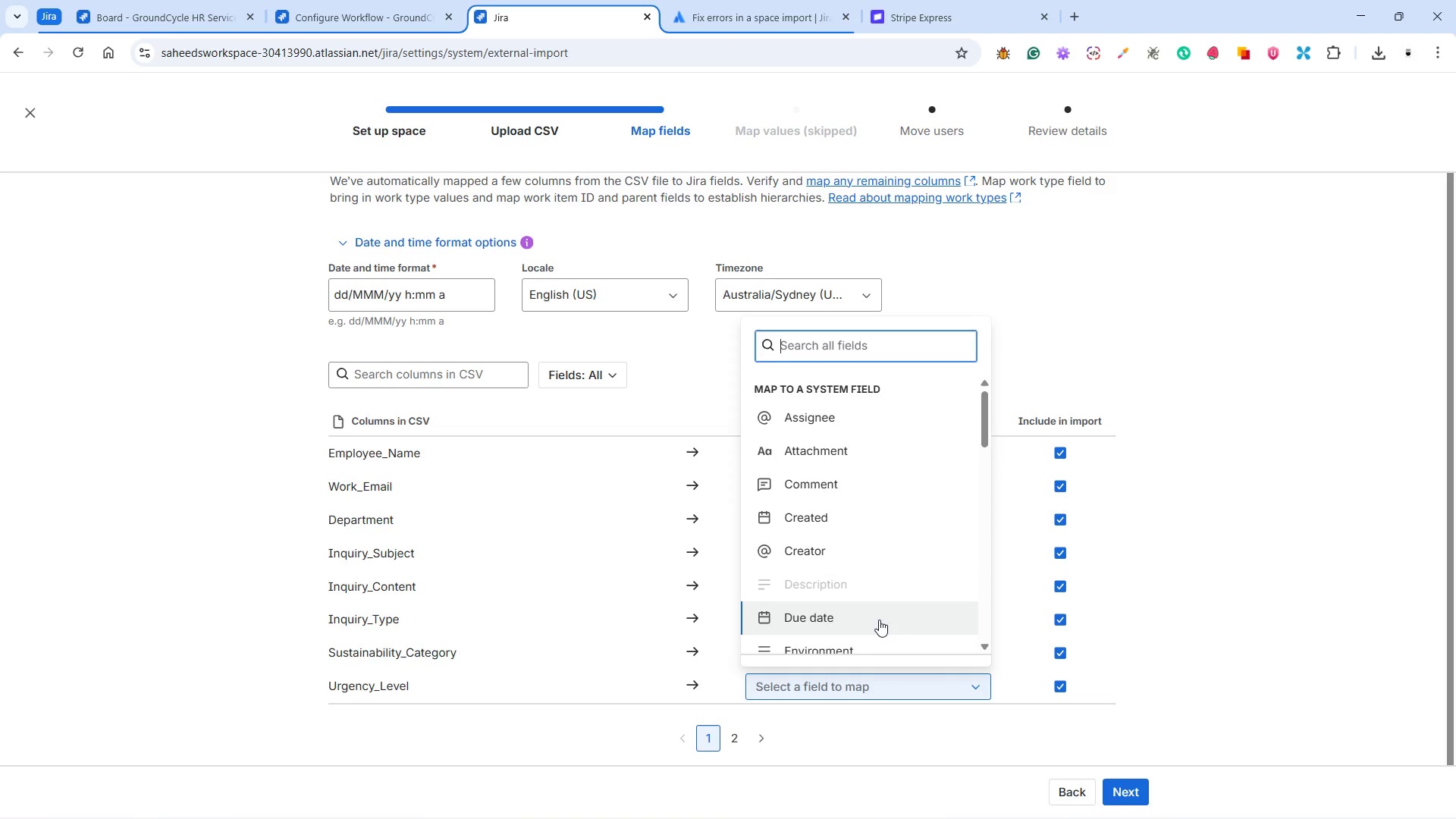 
scroll: coordinate [878, 606], scroll_direction: down, amount: 9.0
 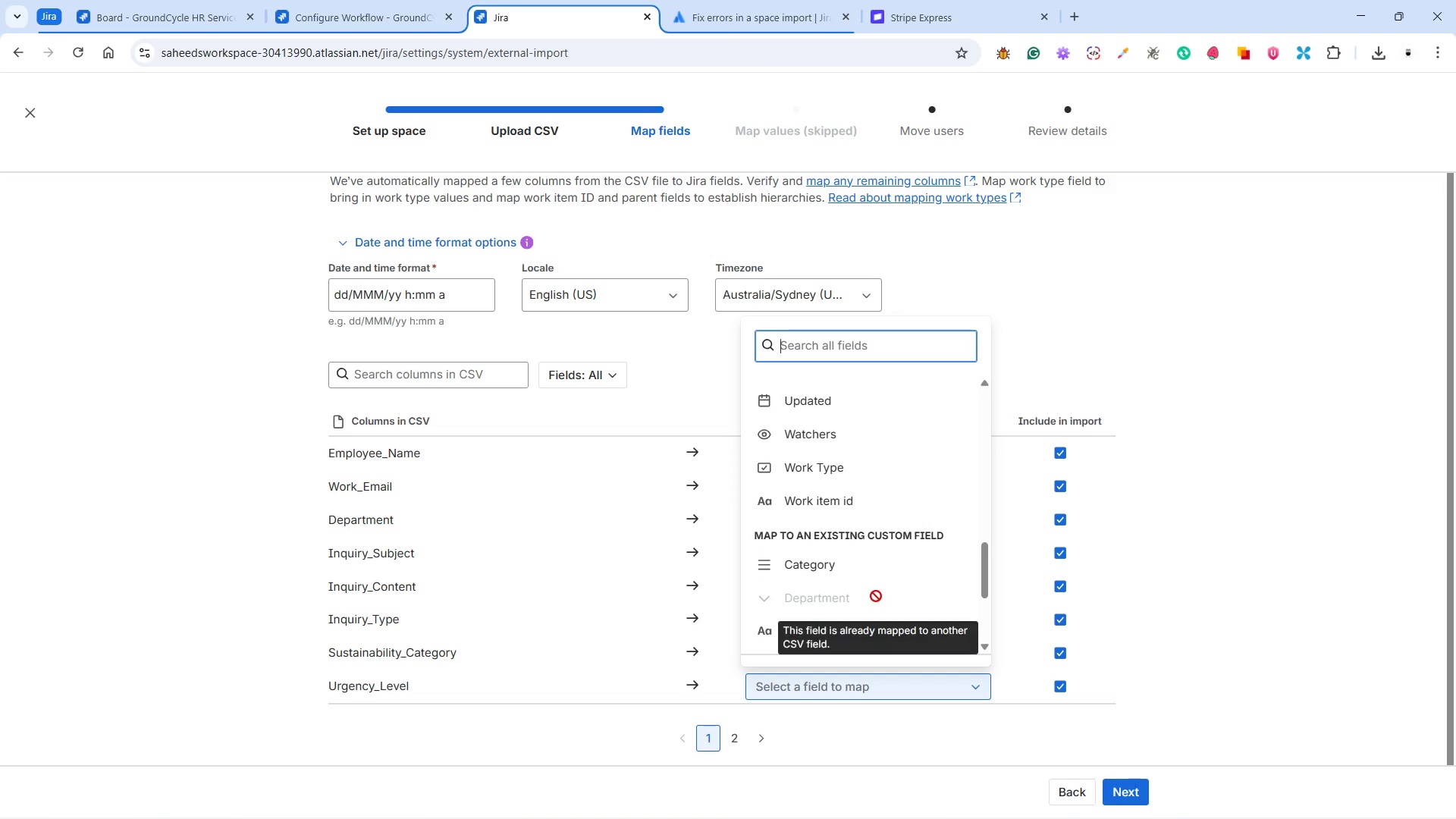 
scroll: coordinate [876, 596], scroll_direction: up, amount: 3.0
 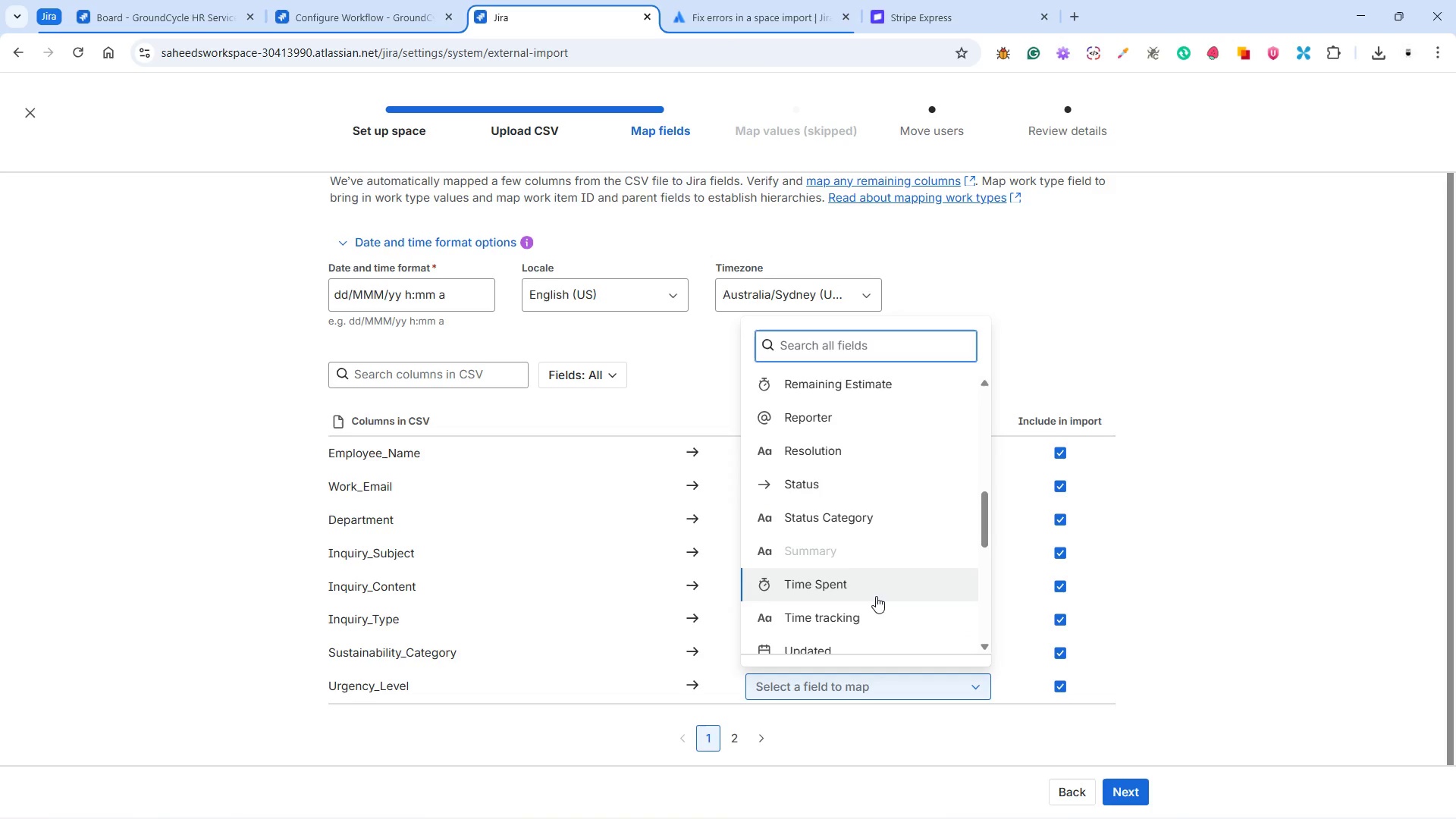 
scroll: coordinate [876, 595], scroll_direction: down, amount: 6.0
 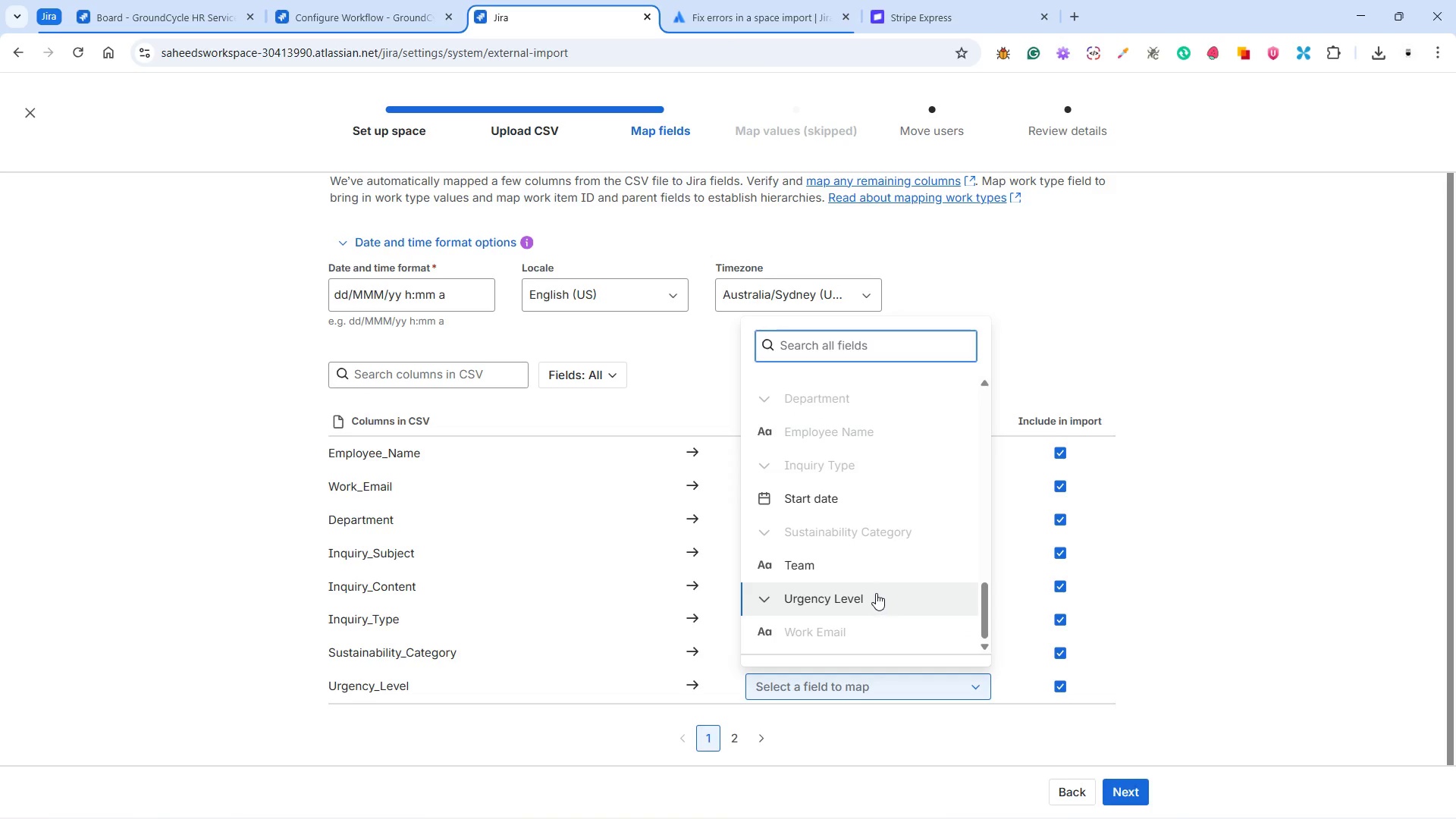 
left_click([876, 592])
 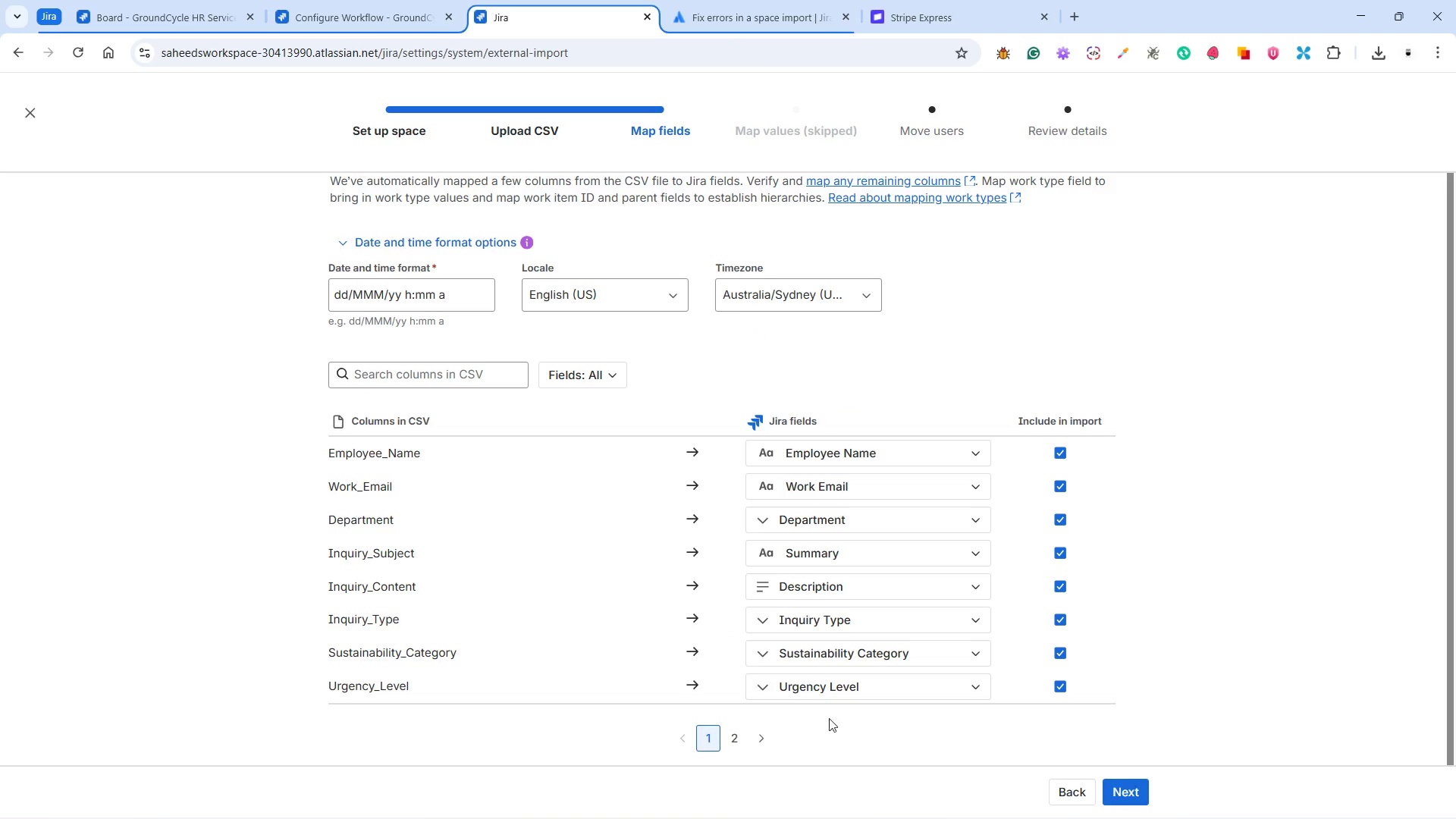 
left_click([726, 730])
 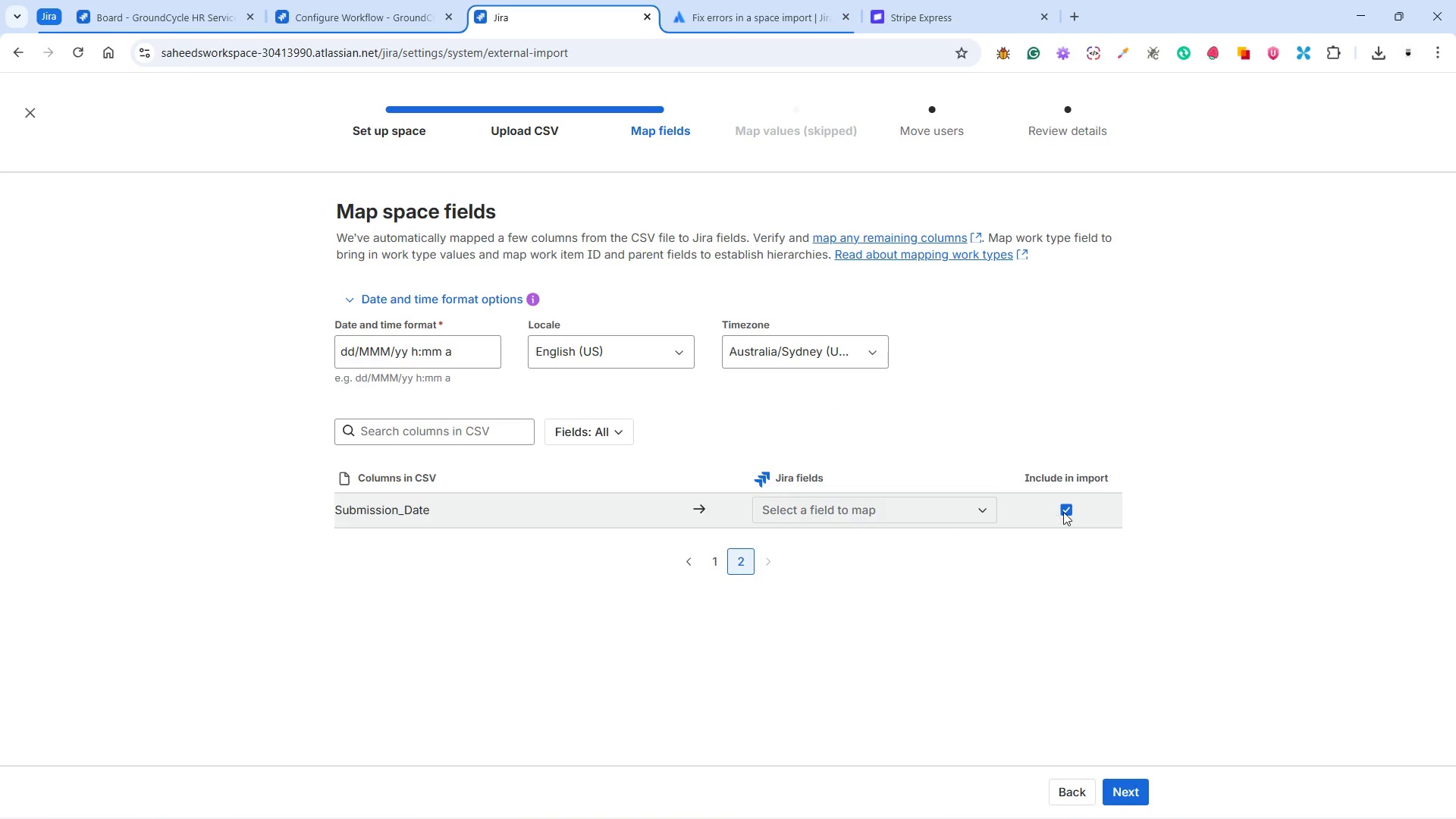 
left_click([1071, 510])
 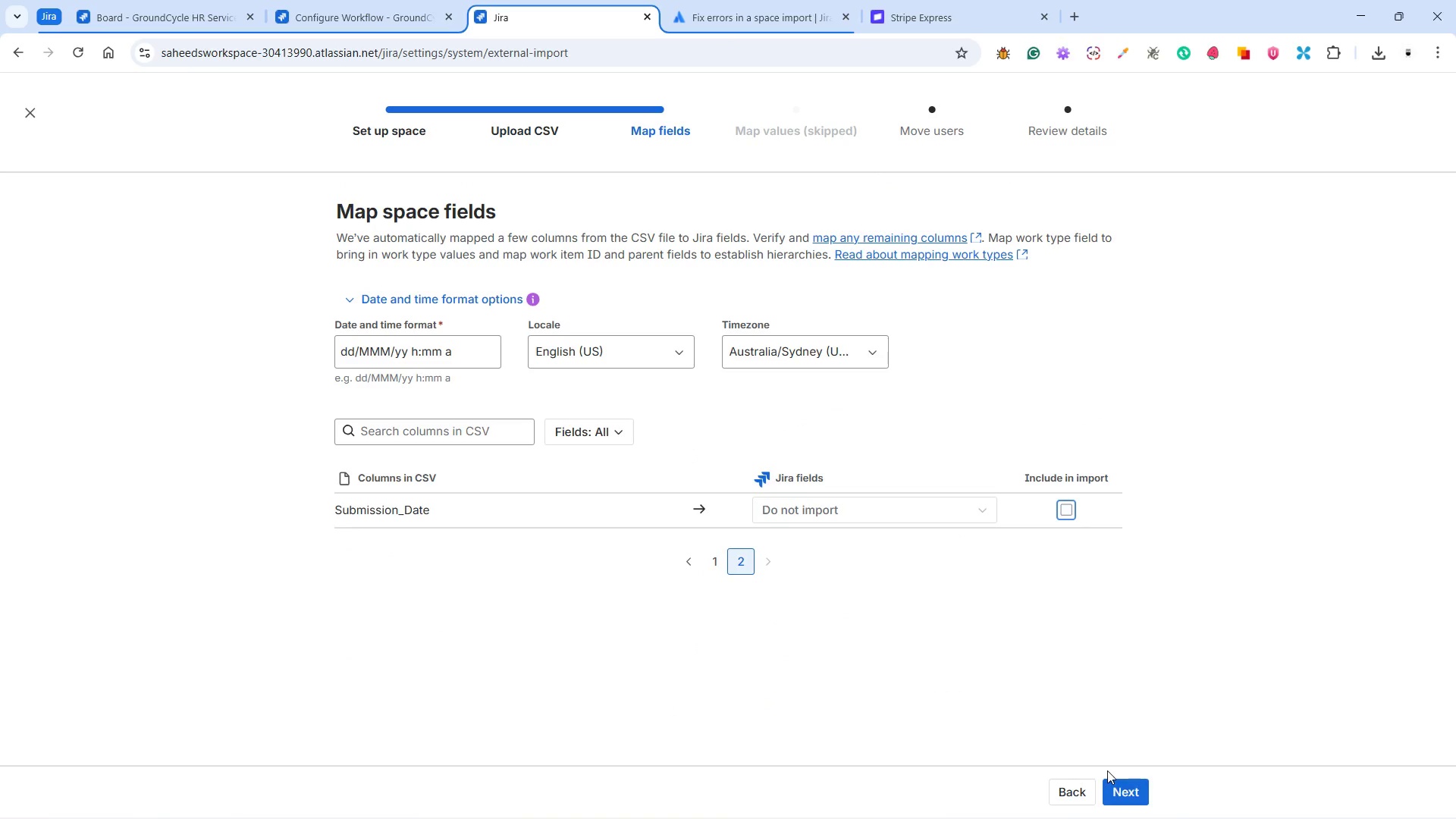 
left_click([1119, 780])
 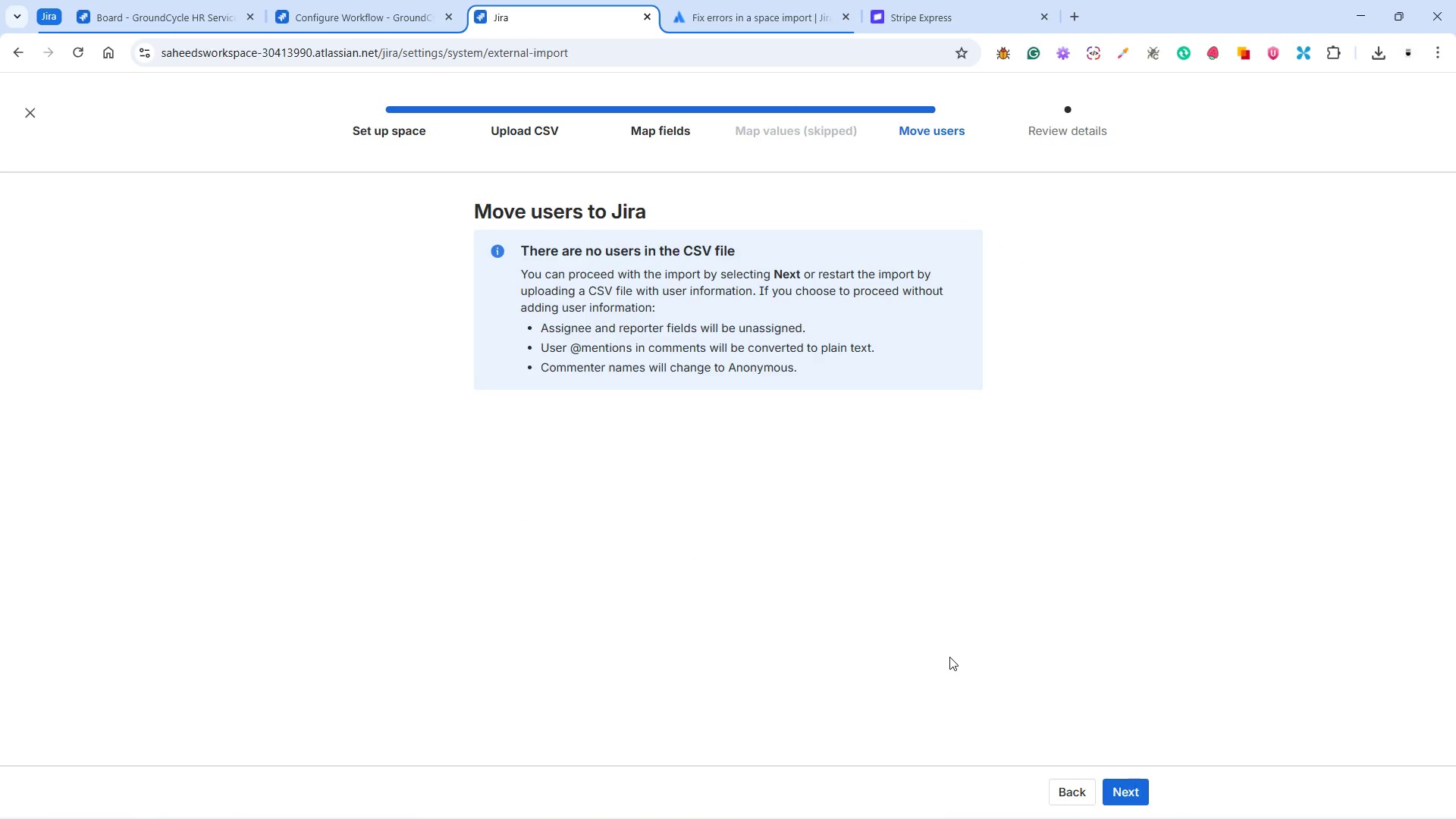 
left_click([1127, 782])
 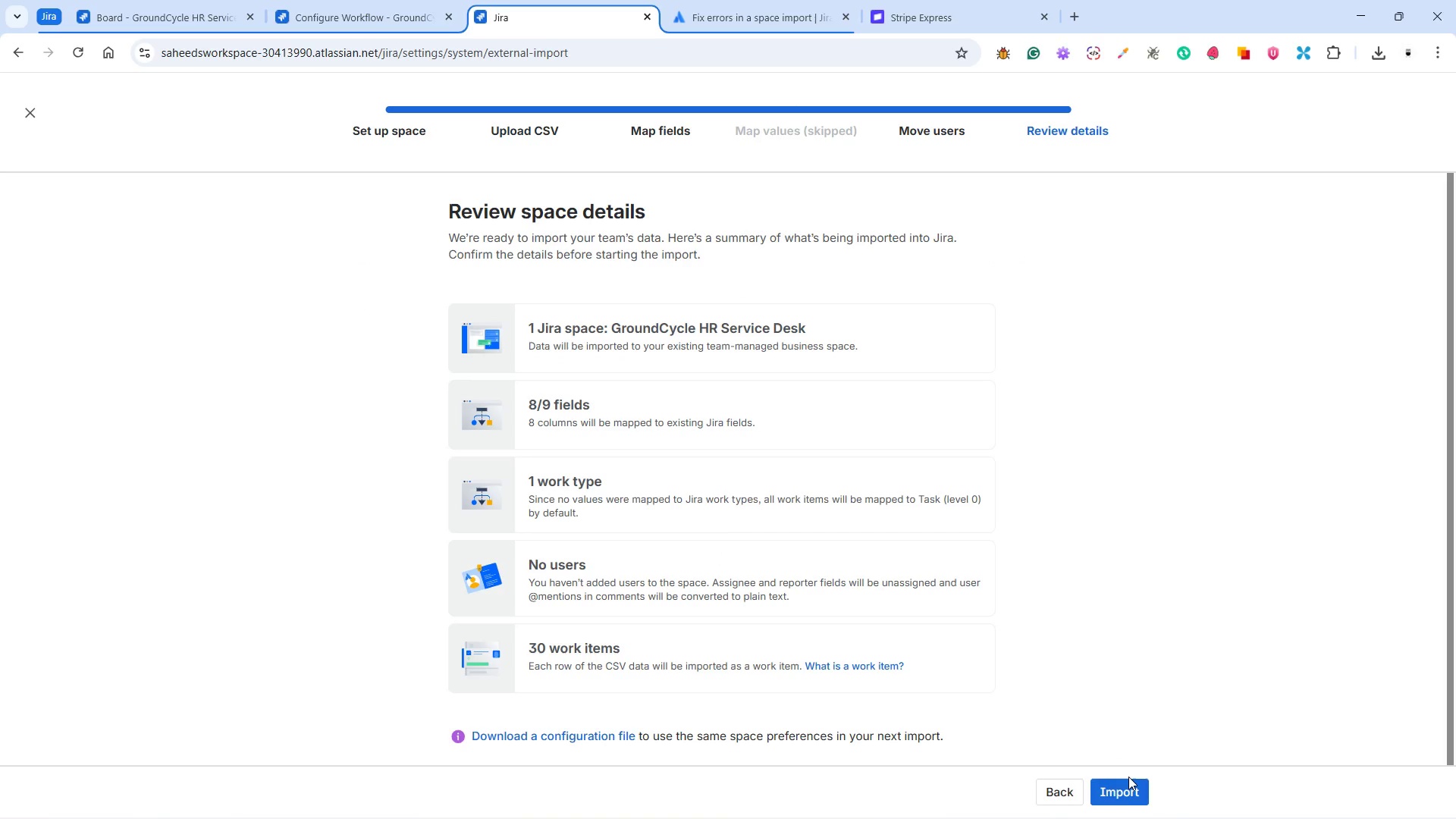 
left_click([1125, 786])
 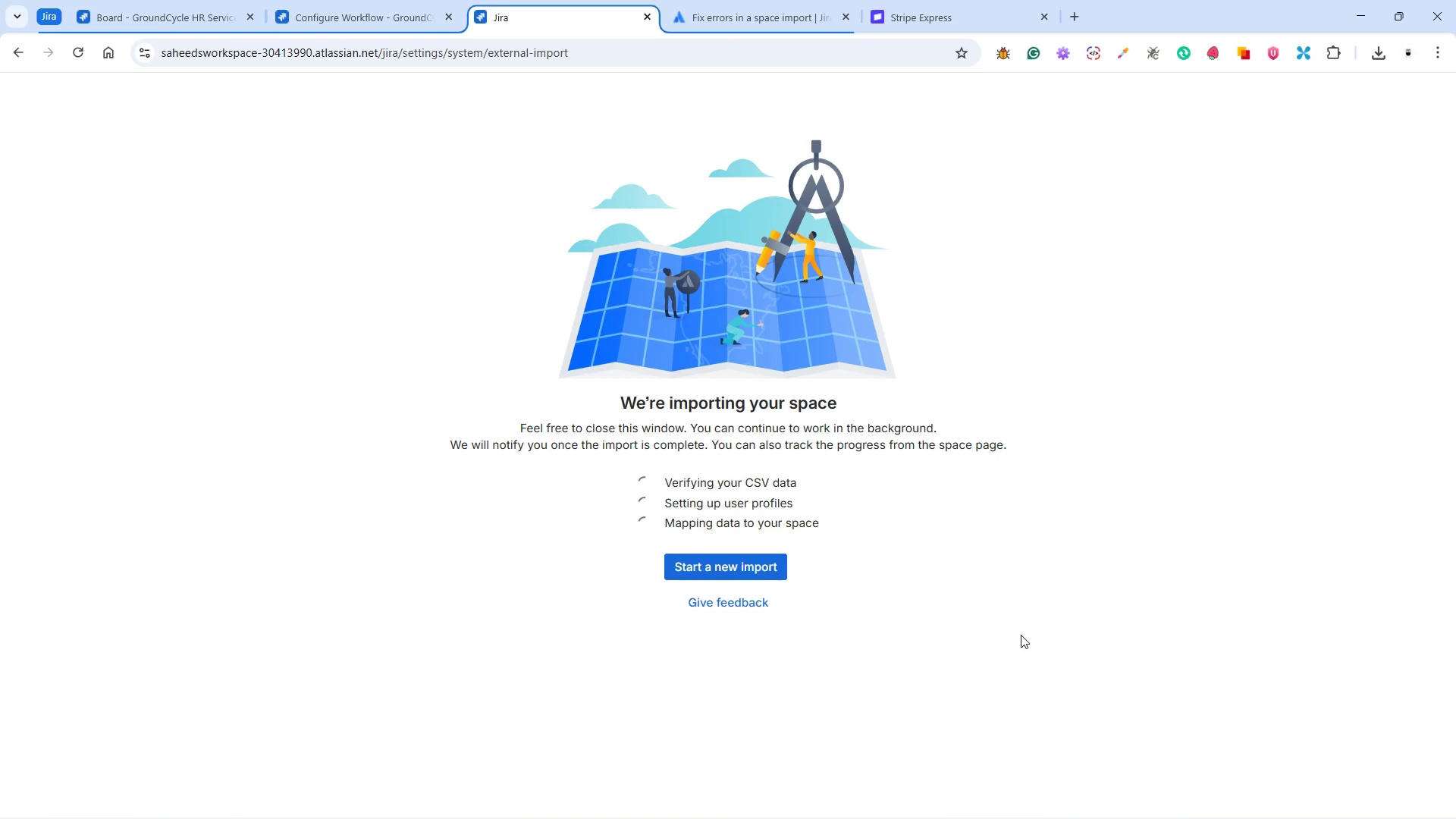 
wait(29.23)
 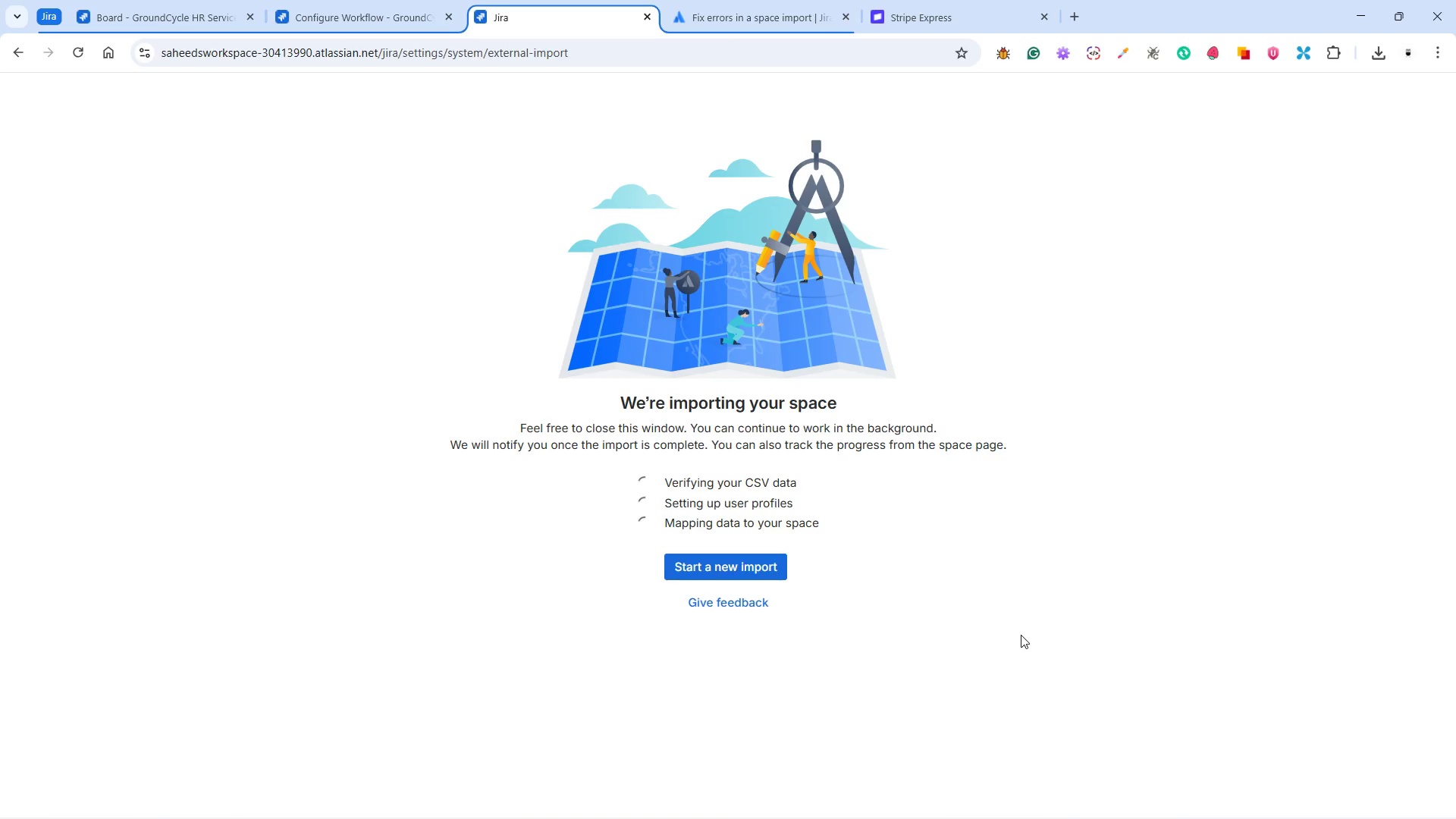 
left_click([827, 524])
 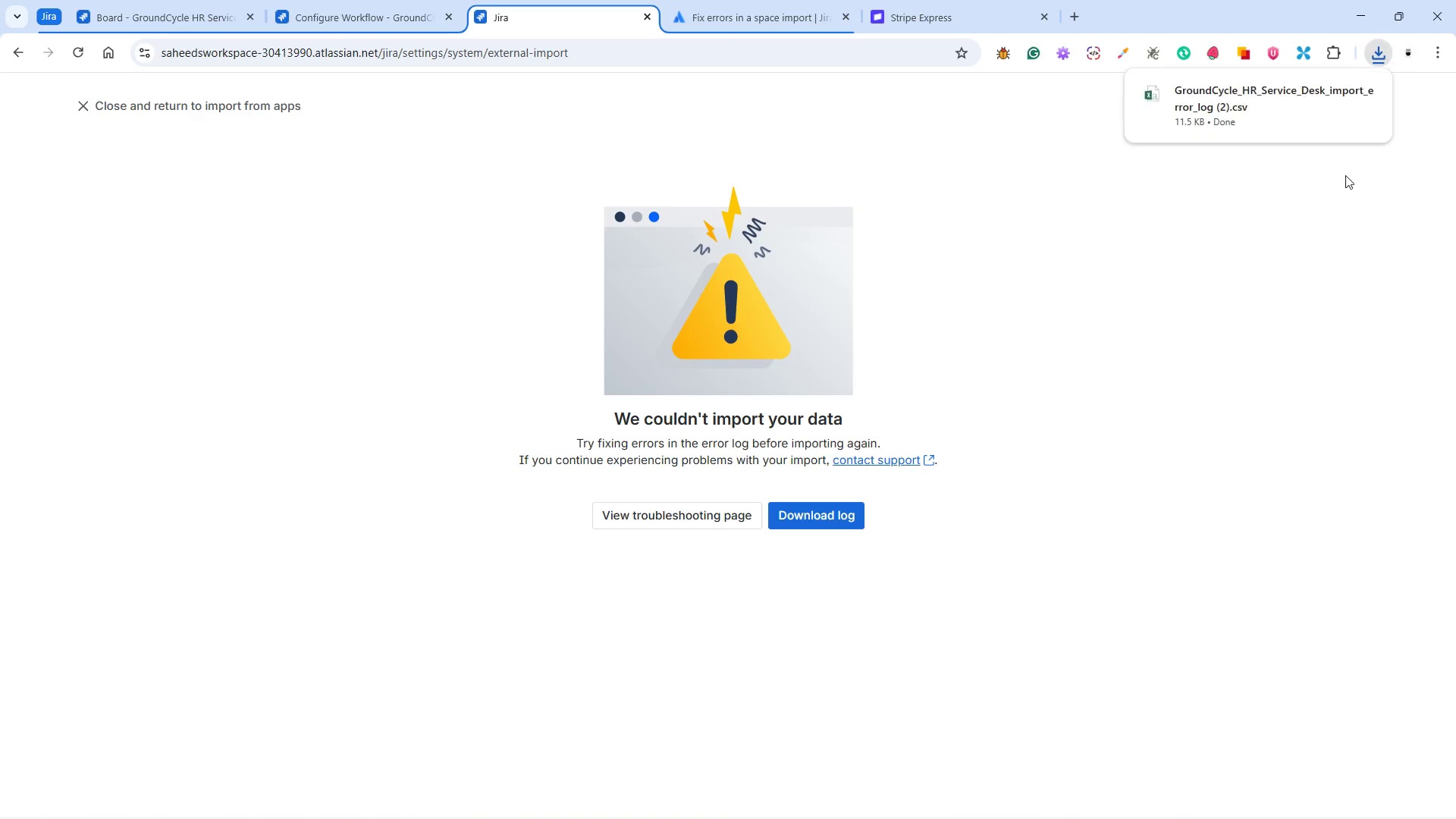 
left_click([1363, 91])
 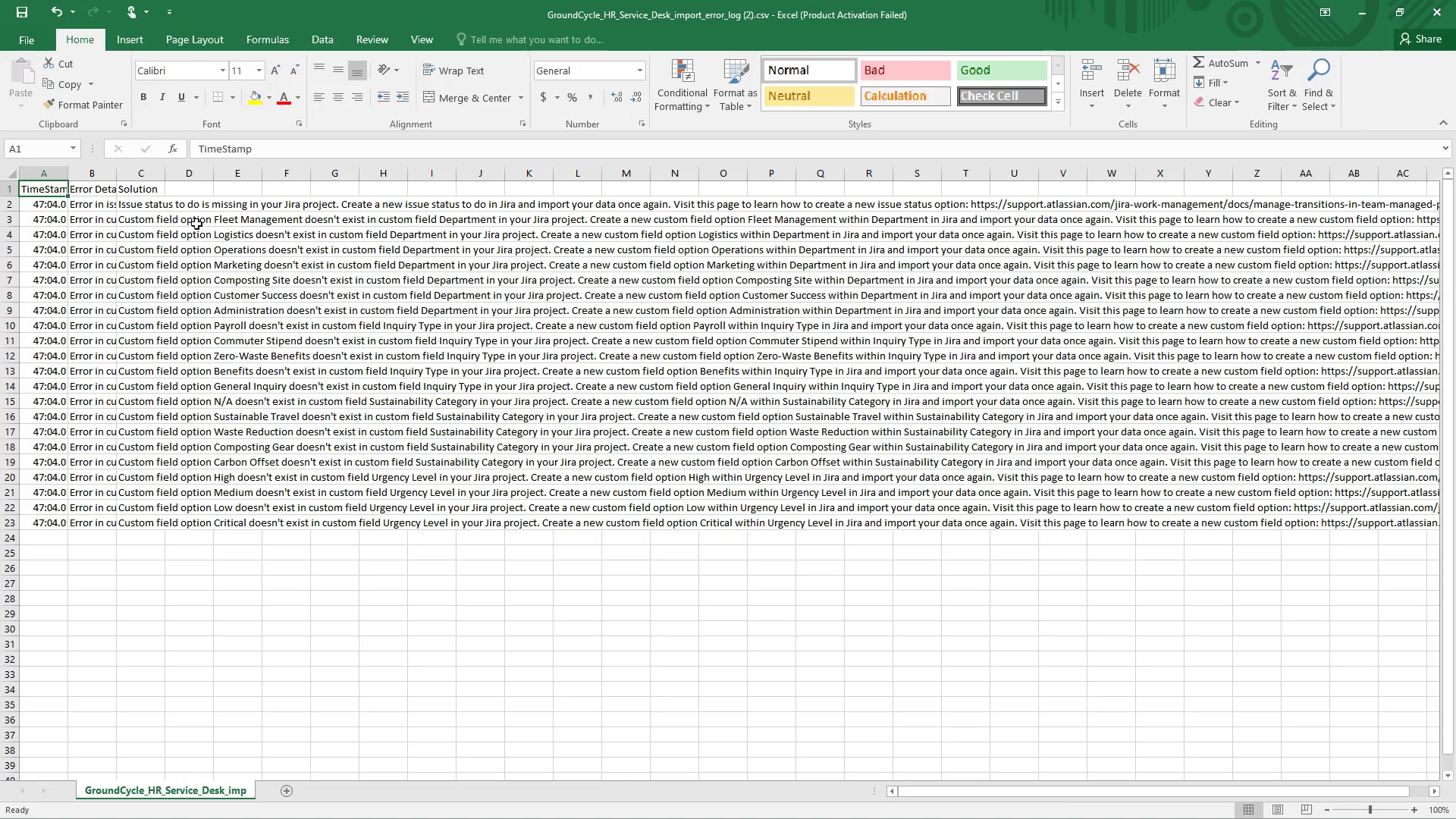 
double_click([121, 174])
 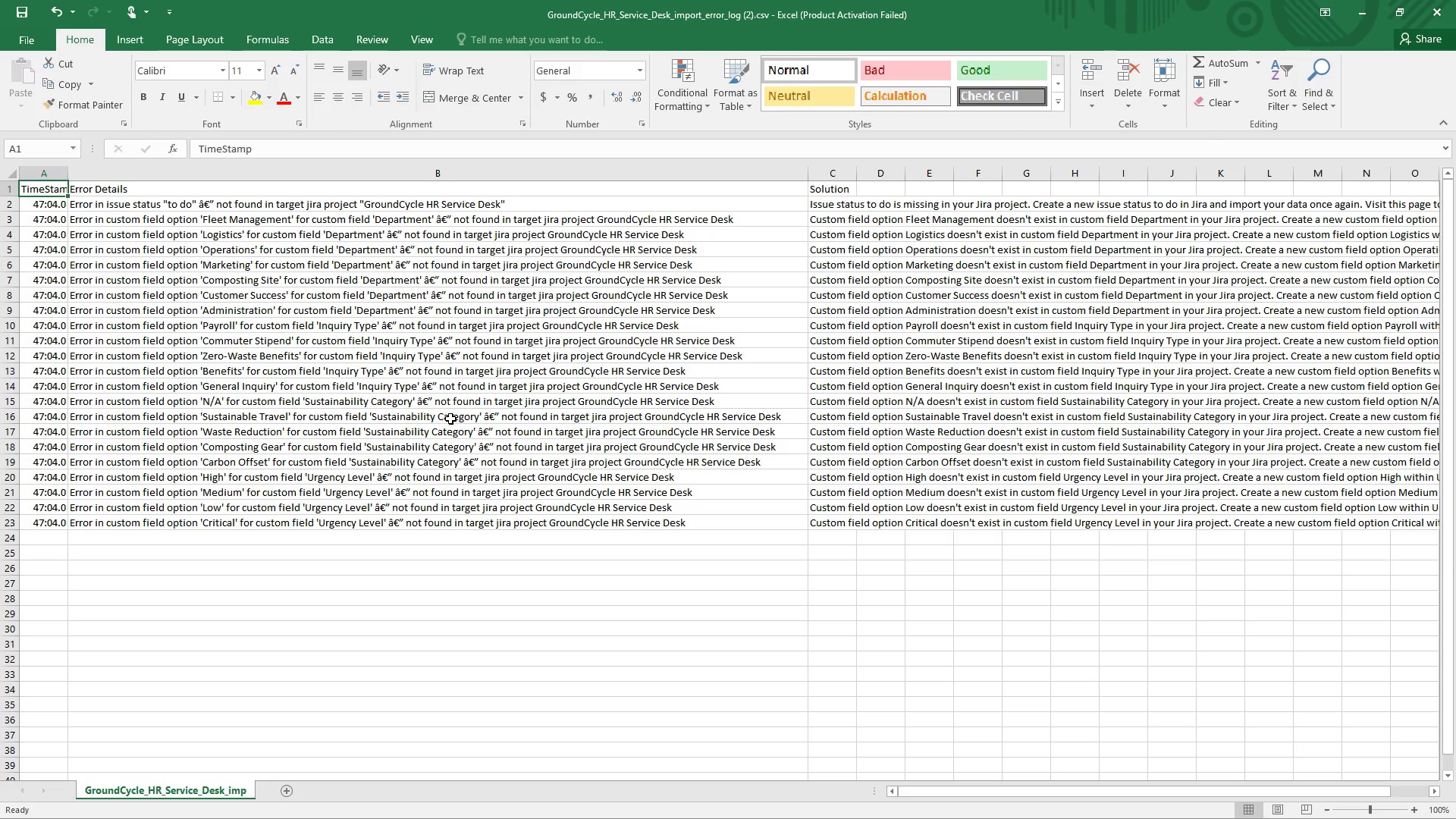 
wait(16.98)
 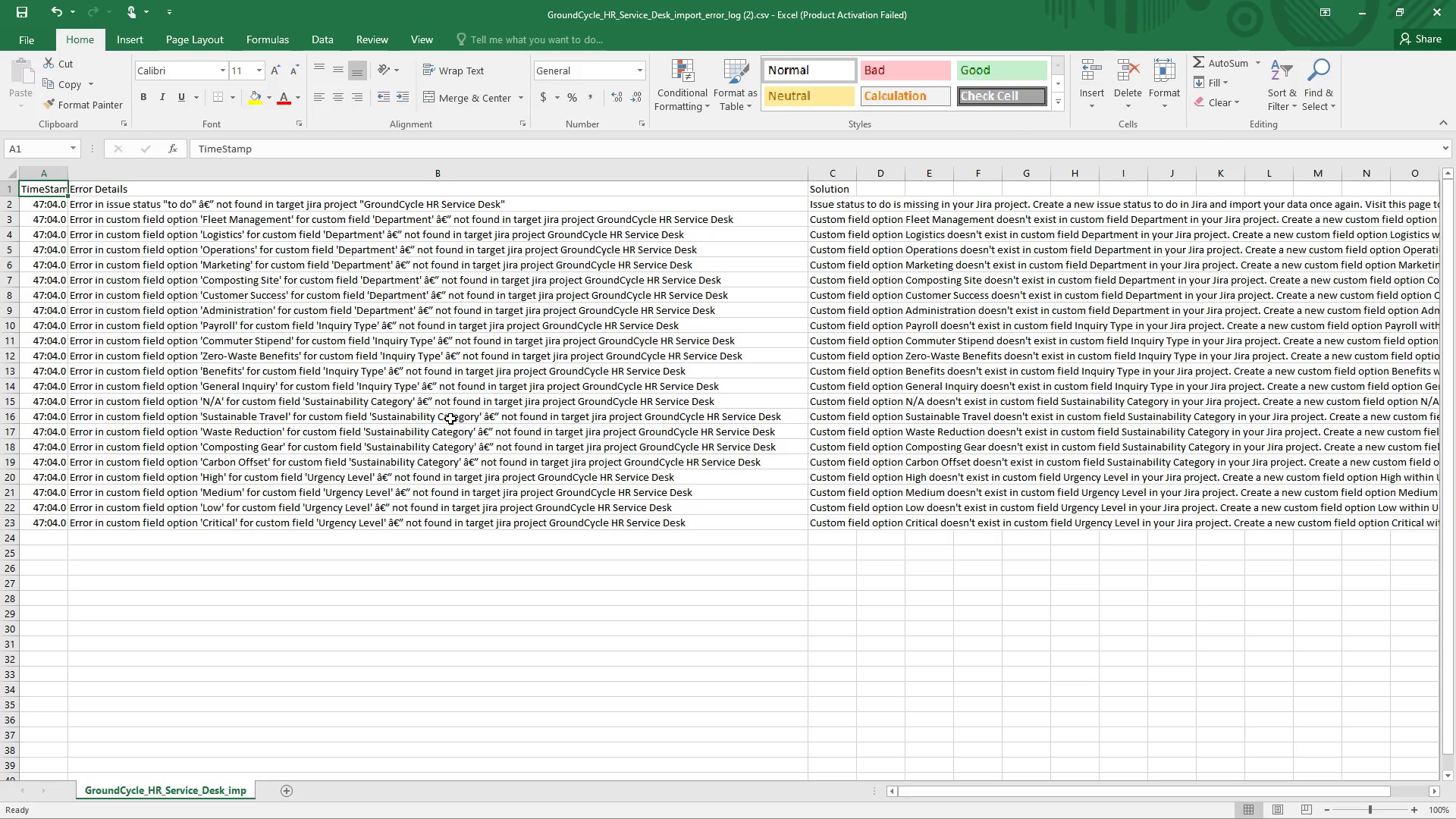 
left_click([1351, 2])
 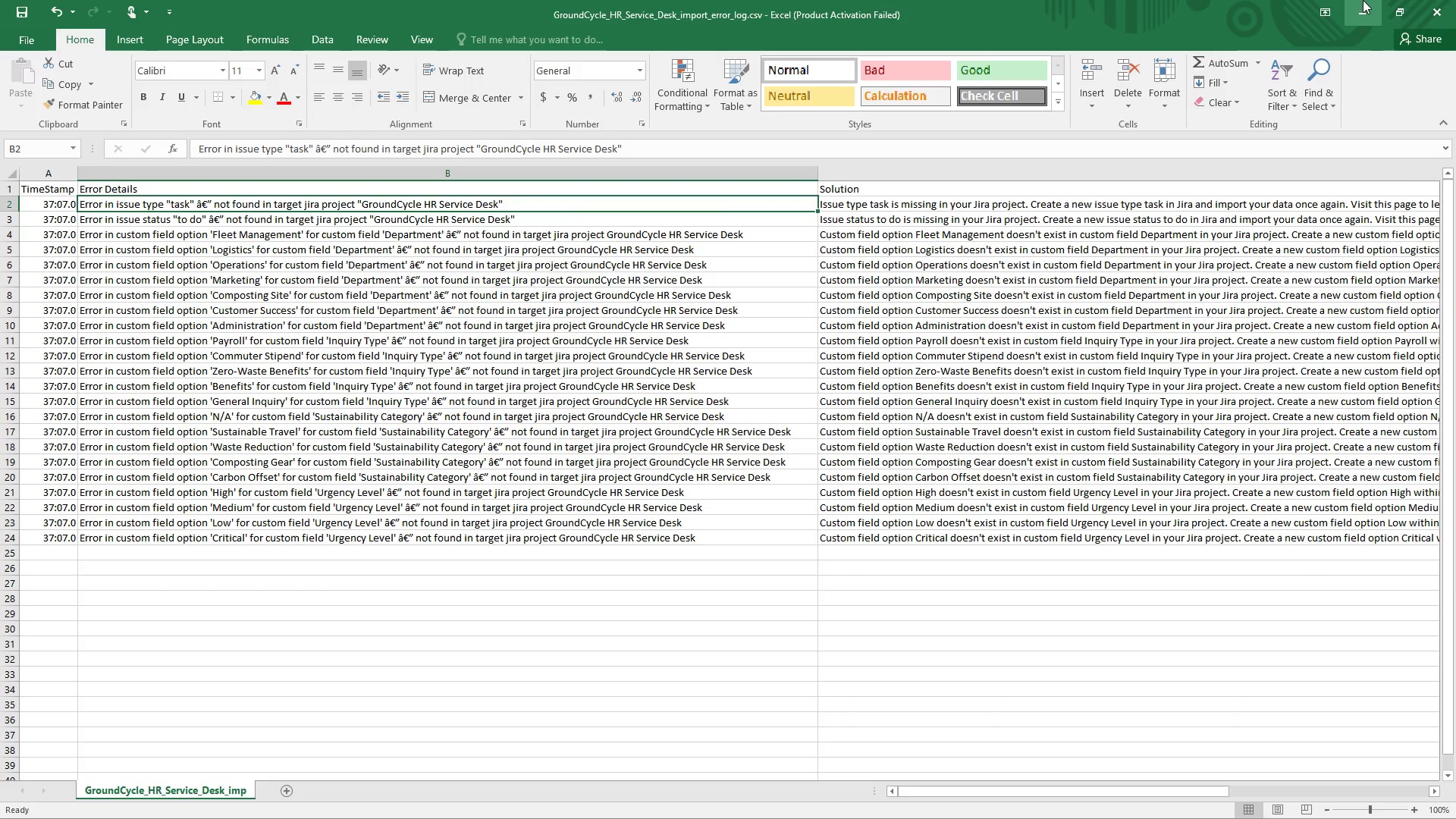 
left_click([1365, 4])
 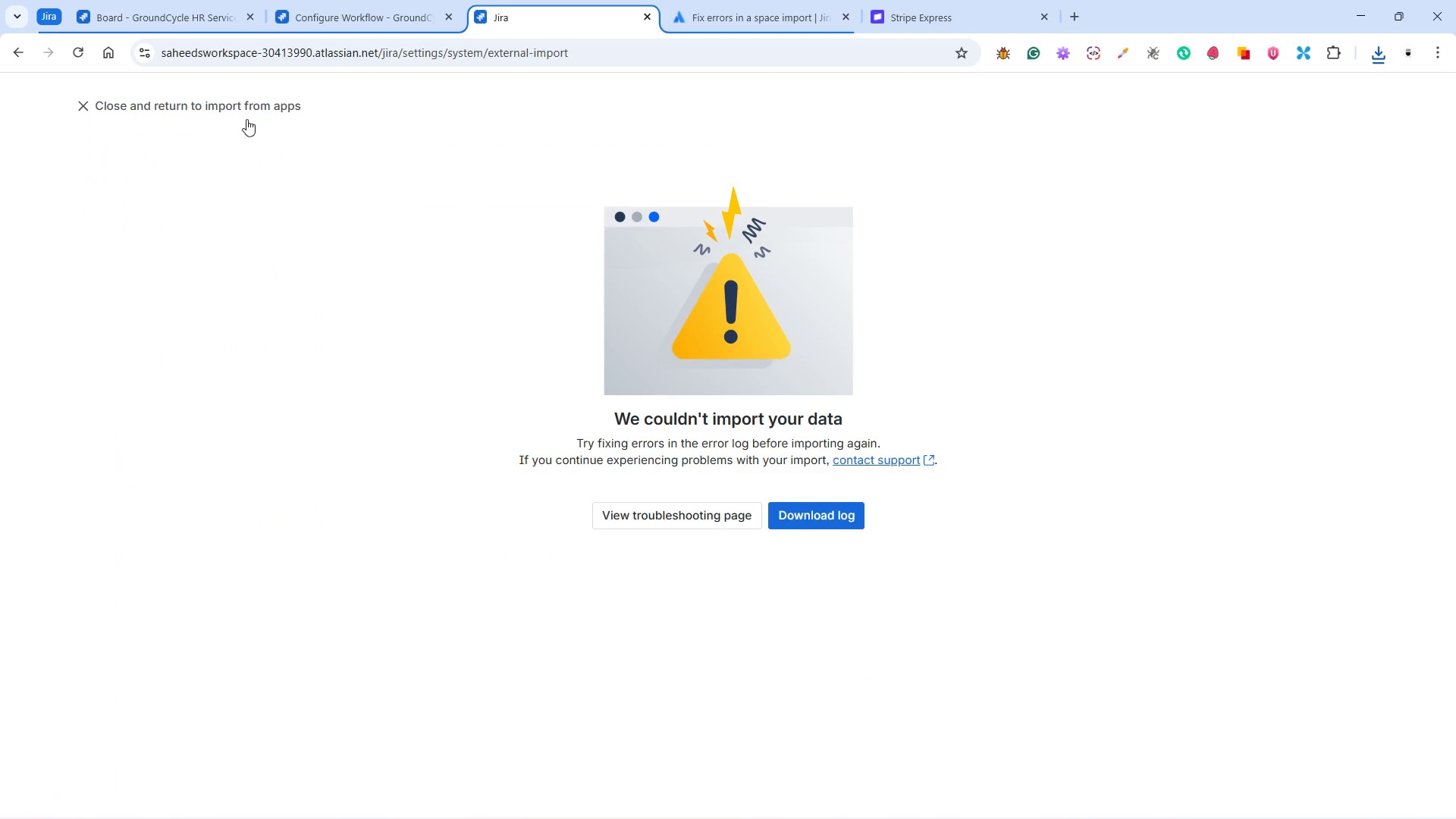 
left_click([167, 102])
 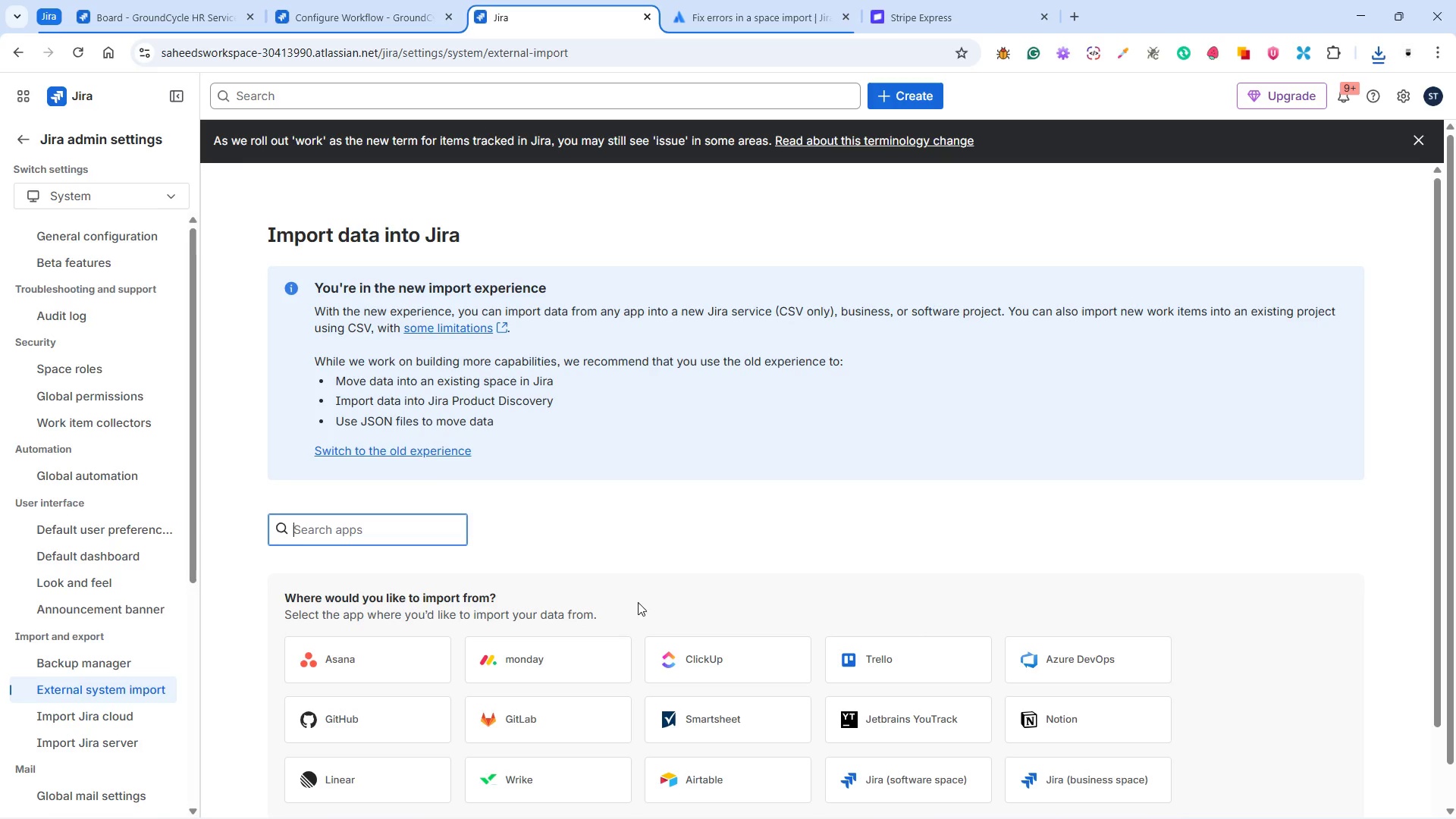 
left_click([366, 8])
 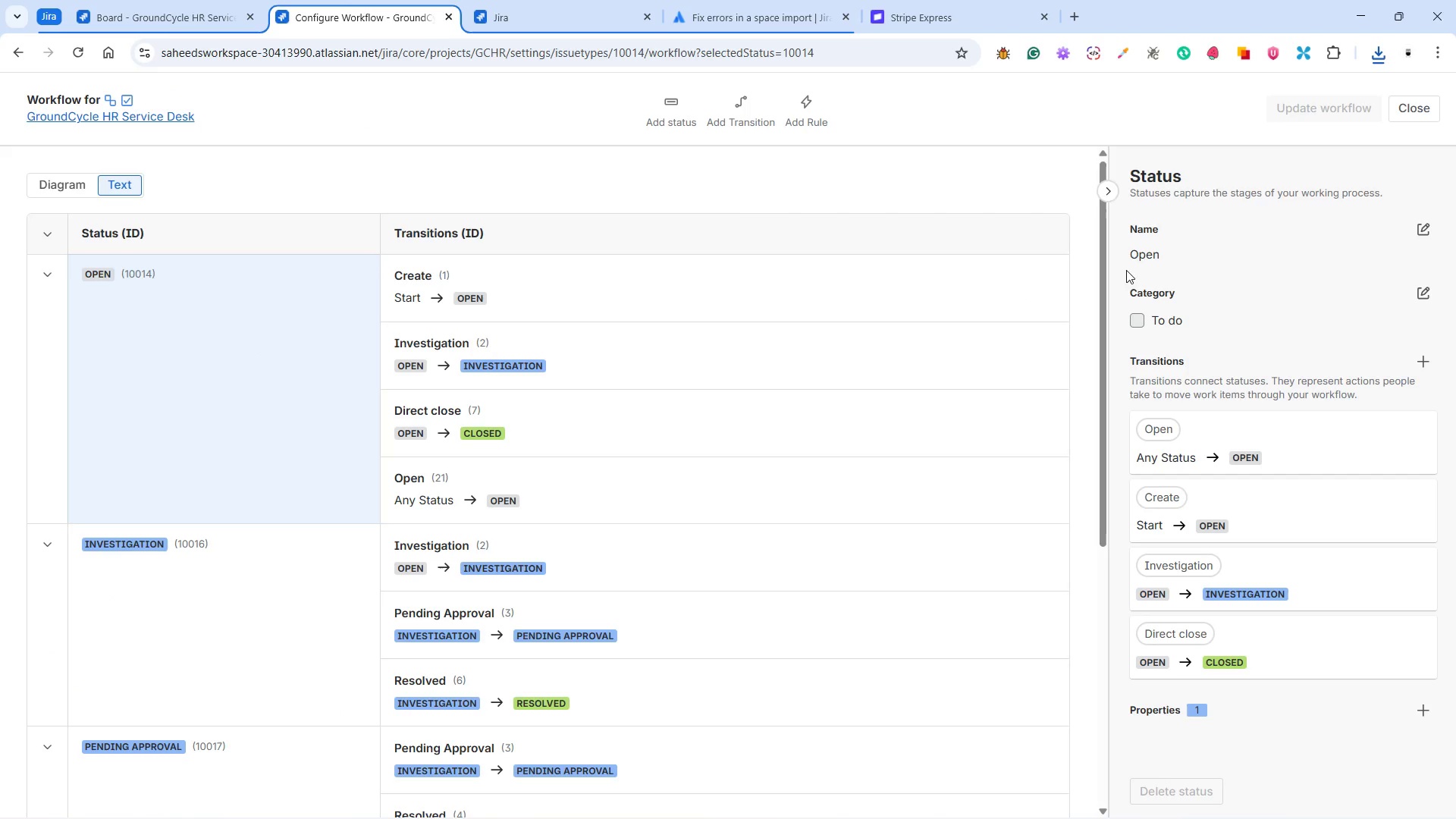 
left_click([1428, 228])
 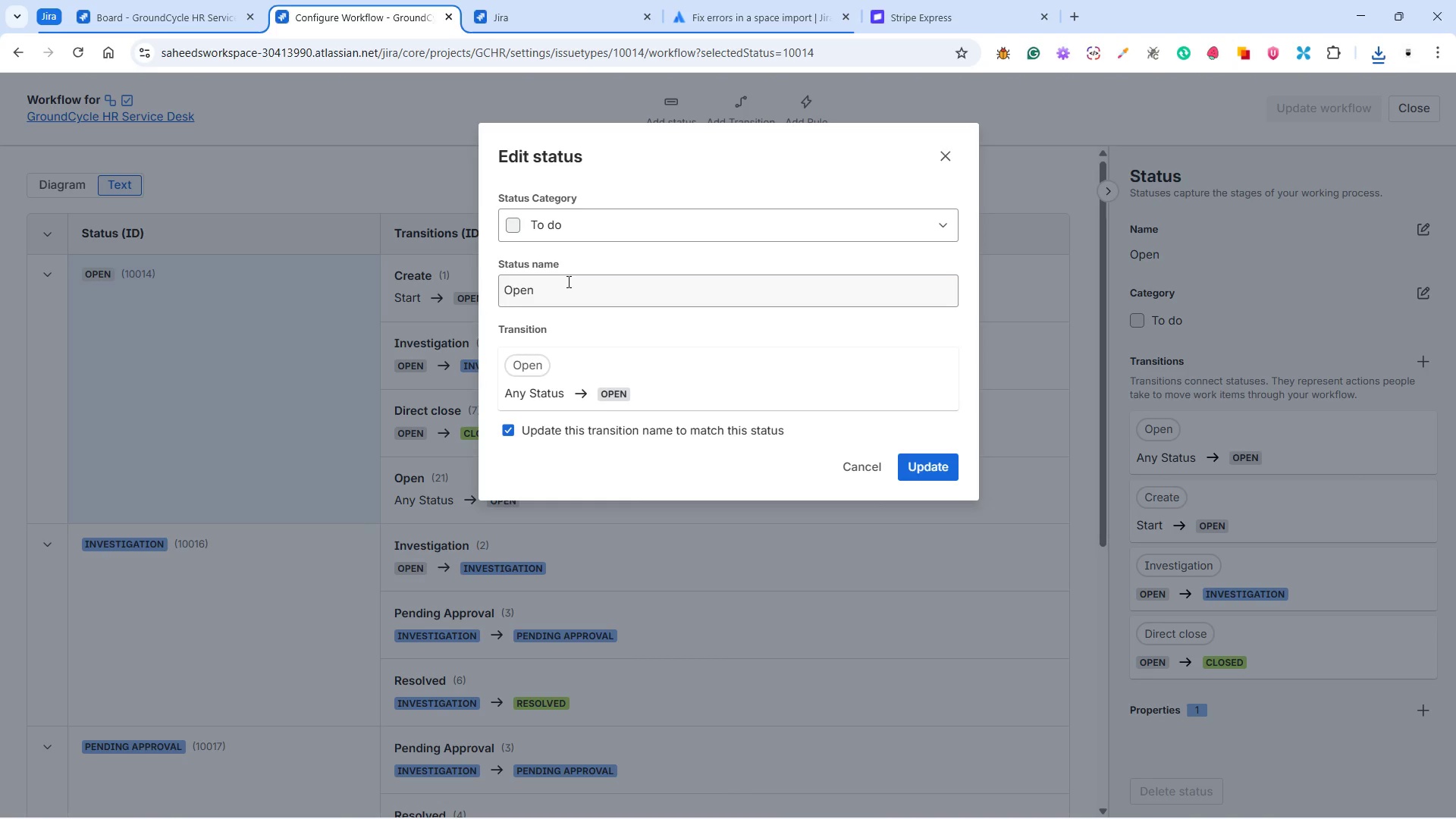 
left_click_drag(start_coordinate=[553, 287], to_coordinate=[484, 288])
 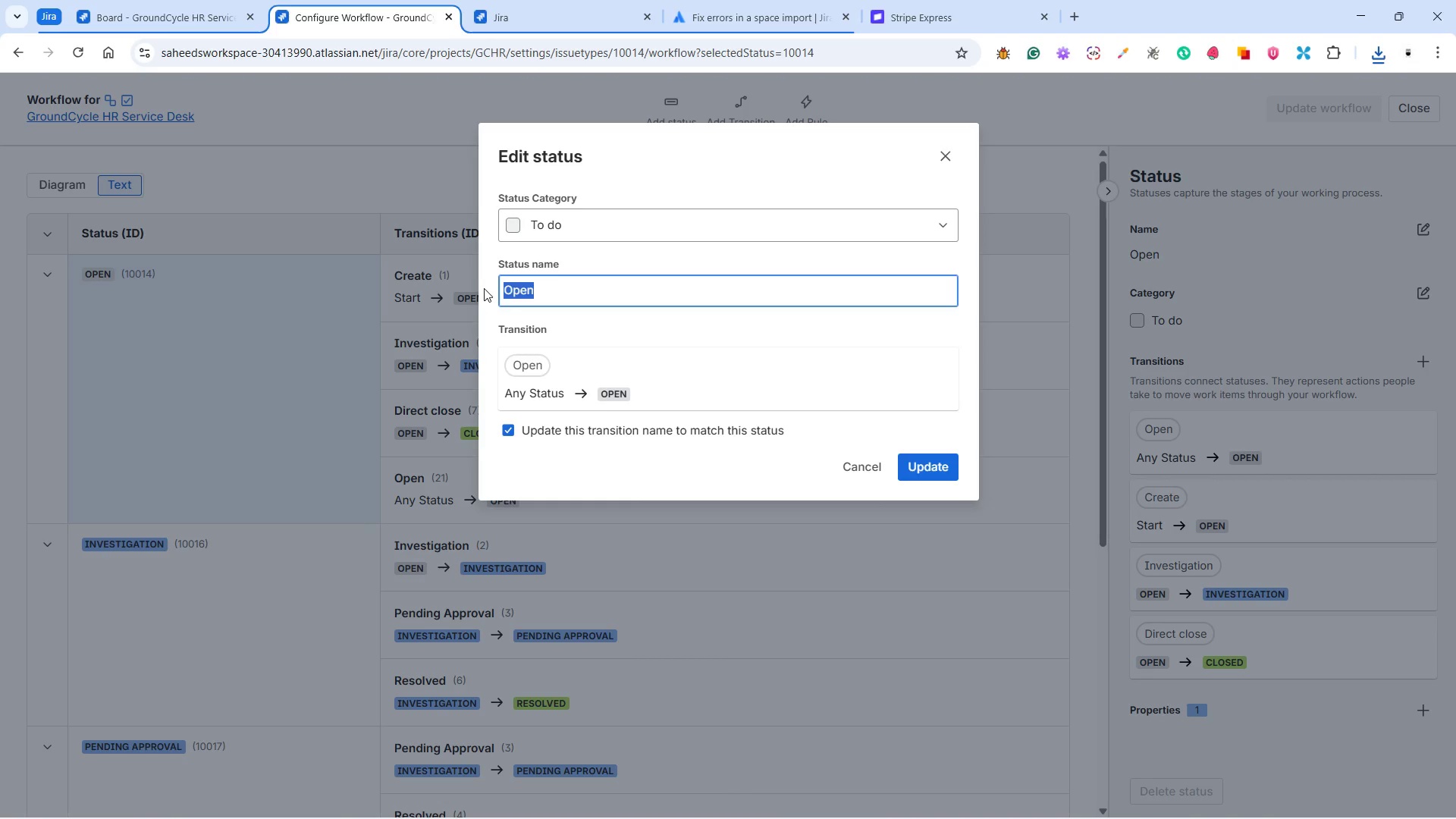 
type(To do)
 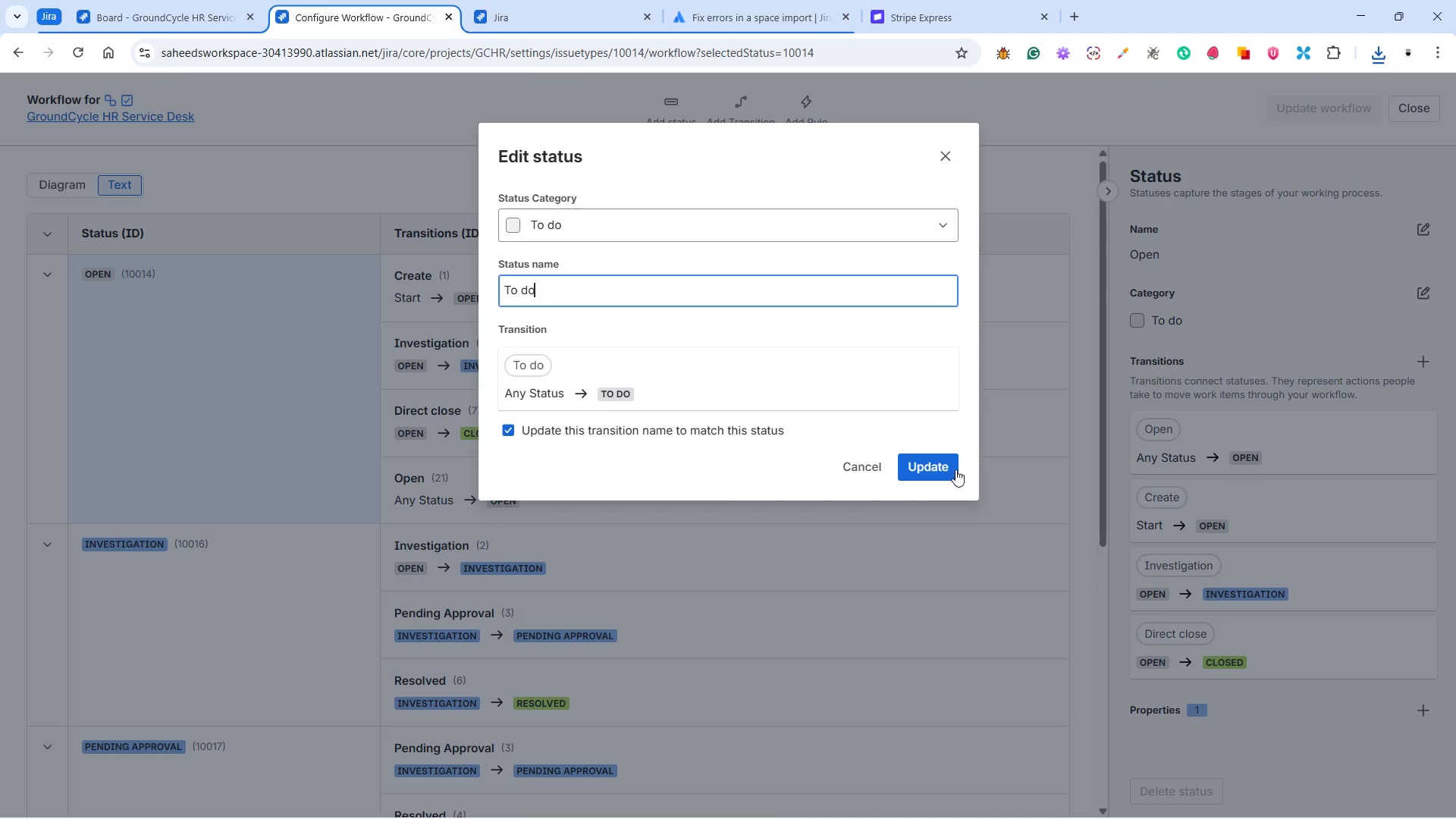 
left_click([946, 465])
 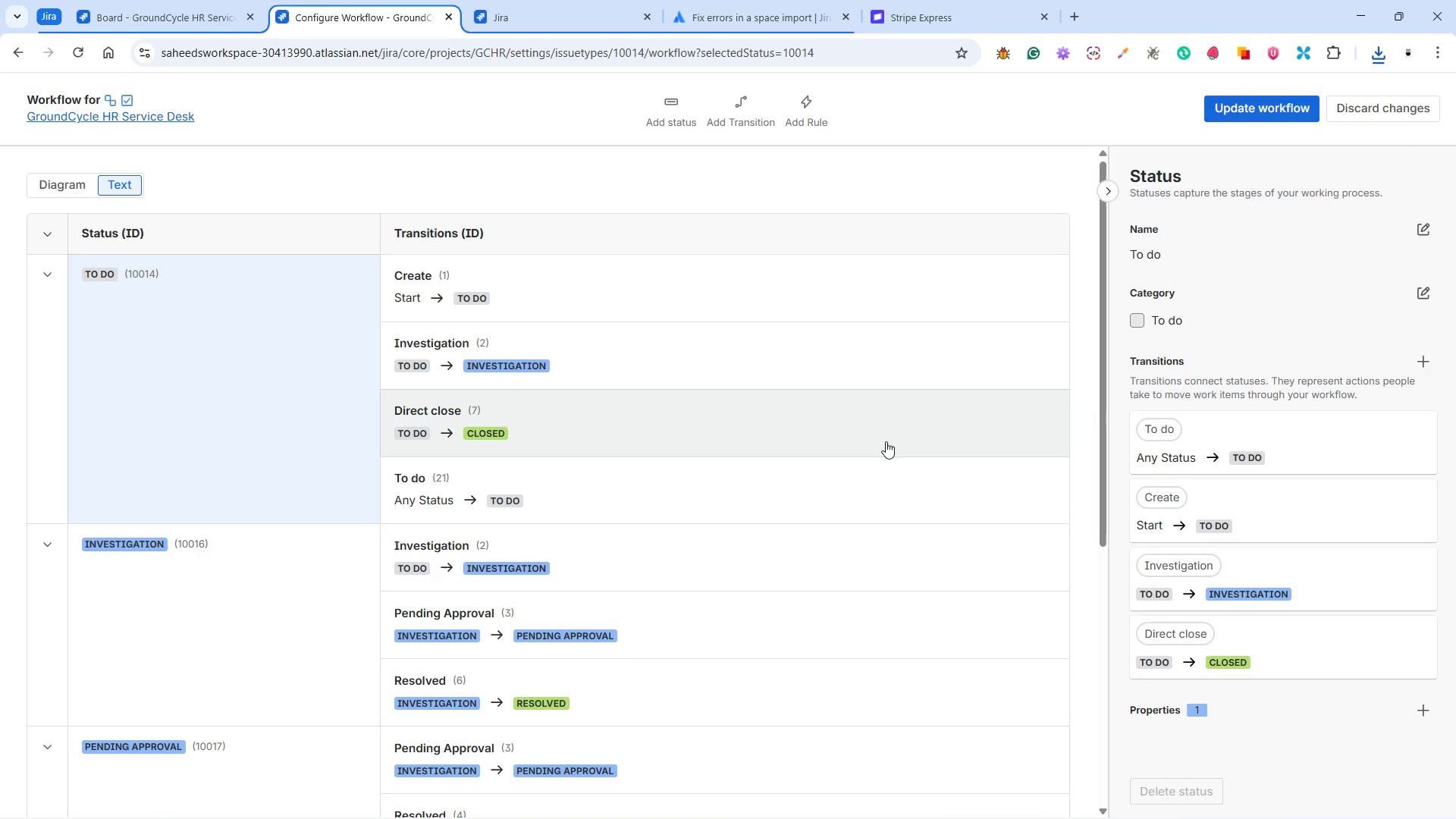 
left_click([1243, 105])
 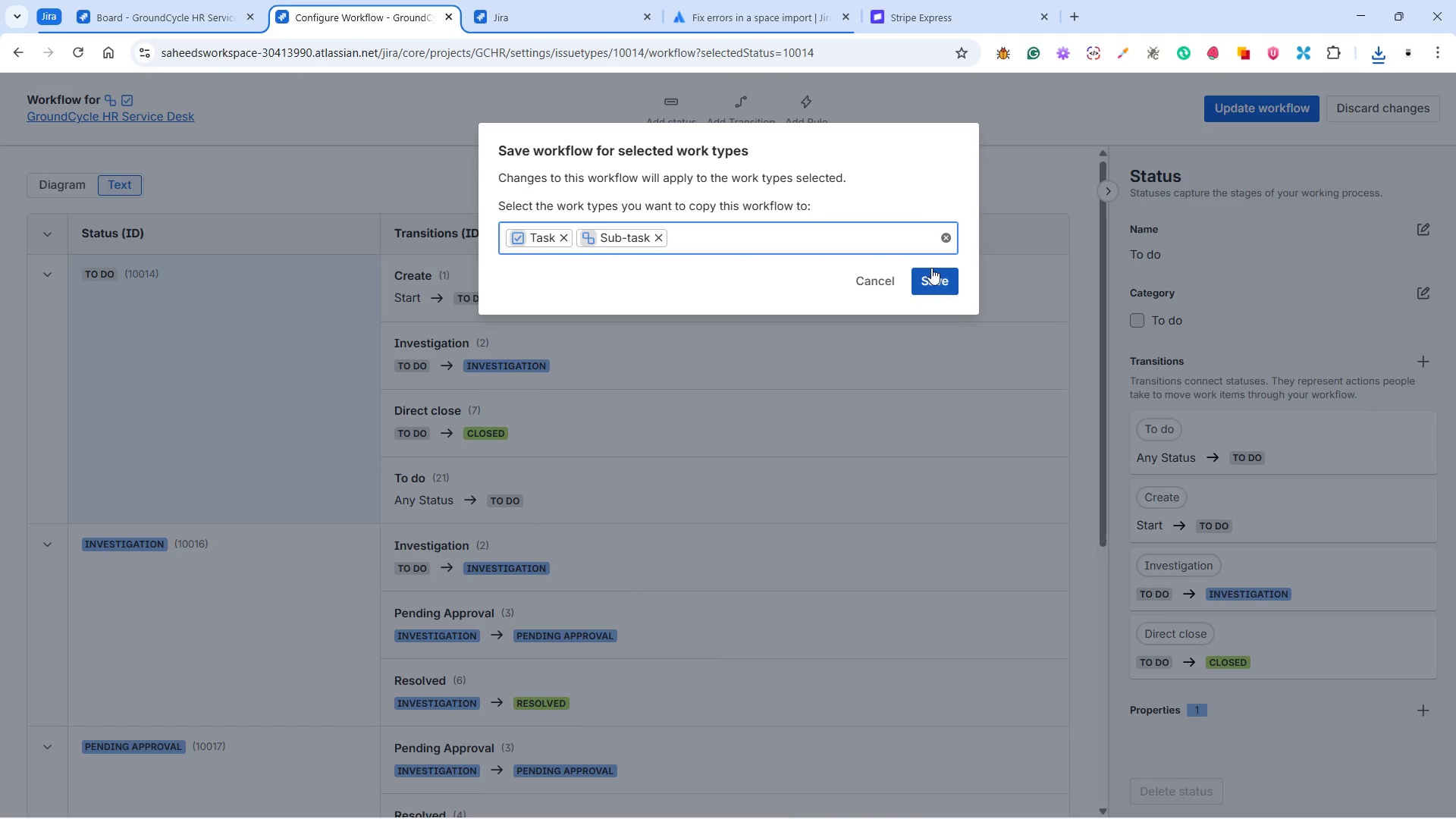 
left_click([936, 281])
 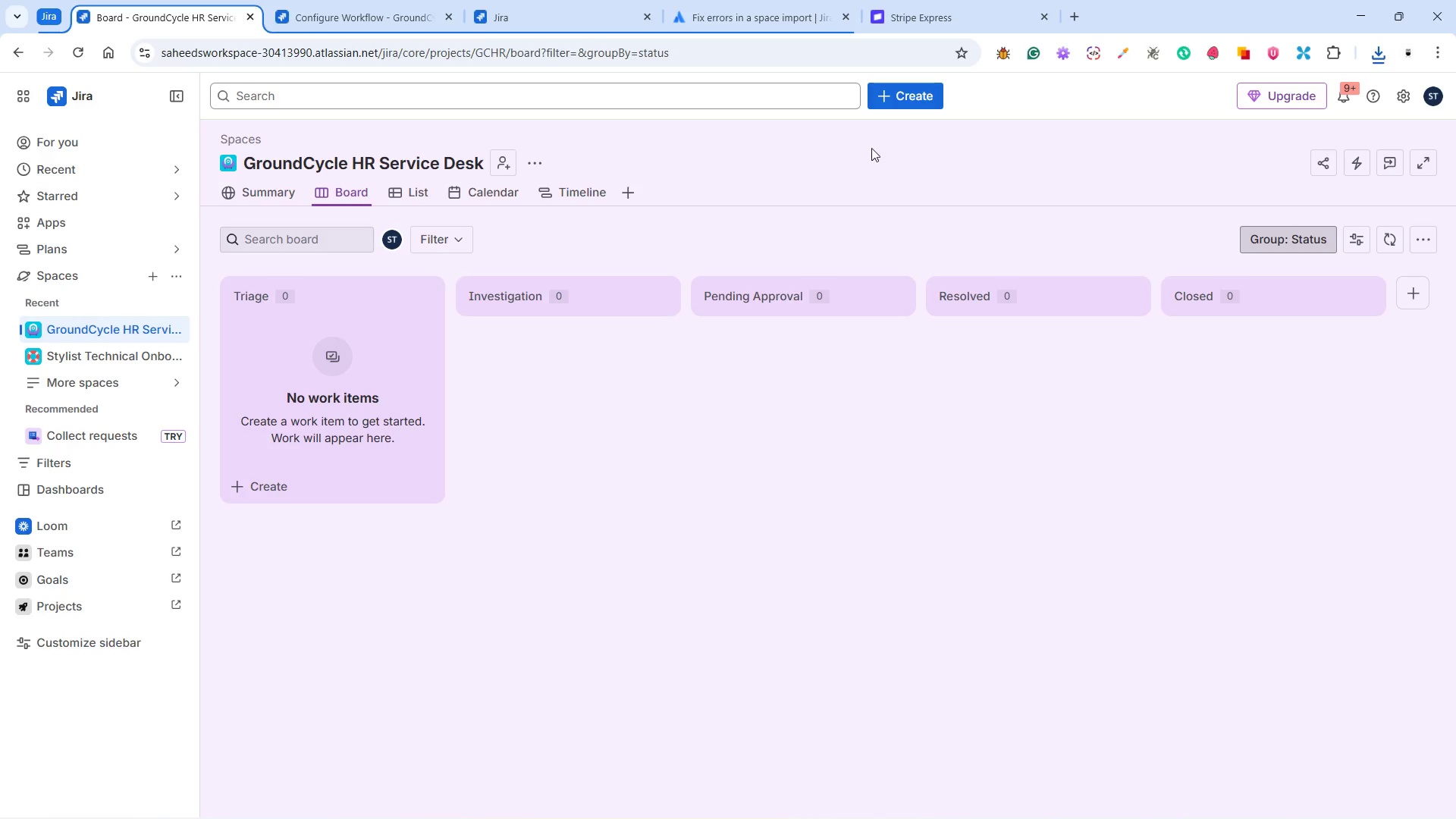 
left_click([899, 91])
 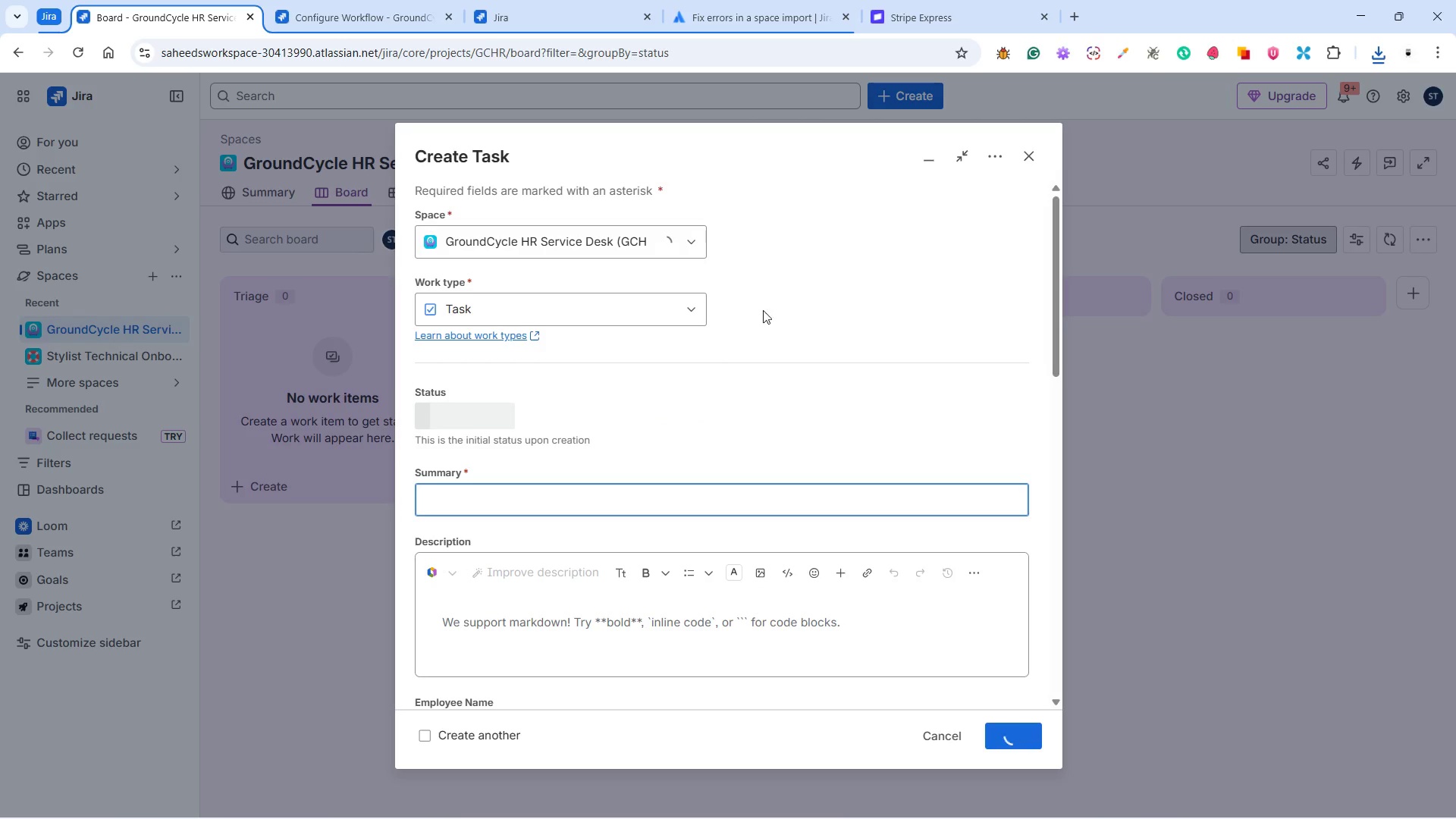 
scroll: coordinate [819, 337], scroll_direction: down, amount: 4.0
 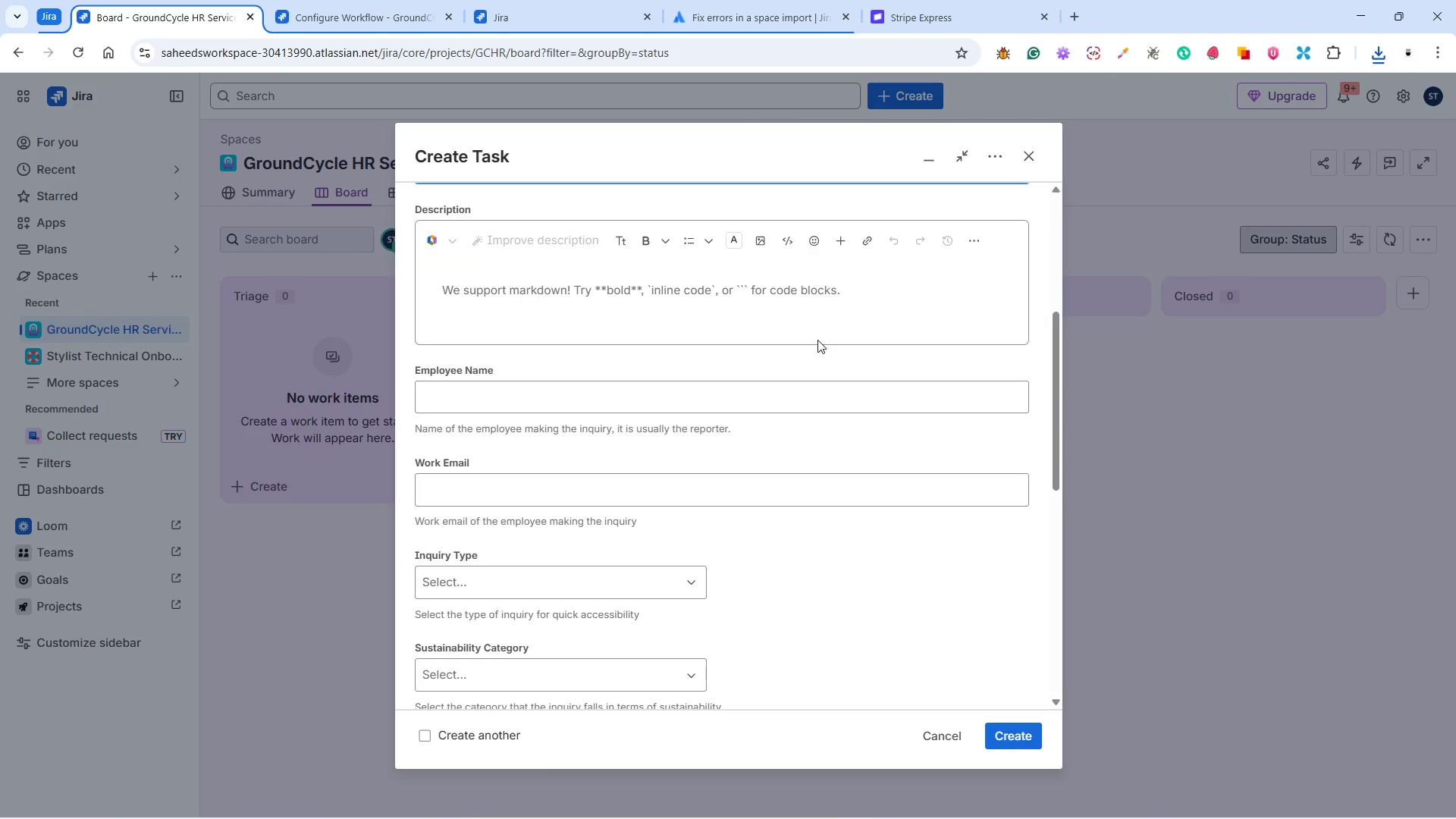 
scroll: coordinate [817, 340], scroll_direction: up, amount: 1.0
 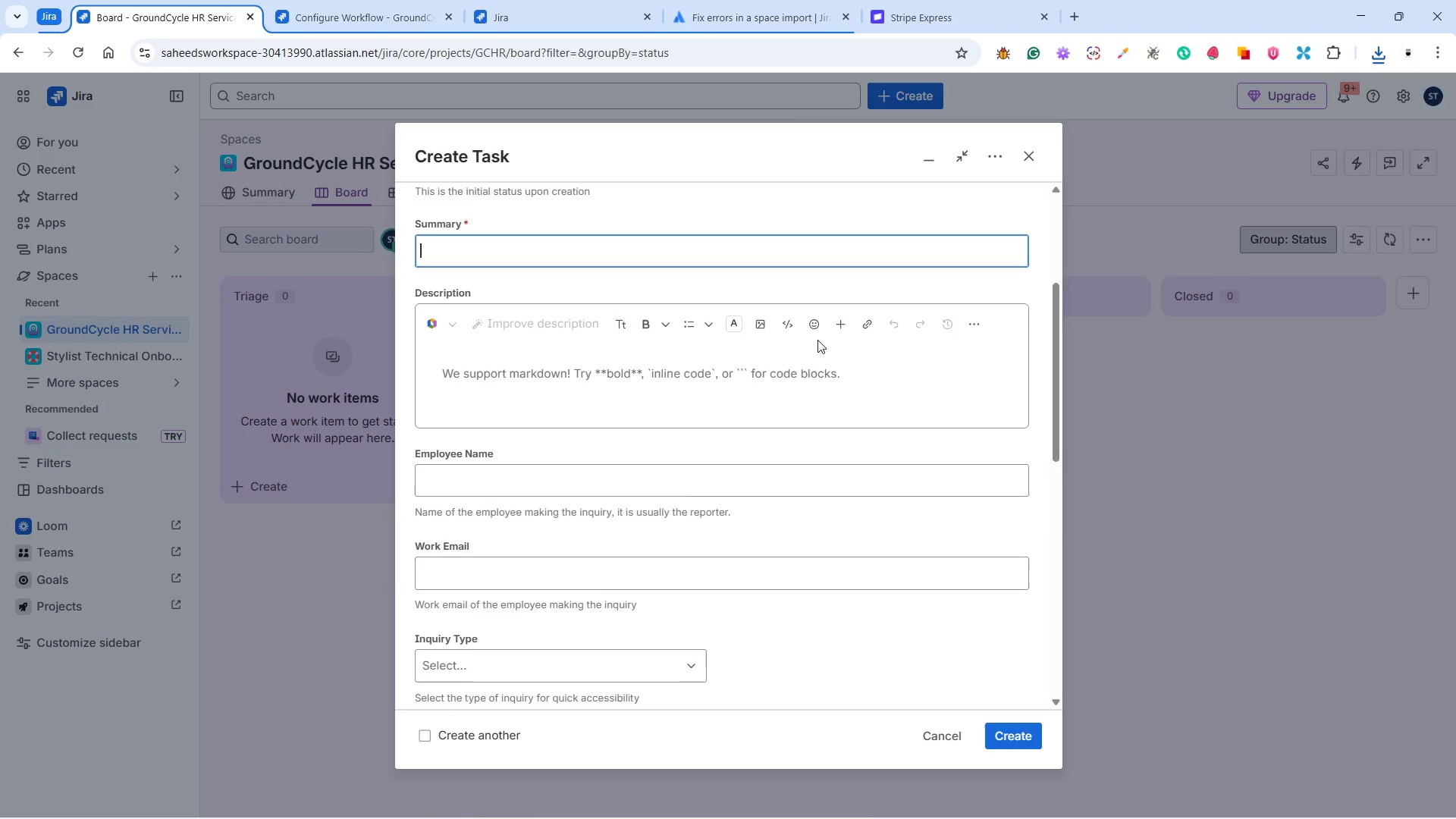 
scroll: coordinate [817, 340], scroll_direction: down, amount: 3.0
 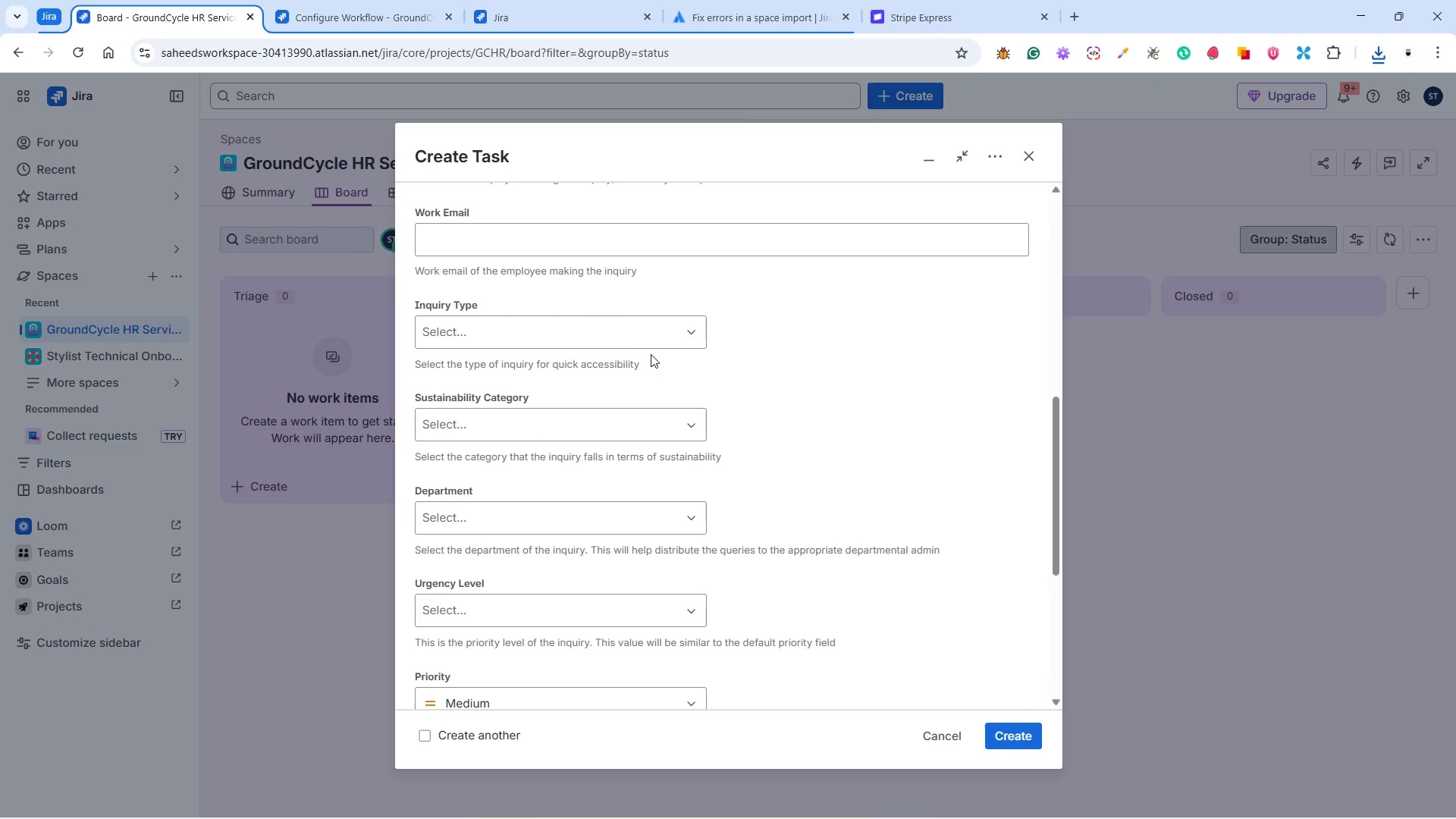 
left_click([635, 338])
 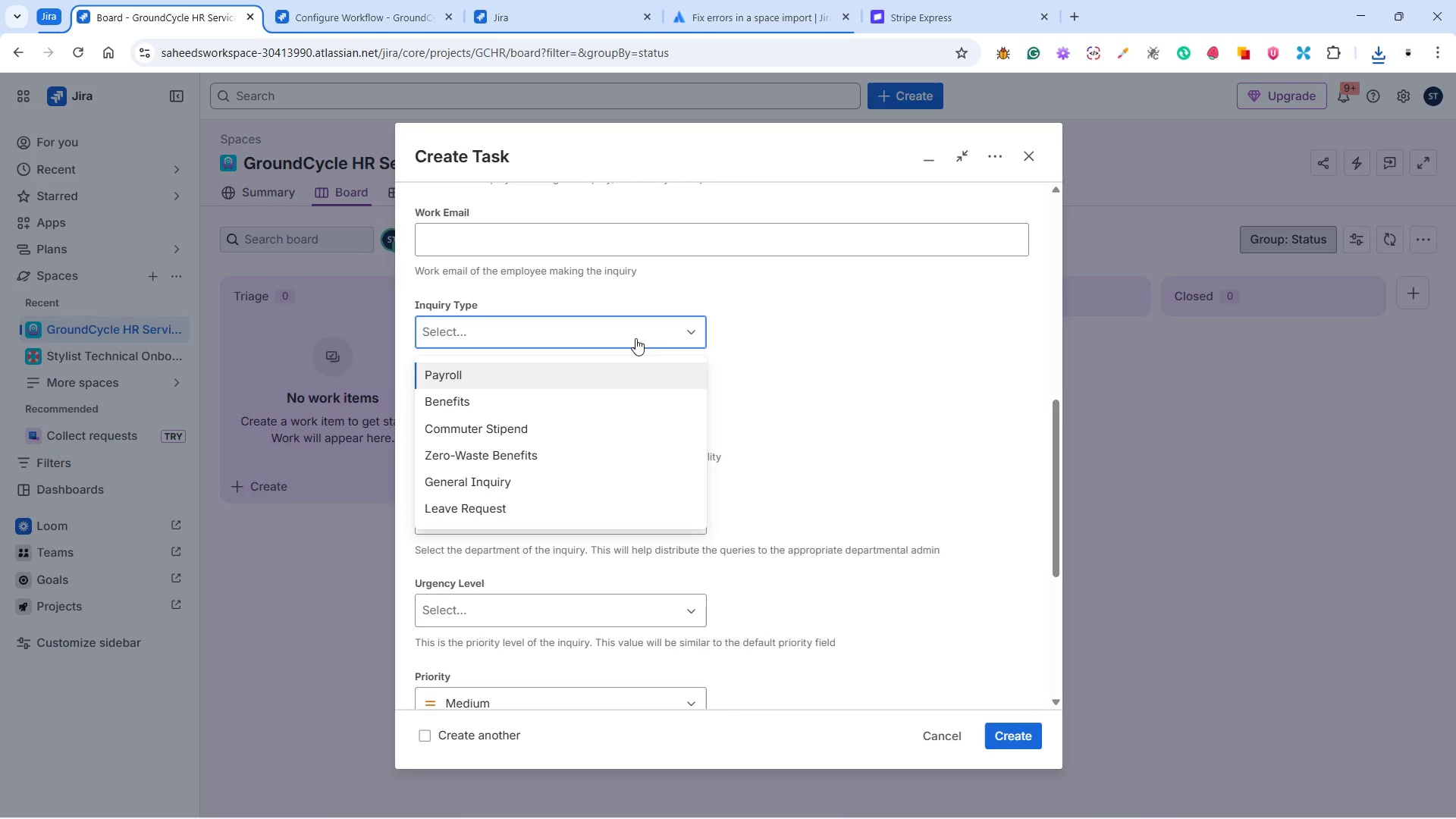 
left_click([635, 338])
 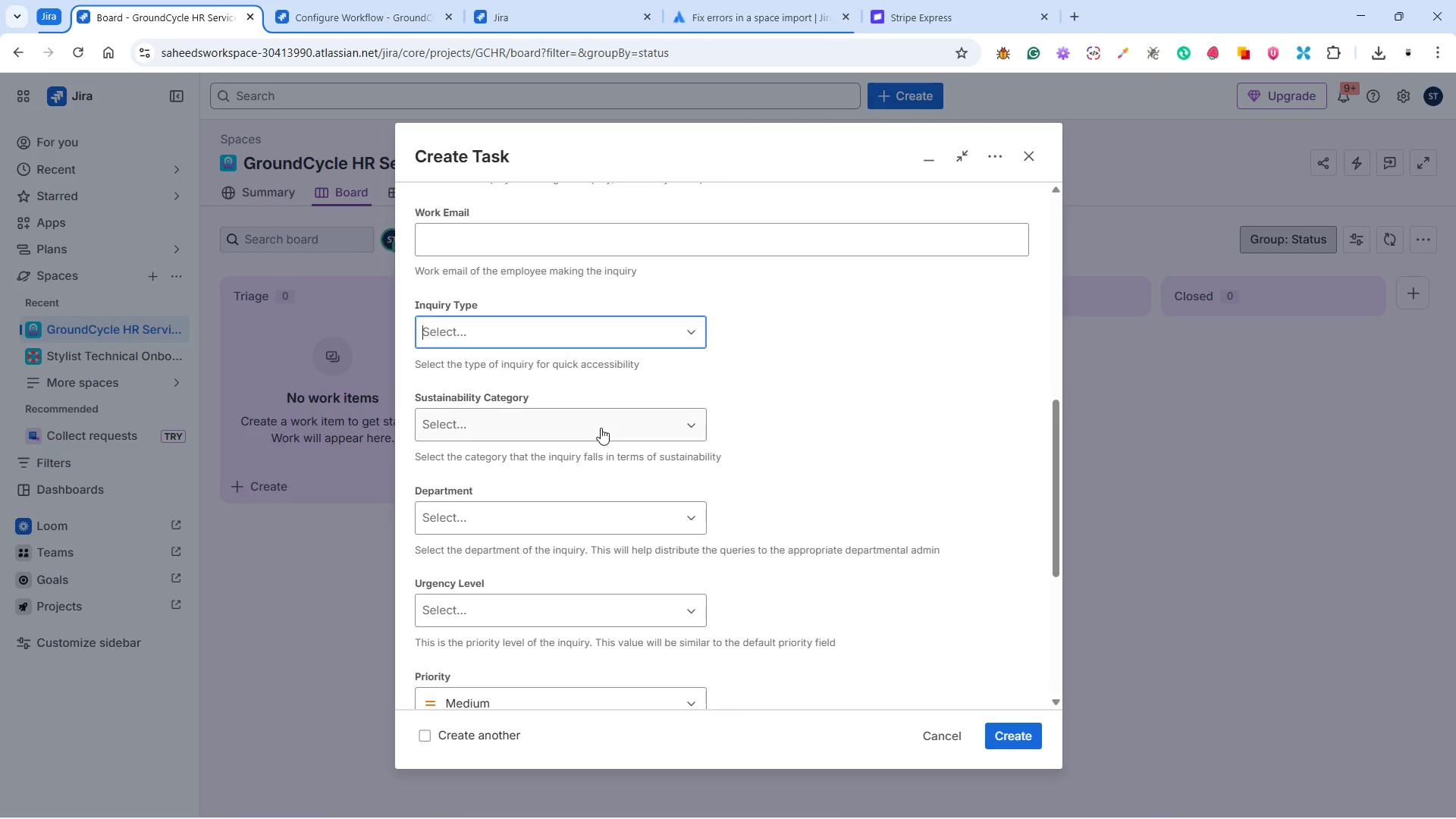 
left_click([601, 428])
 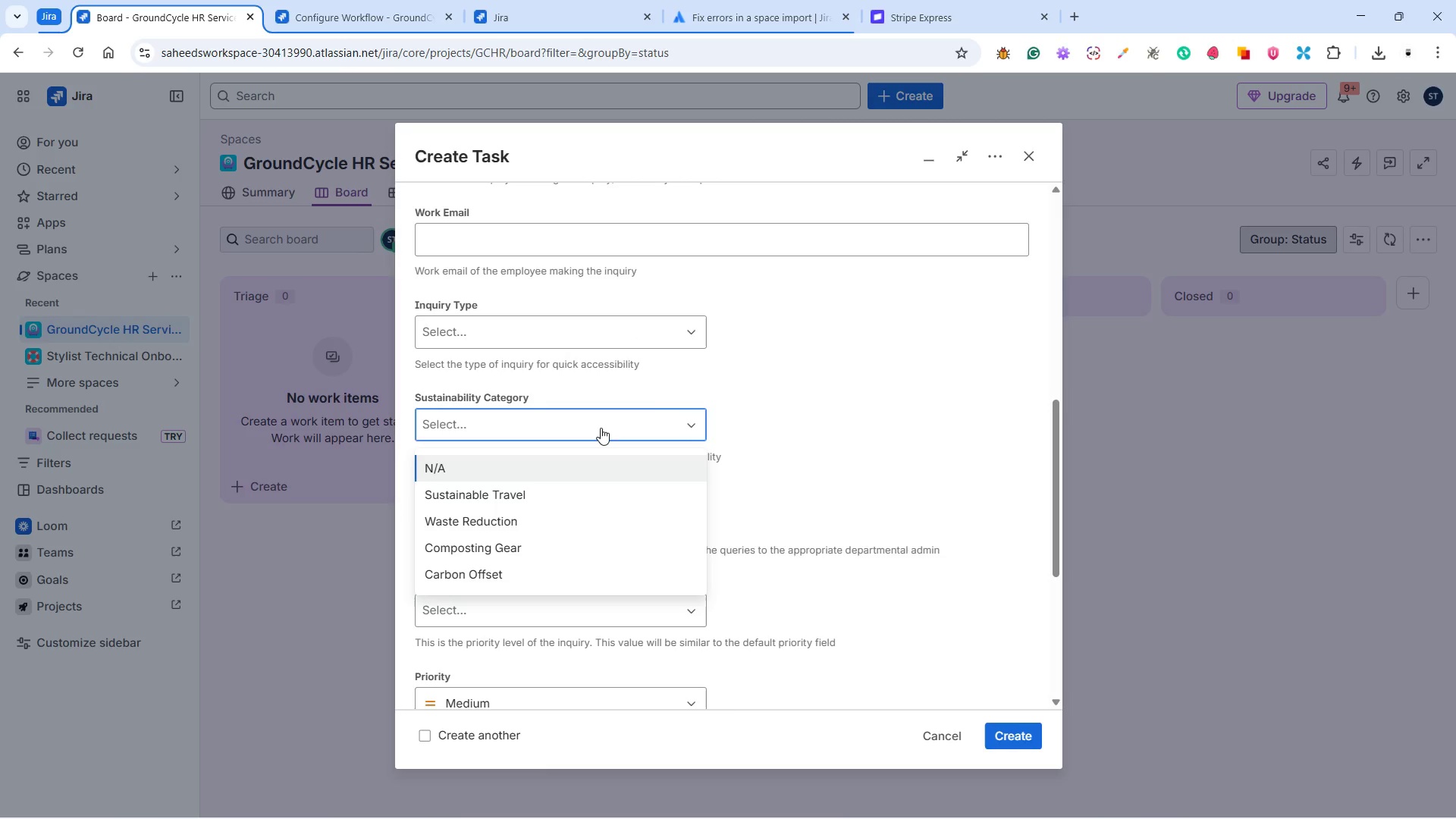 
scroll: coordinate [619, 517], scroll_direction: down, amount: 4.0
 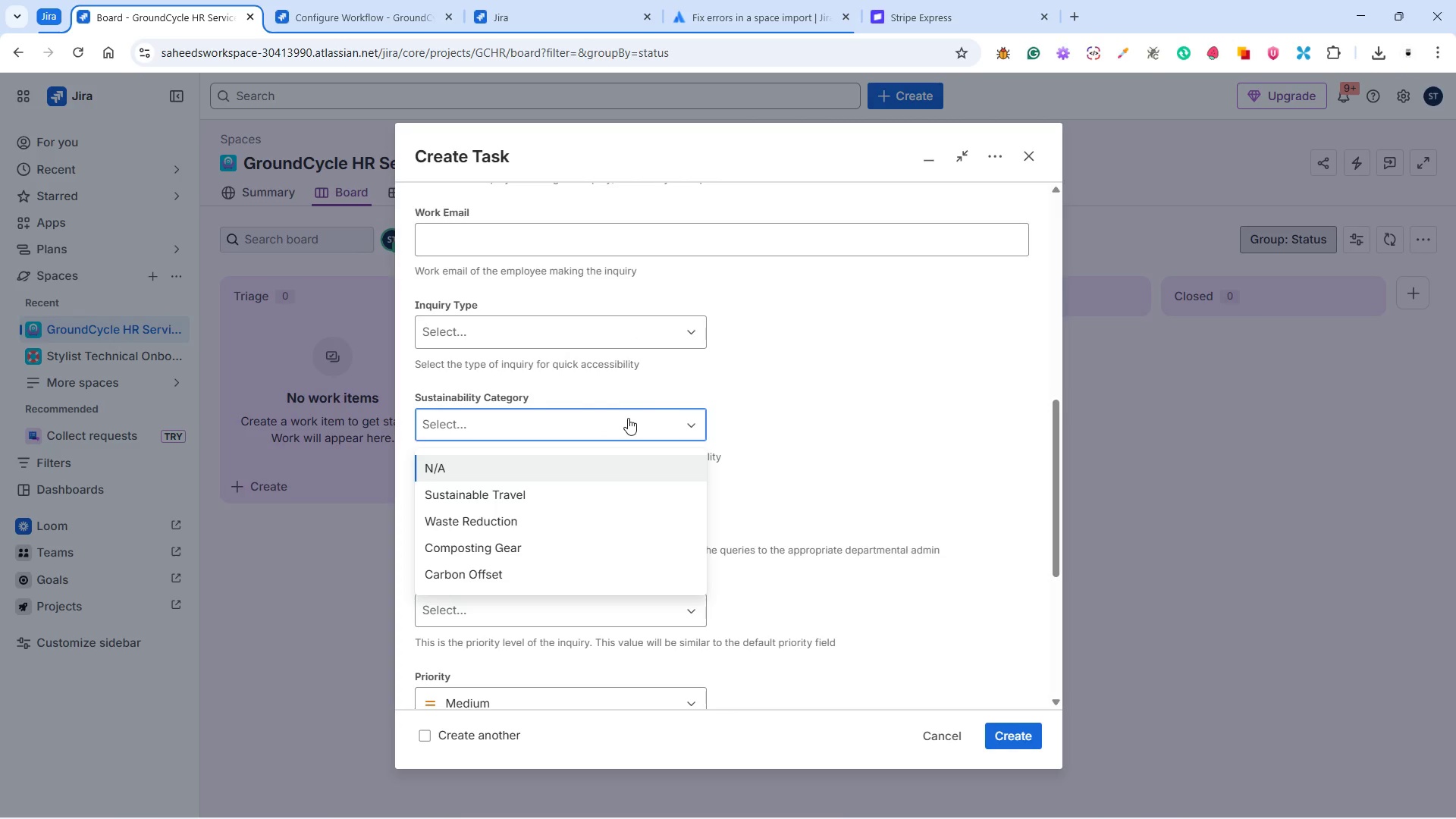 
wait(5.29)
 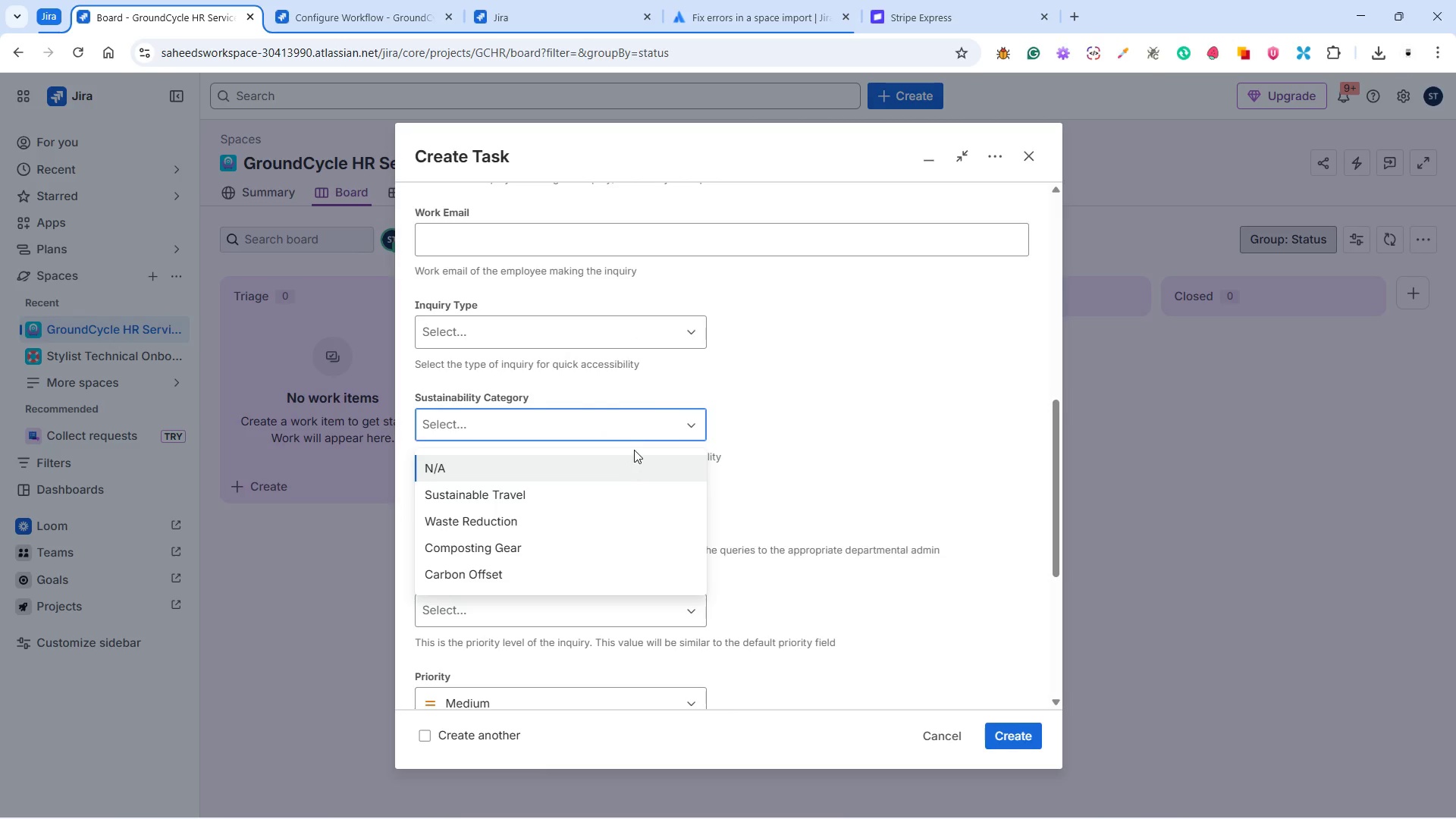 
left_click([1016, 805])
 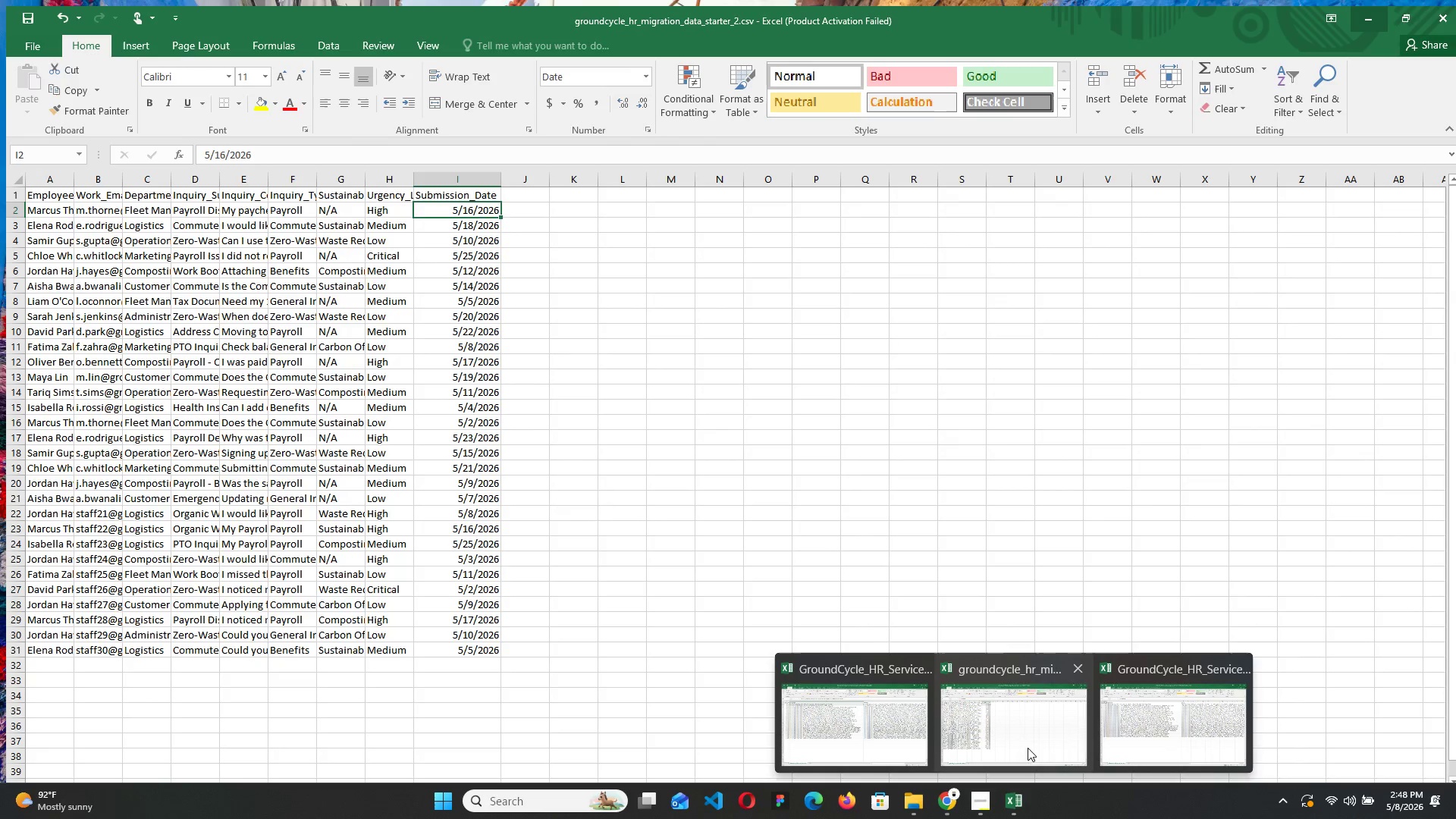 
left_click([1027, 747])
 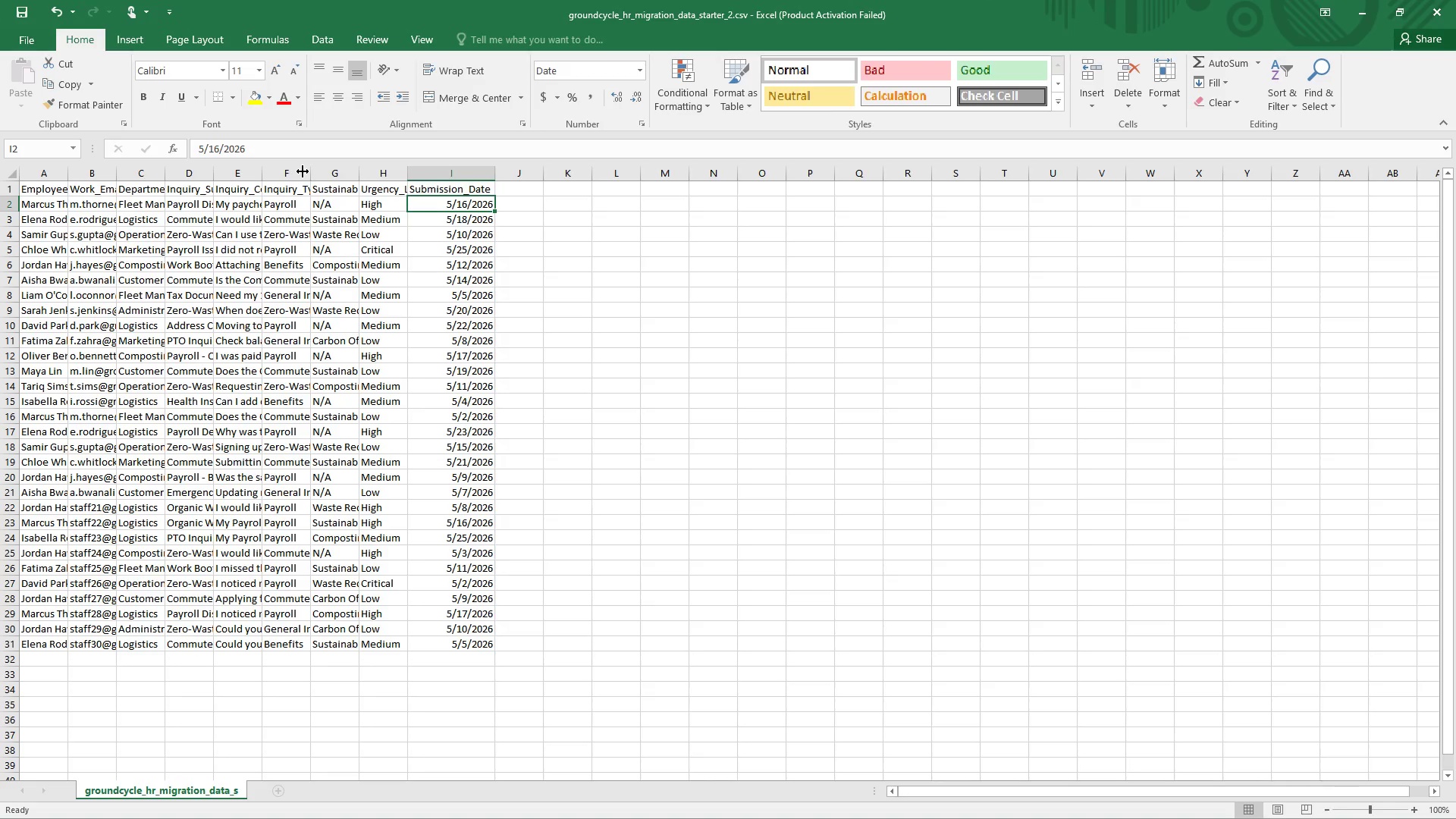 
double_click([313, 174])
 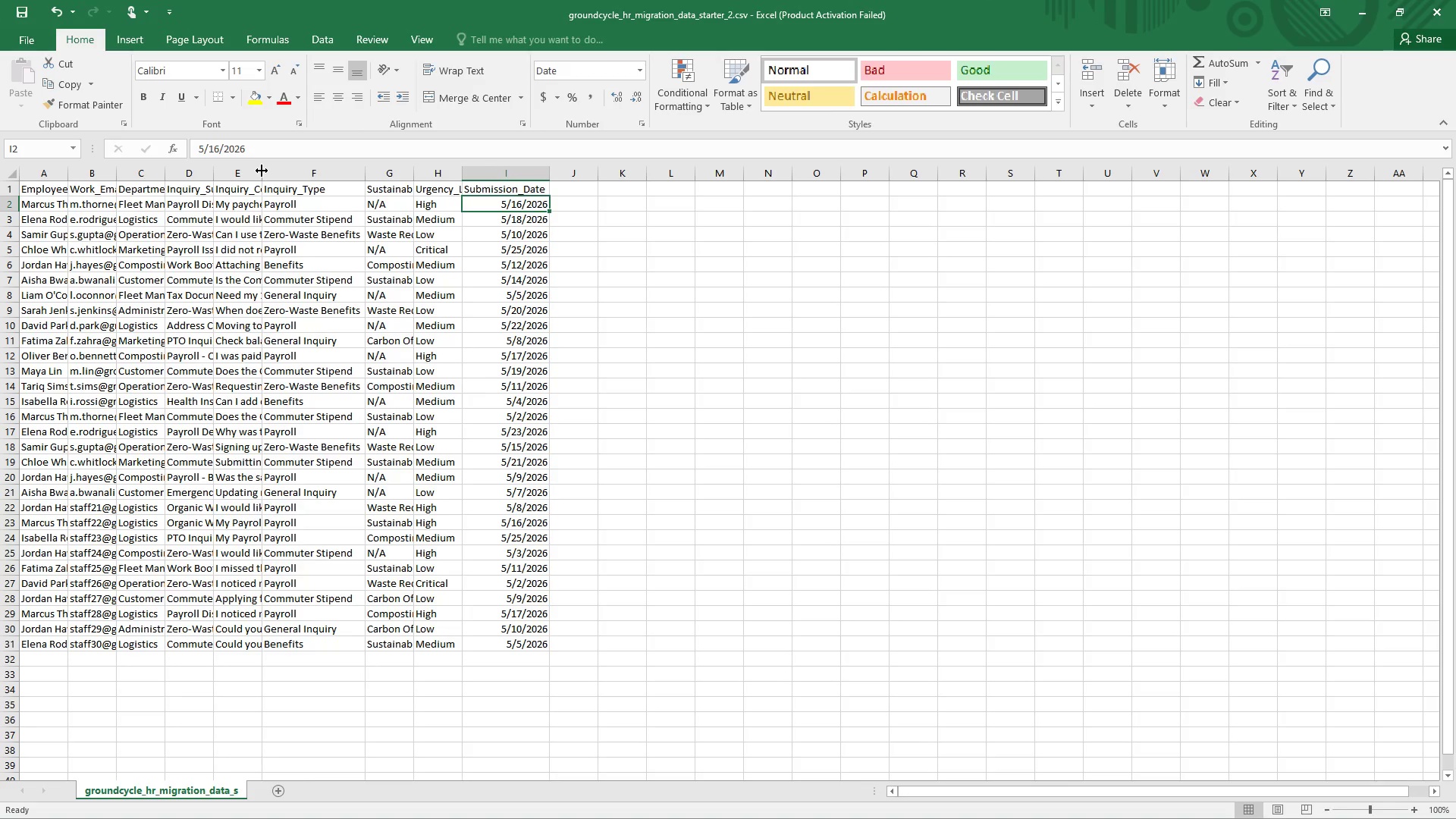 
double_click([262, 171])
 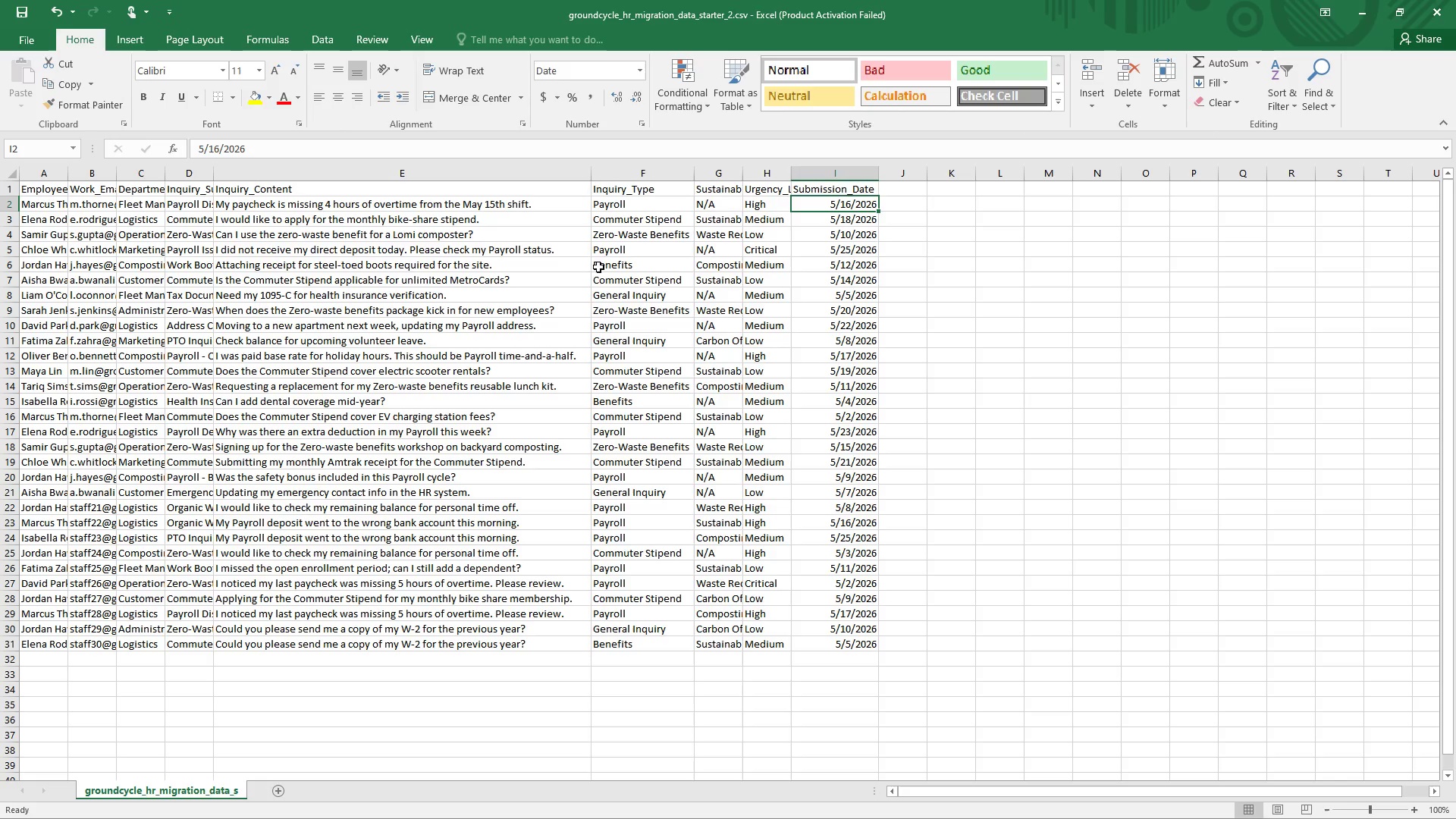 
wait(9.0)
 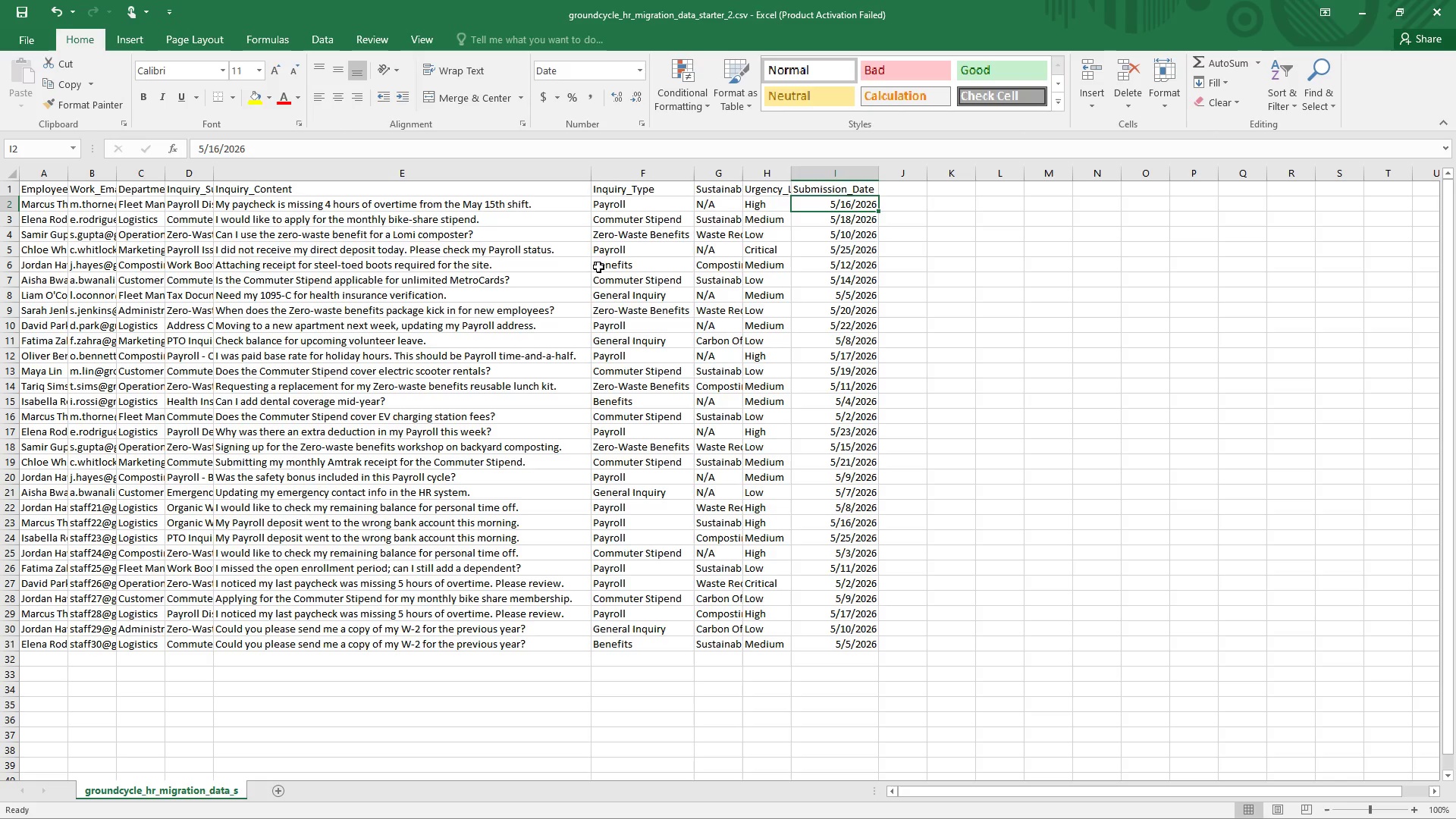 
mouse_move([869, 807])
 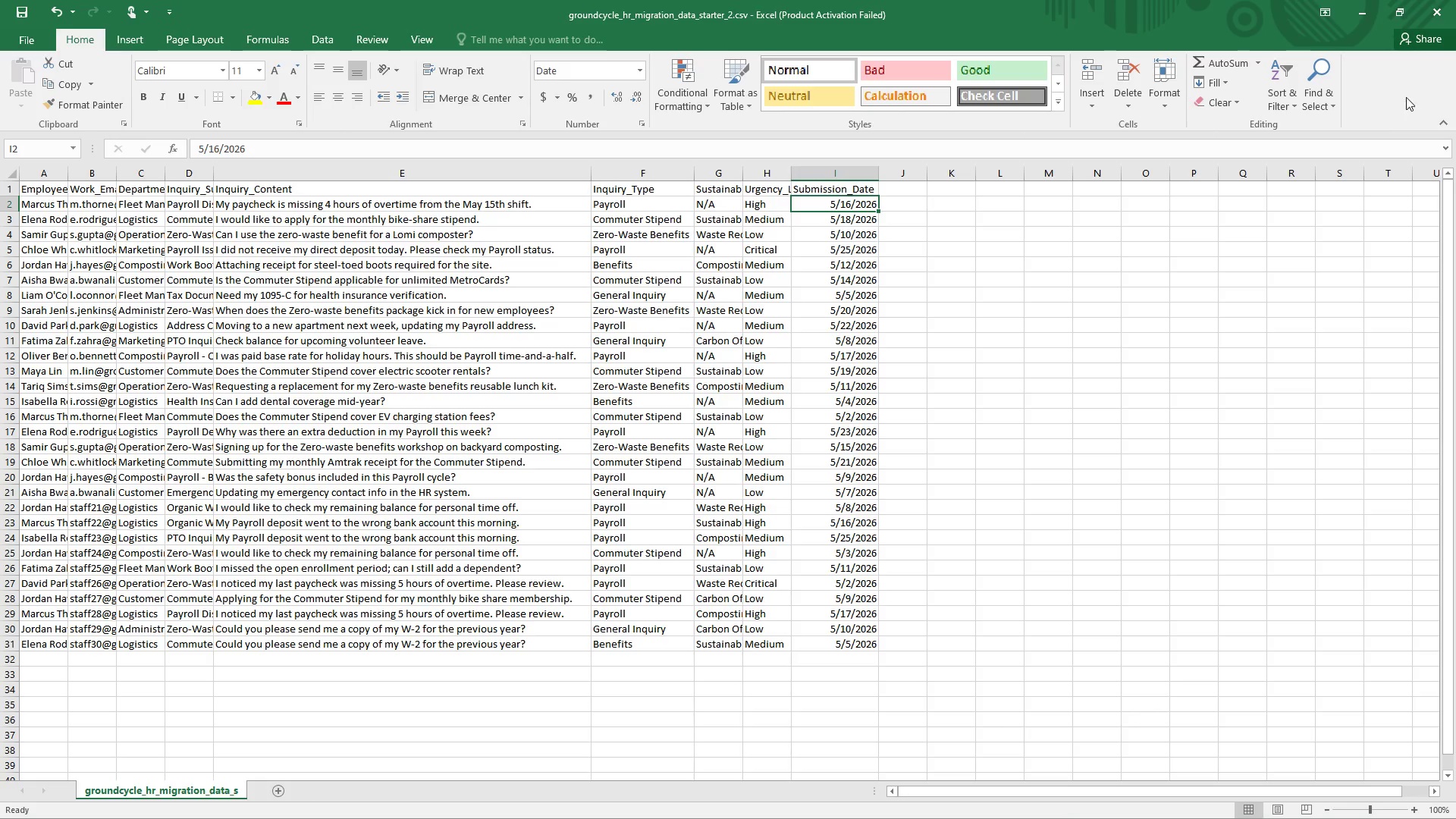 
left_click([1362, 15])
 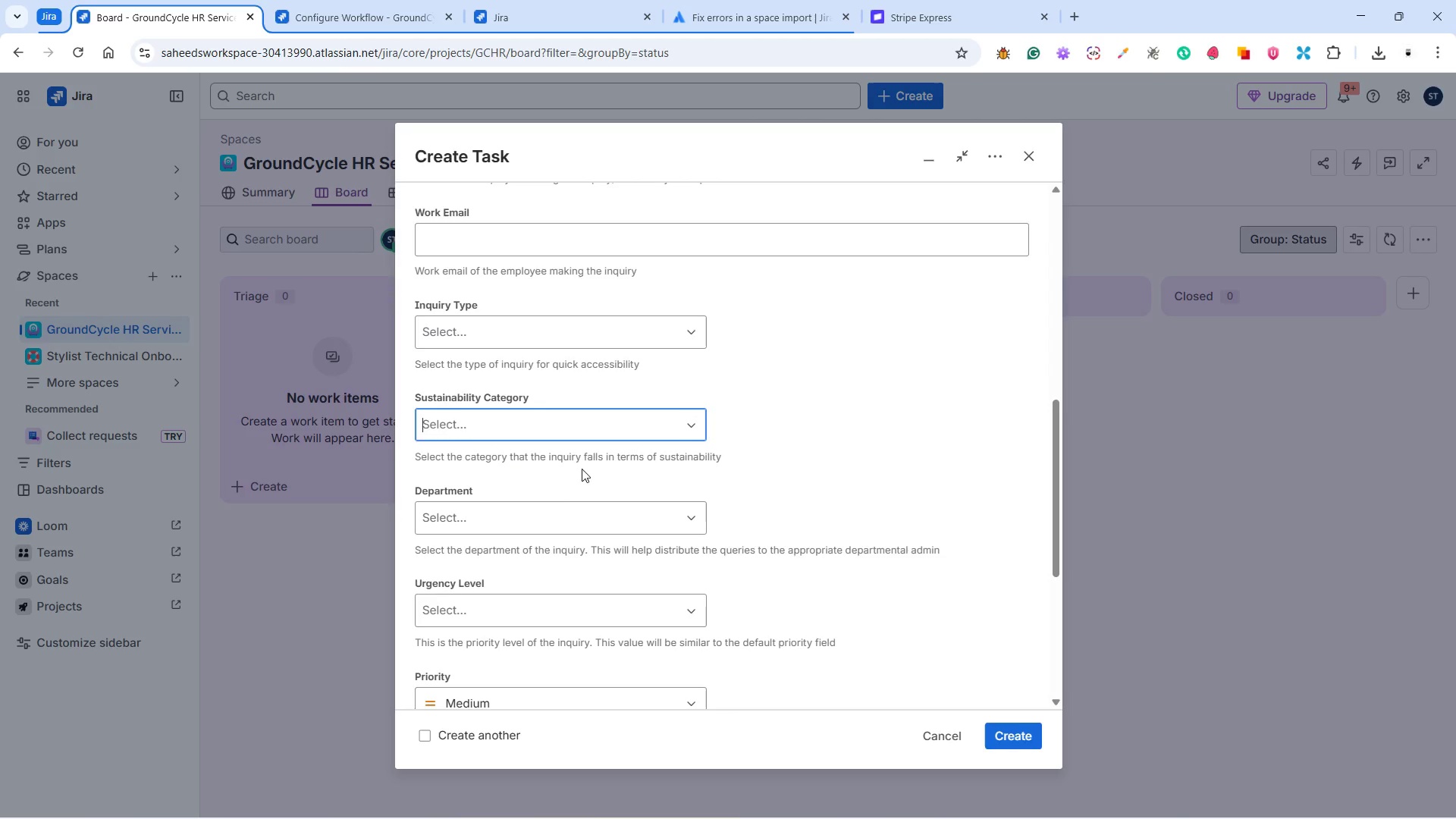 
left_click([553, 510])
 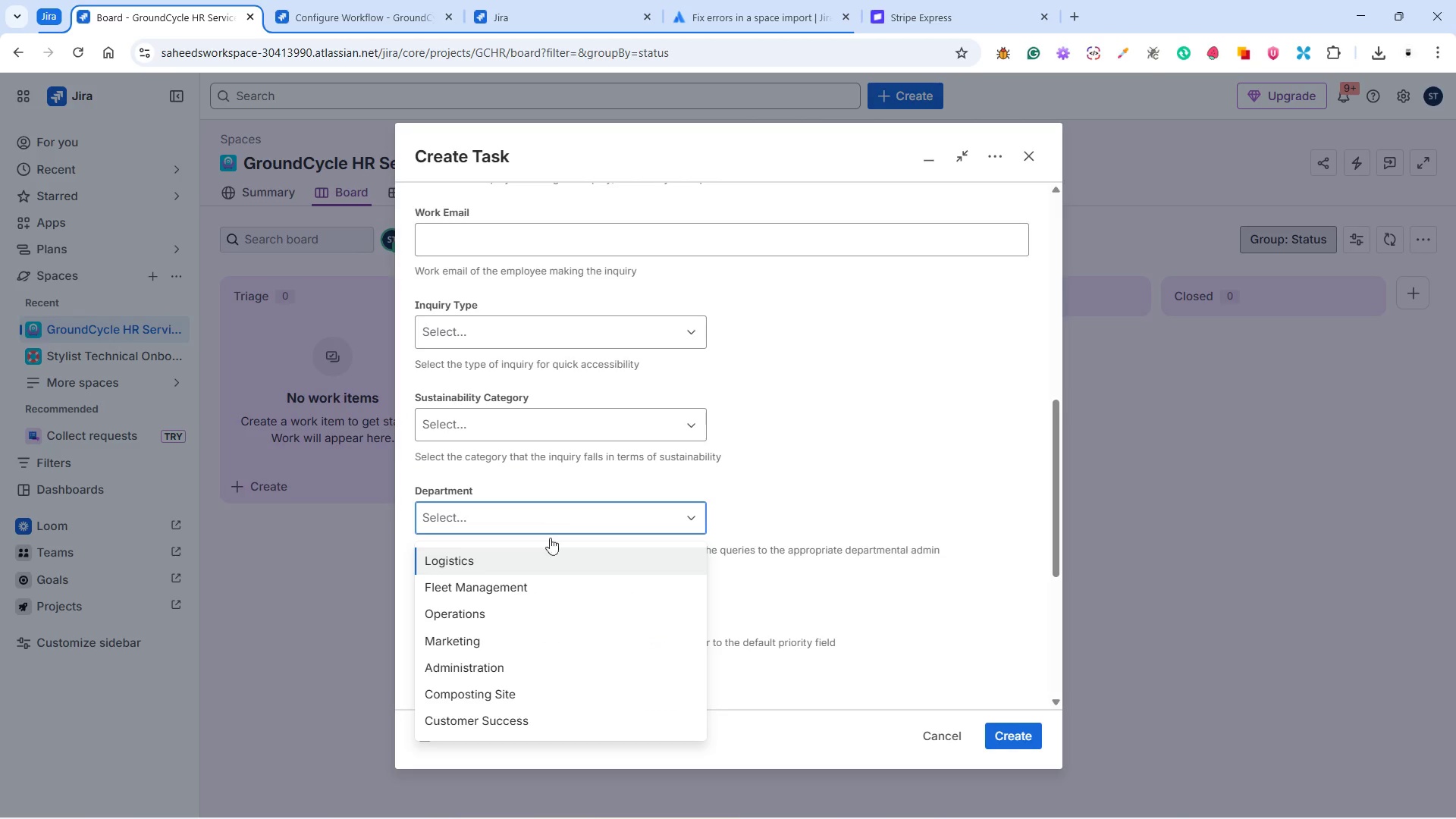 
scroll: coordinate [554, 588], scroll_direction: down, amount: 5.0
 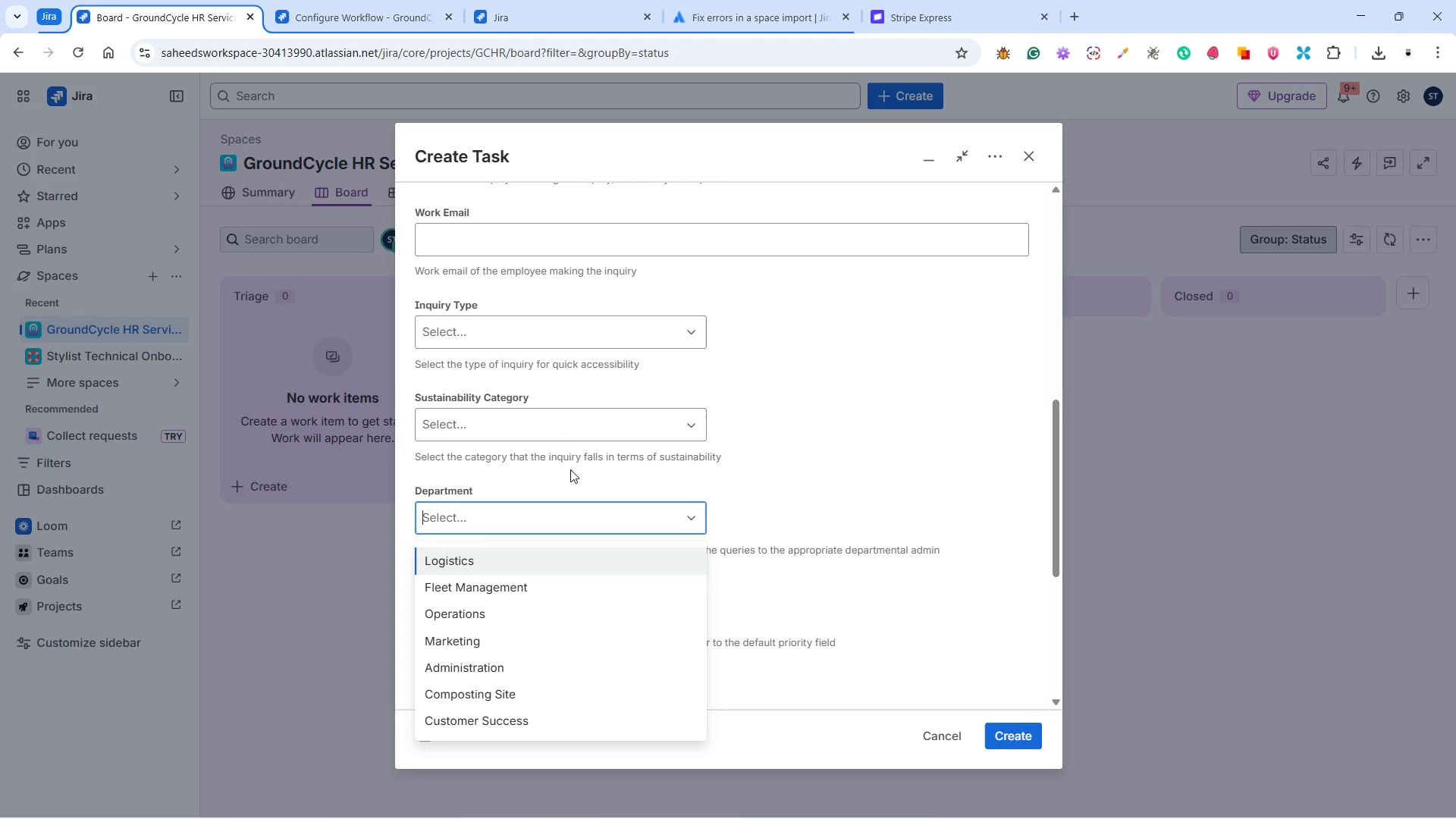 
left_click([565, 432])
 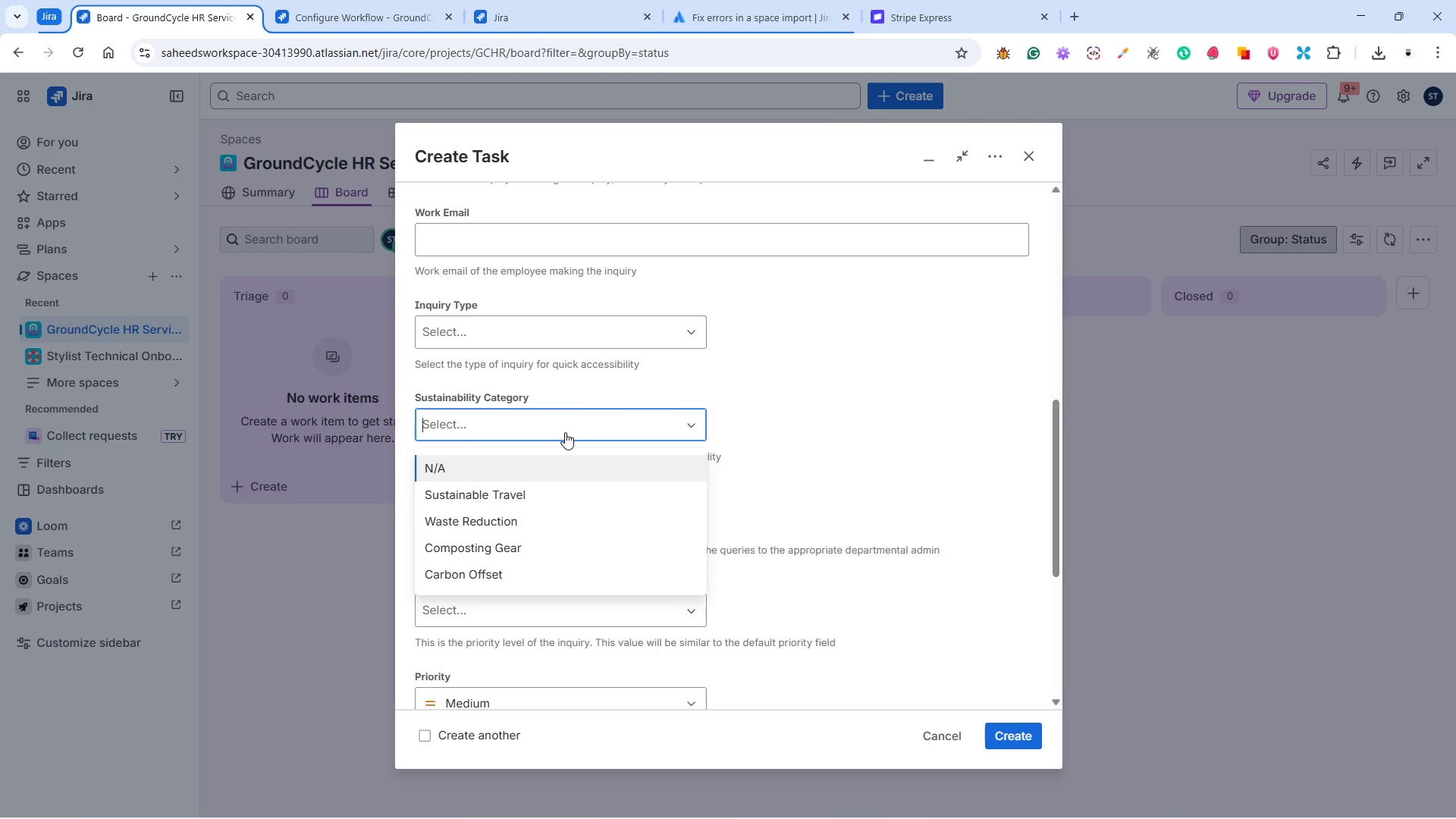 
left_click([565, 432])
 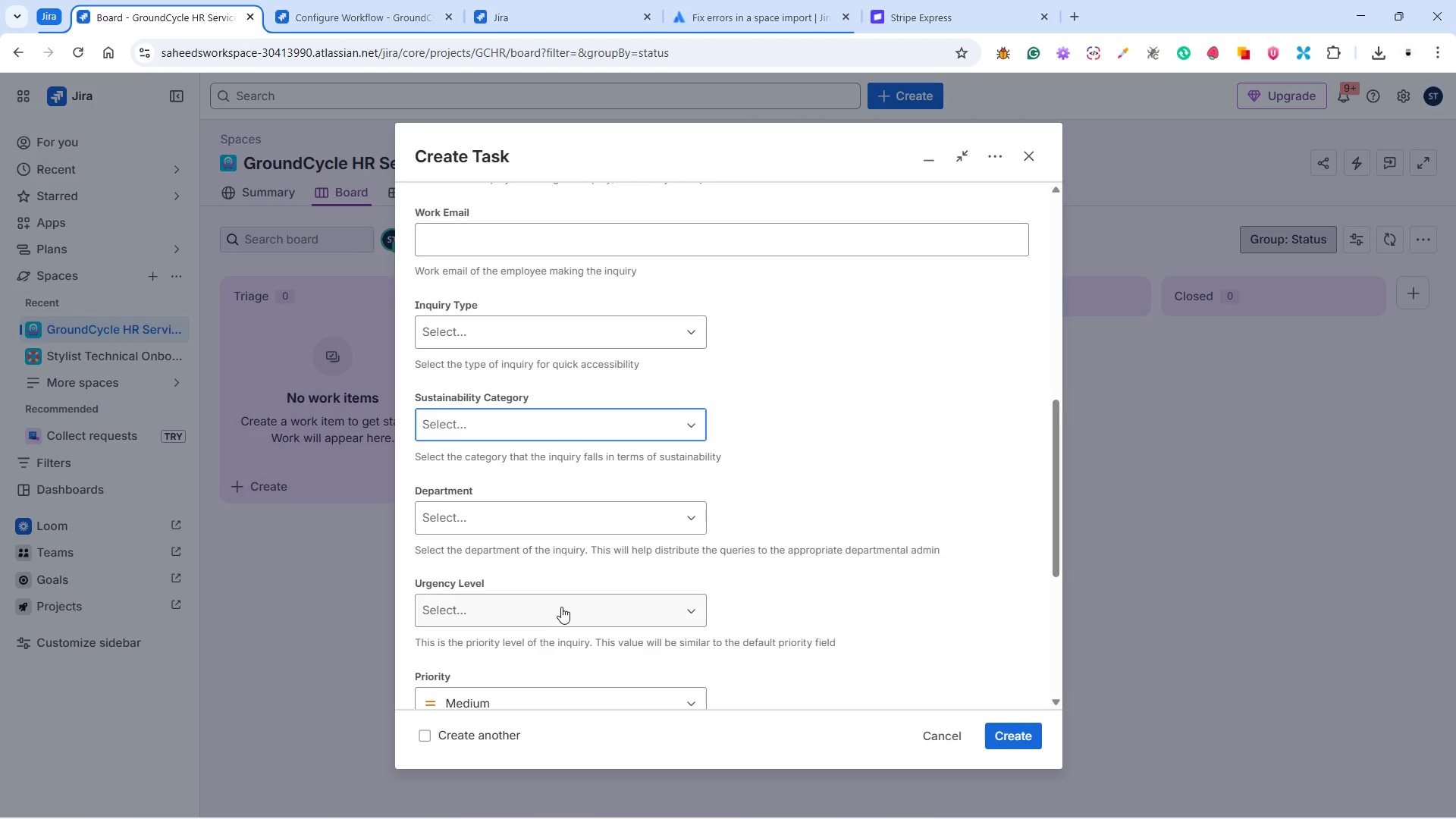 
left_click([560, 607])
 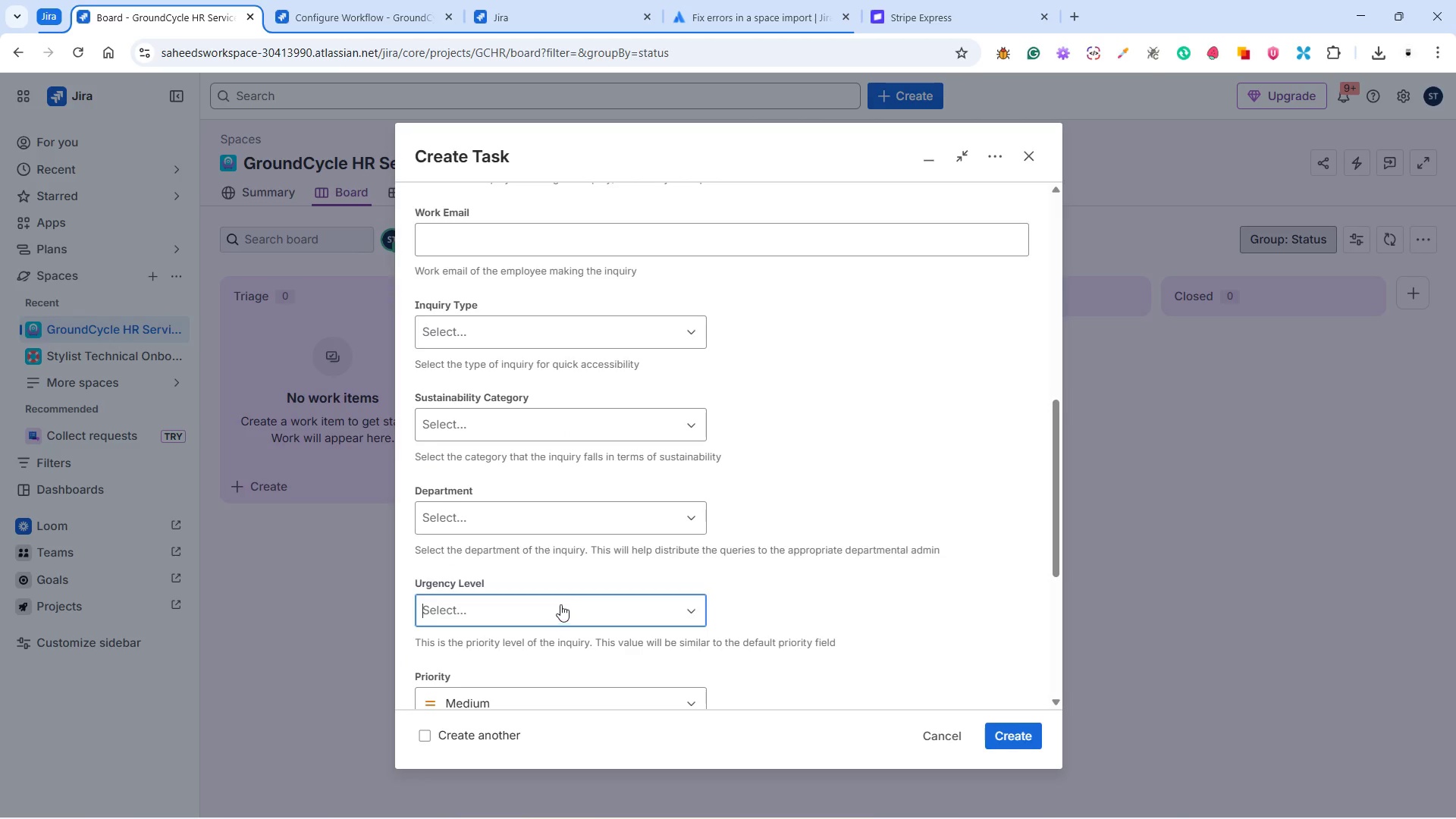 
scroll: coordinate [594, 564], scroll_direction: down, amount: 5.0
 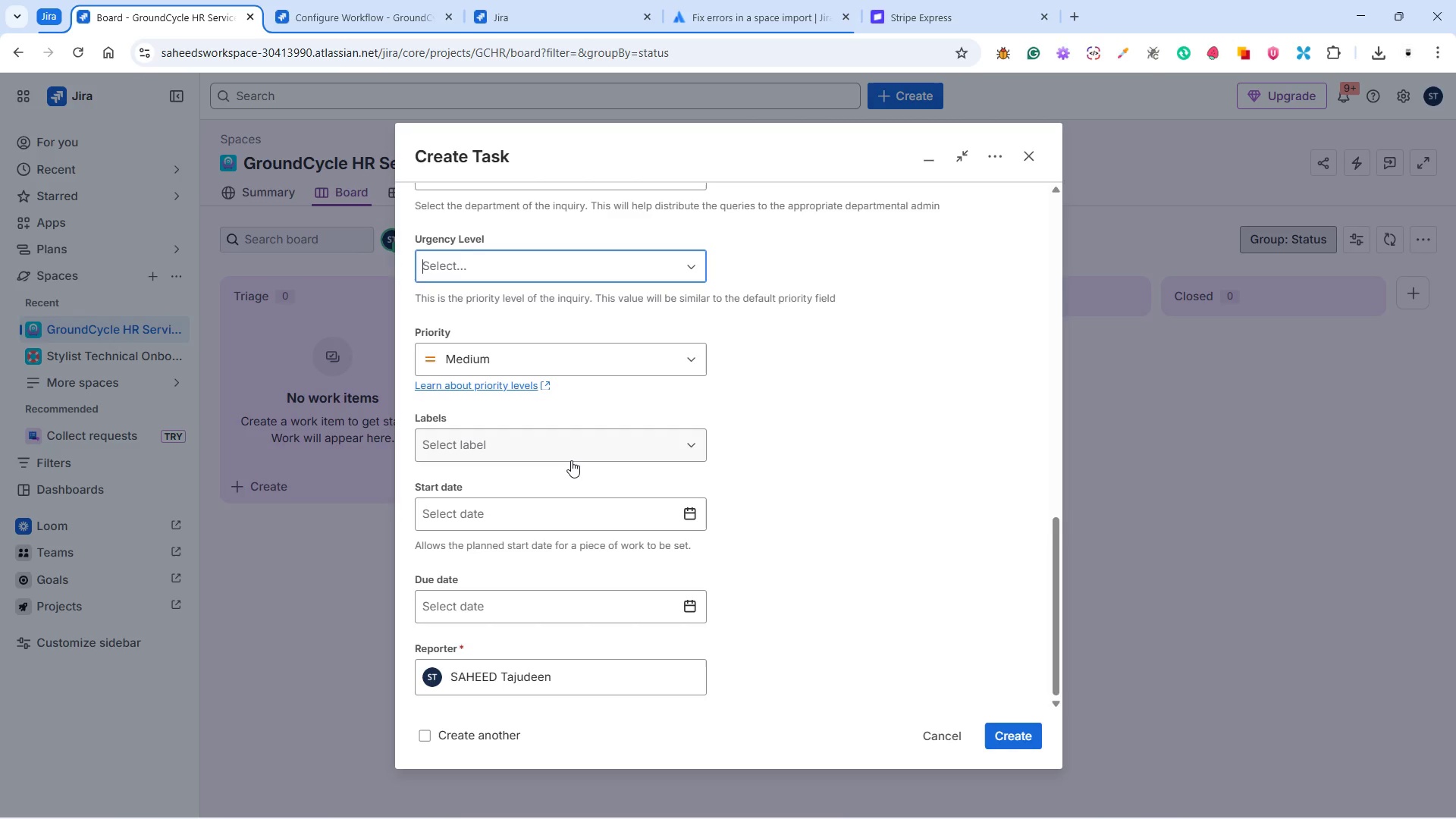 
left_click([566, 453])
 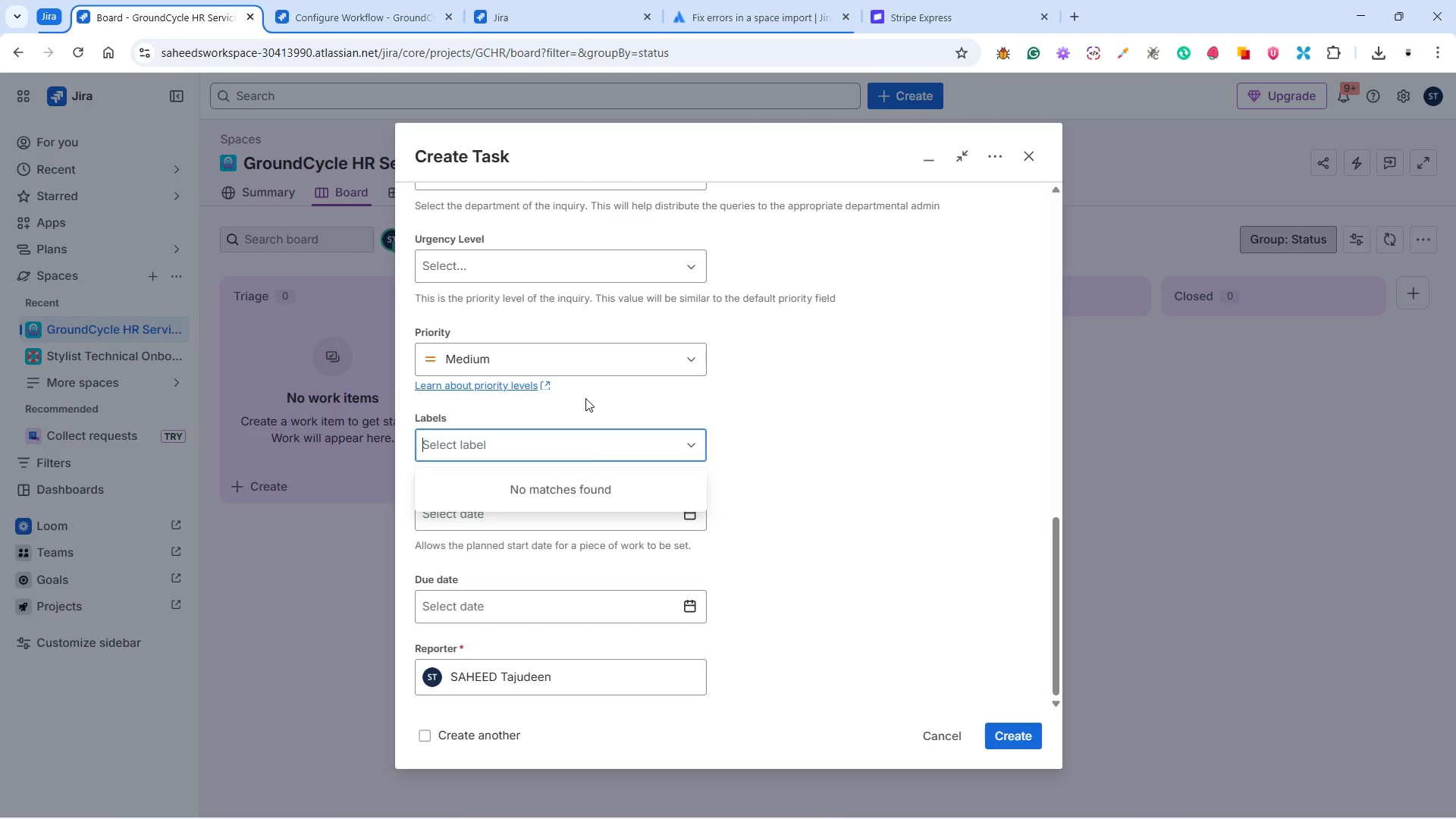 
wait(10.5)
 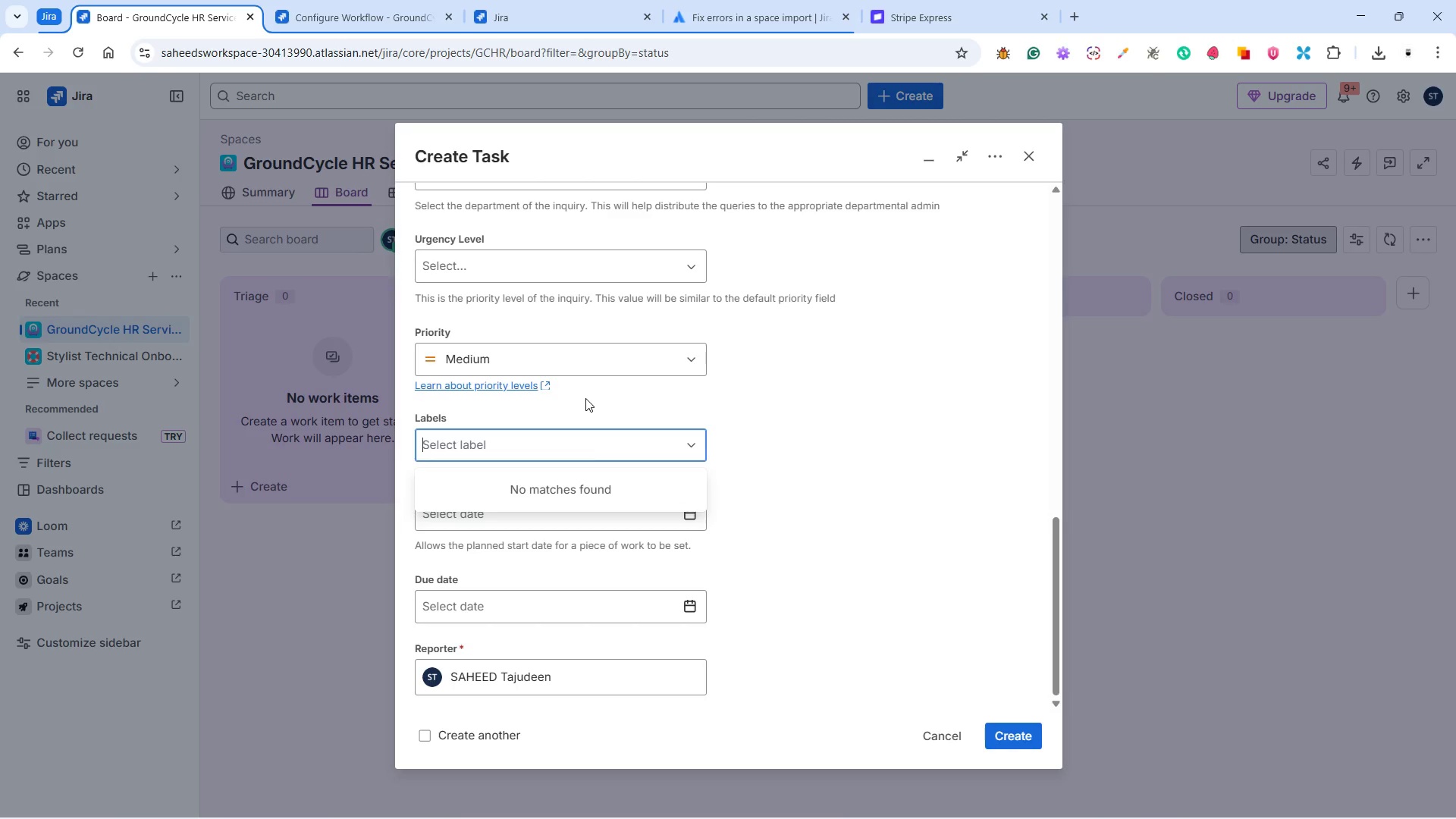 
left_click([625, 411])
 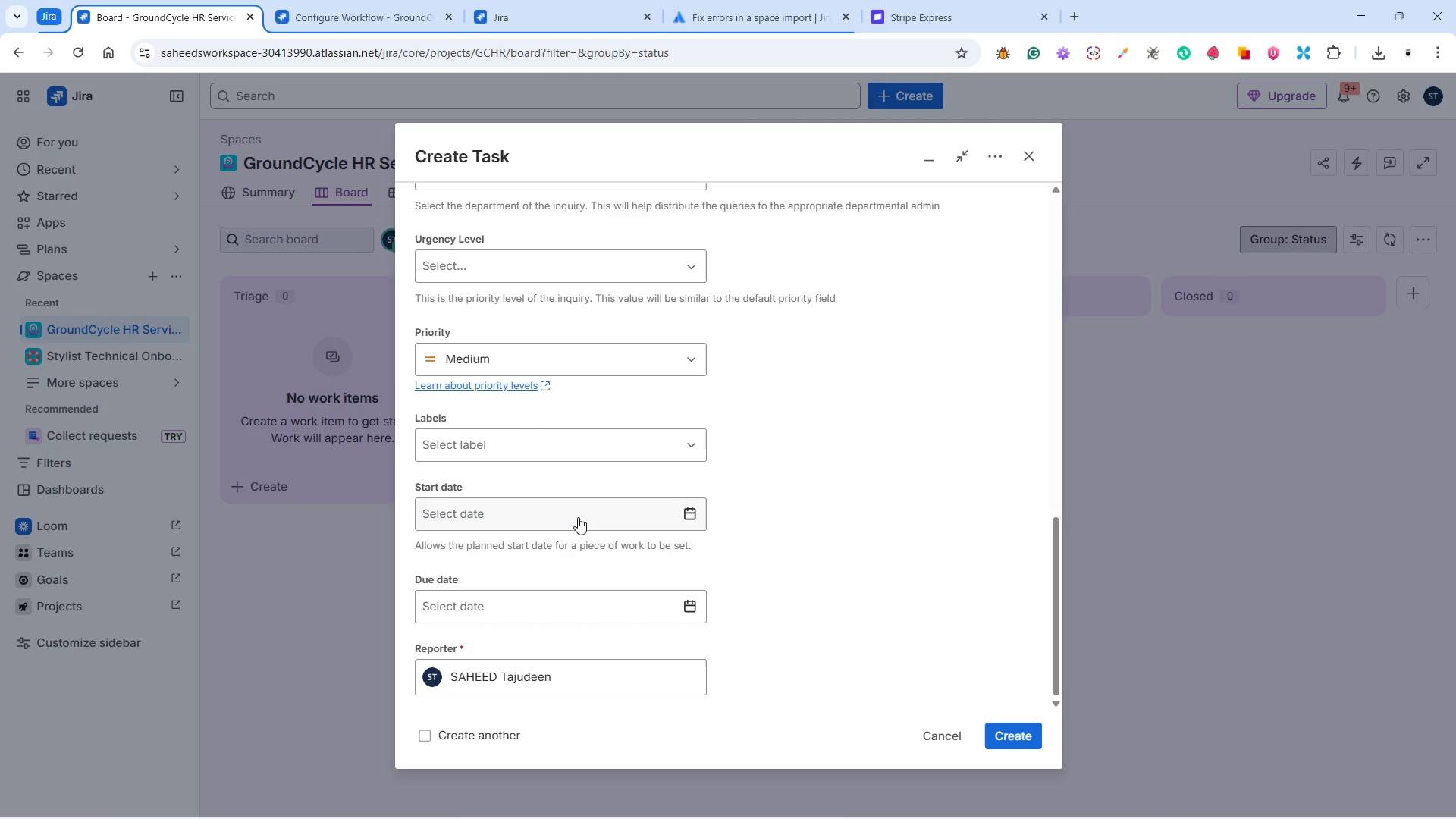 
scroll: coordinate [584, 534], scroll_direction: down, amount: 4.0
 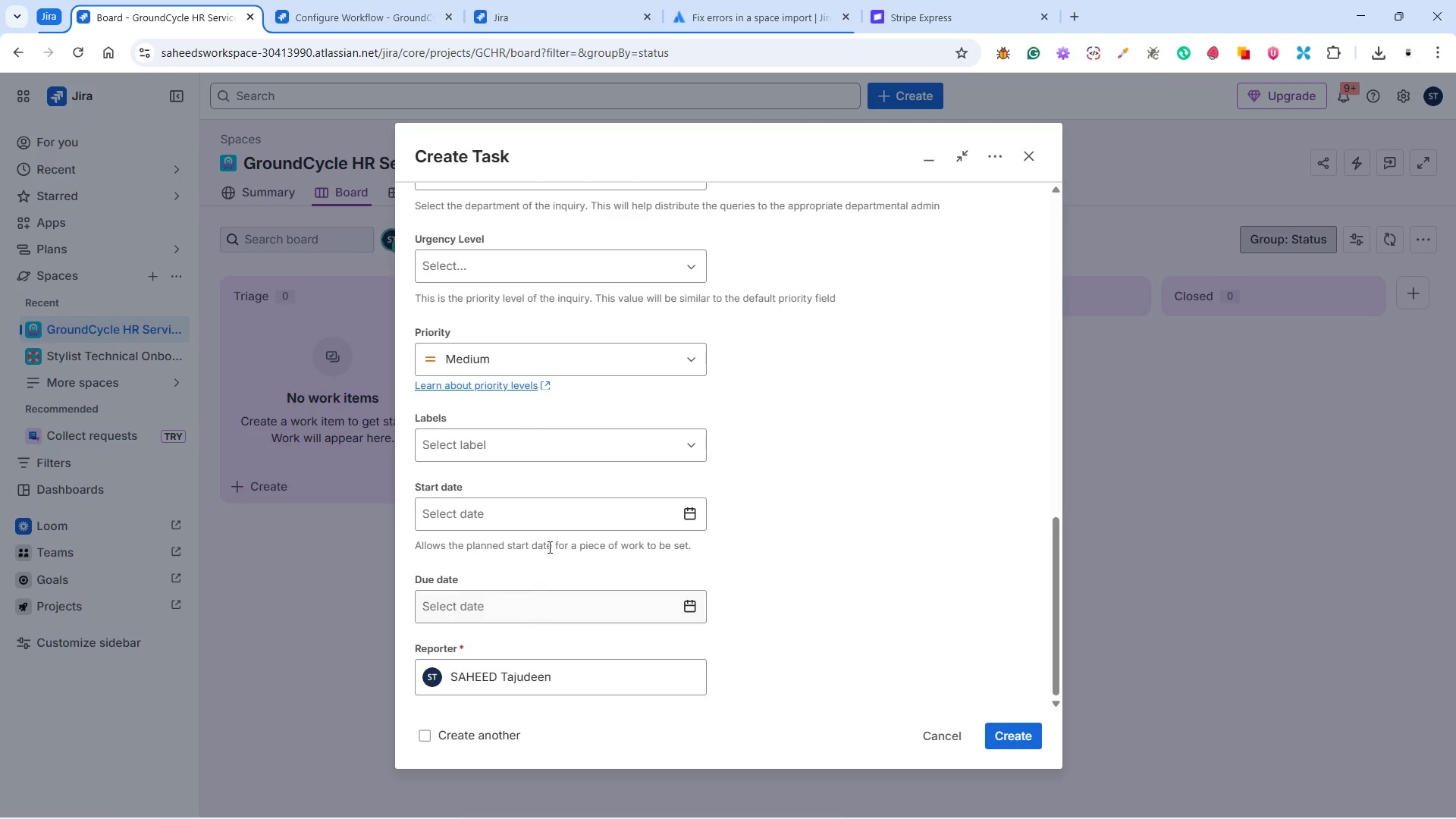 
scroll: coordinate [550, 541], scroll_direction: up, amount: 3.0
 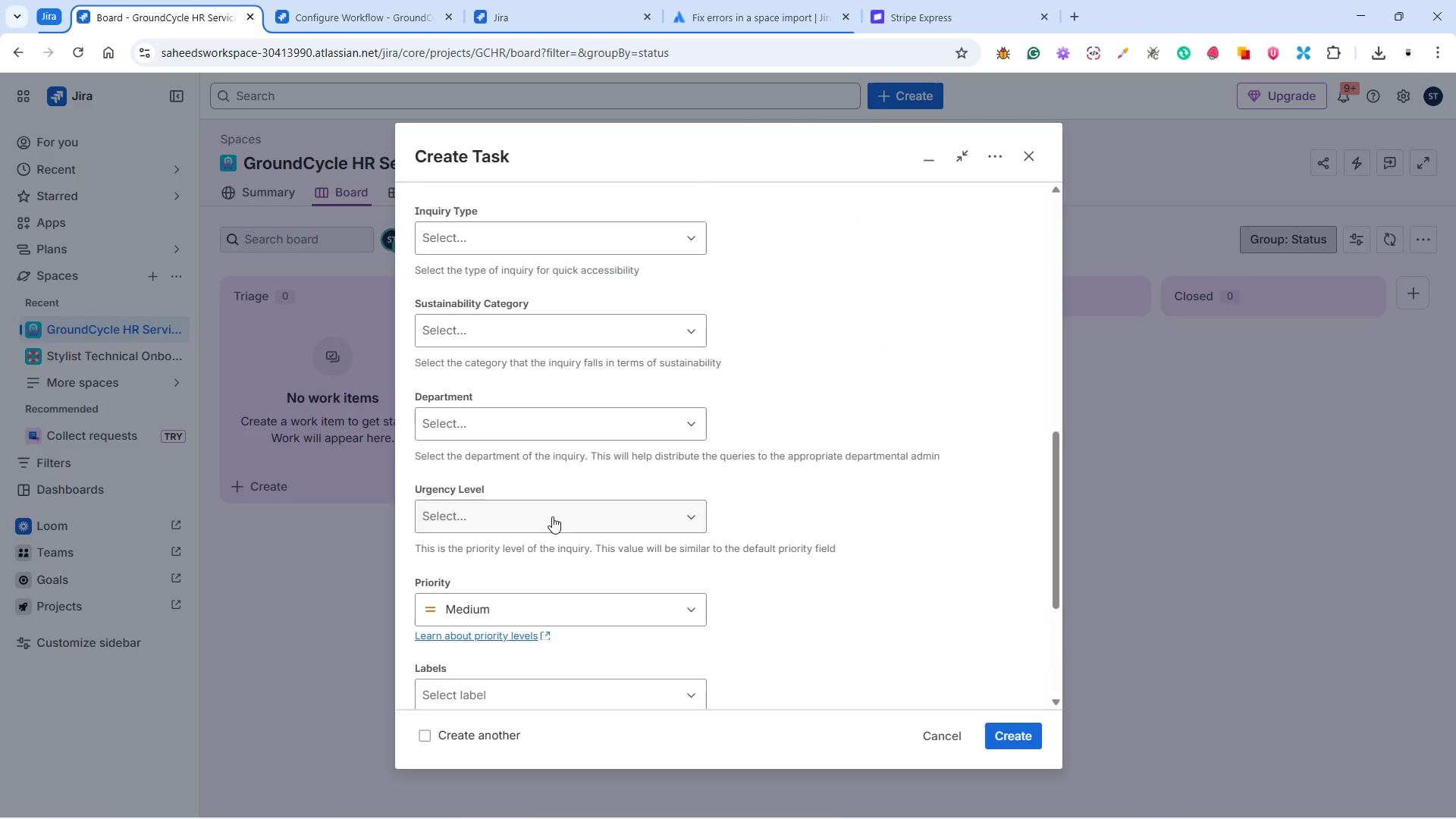 
left_click([552, 515])
 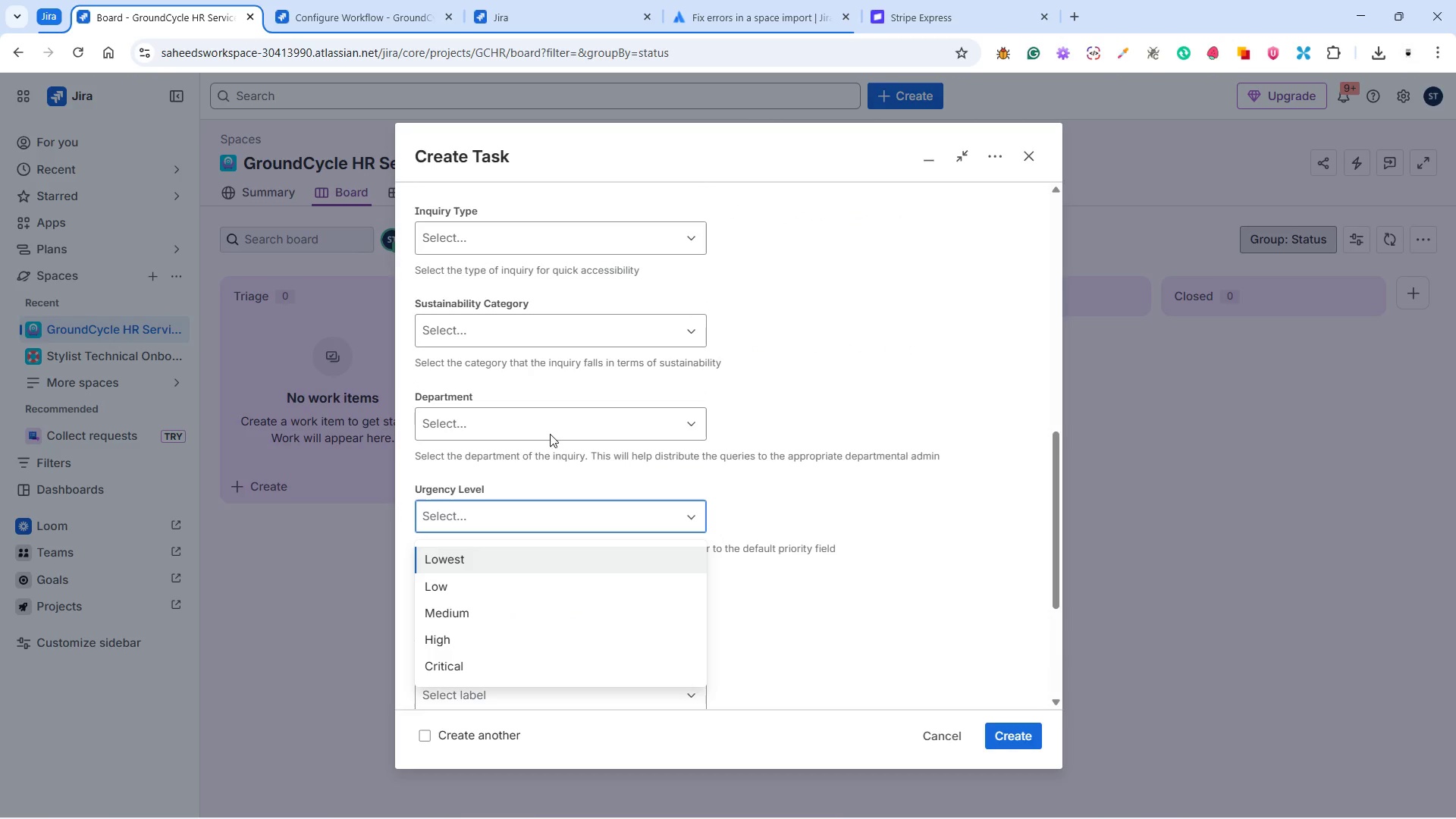 
left_click([549, 430])
 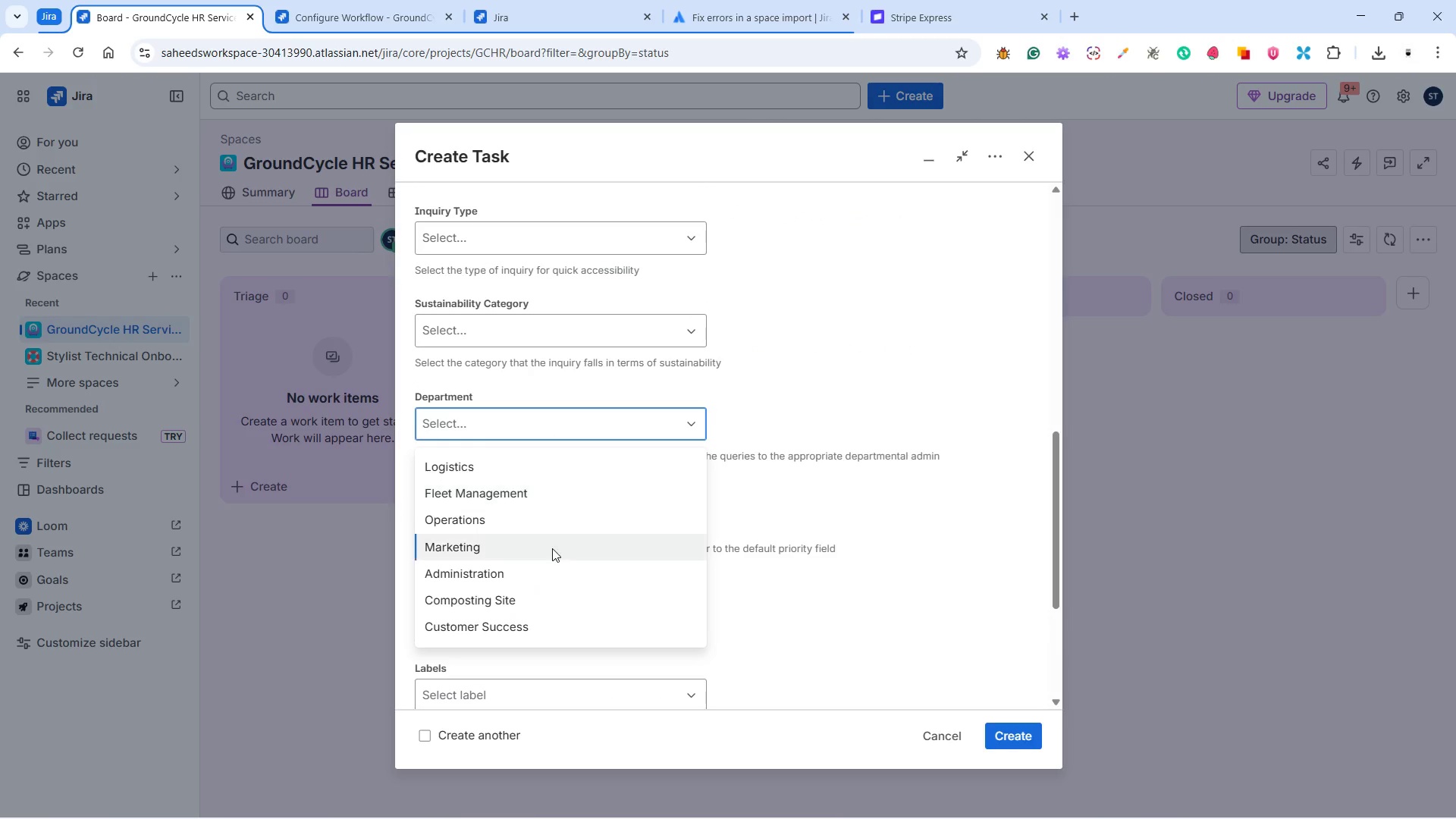 
scroll: coordinate [552, 552], scroll_direction: up, amount: 2.0
 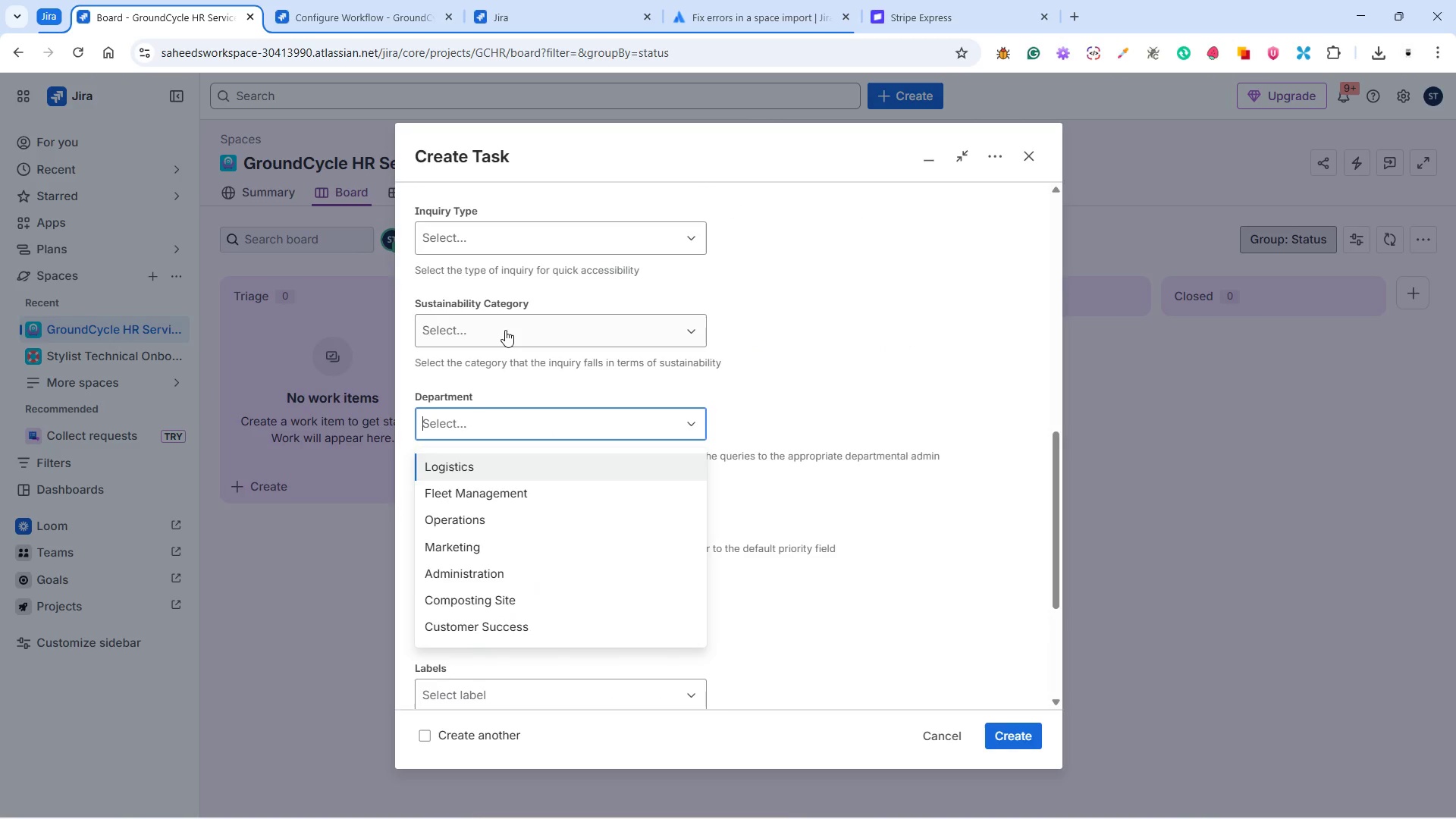 
left_click([505, 330])
 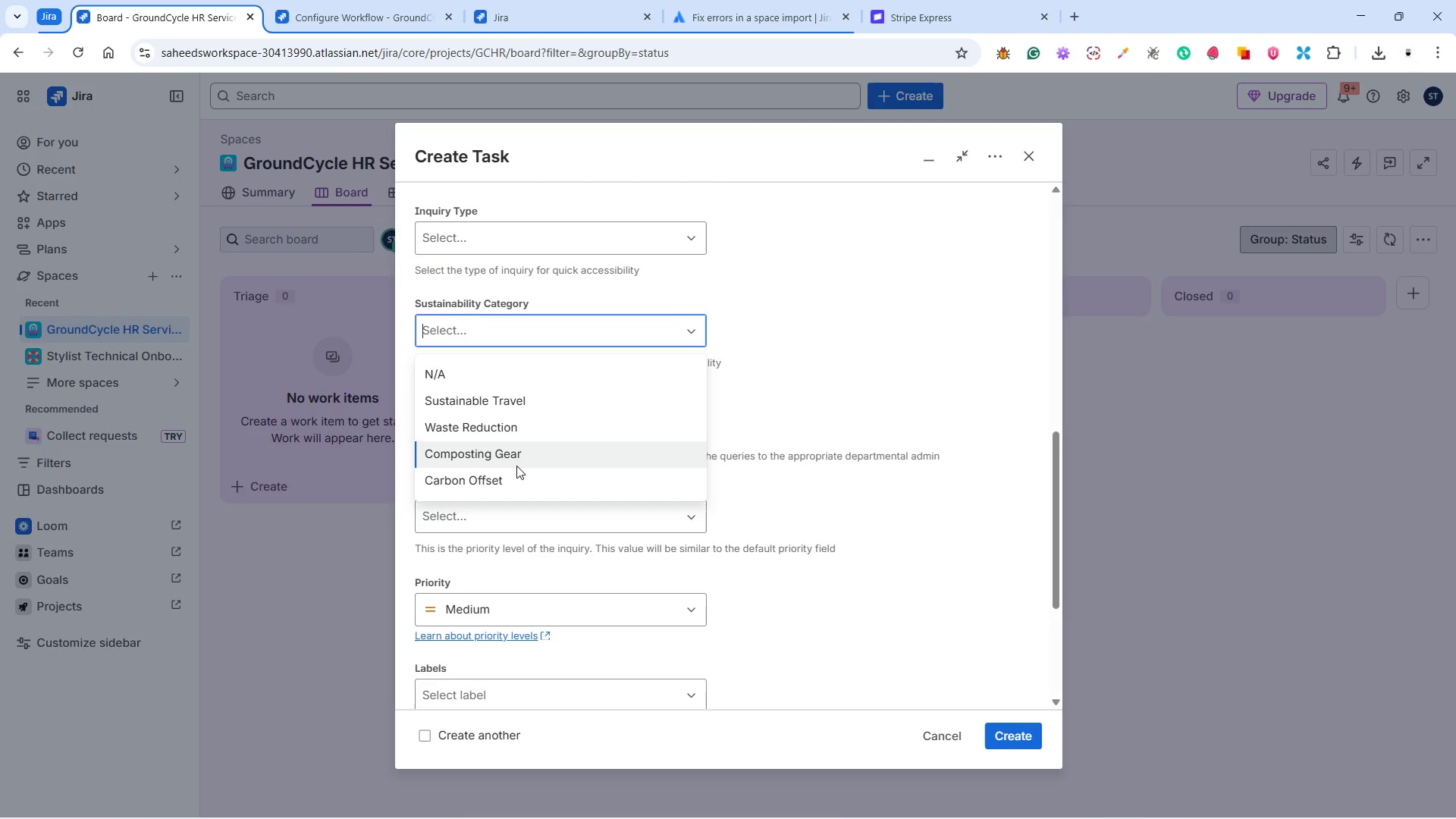 
scroll: coordinate [519, 464], scroll_direction: up, amount: 3.0
 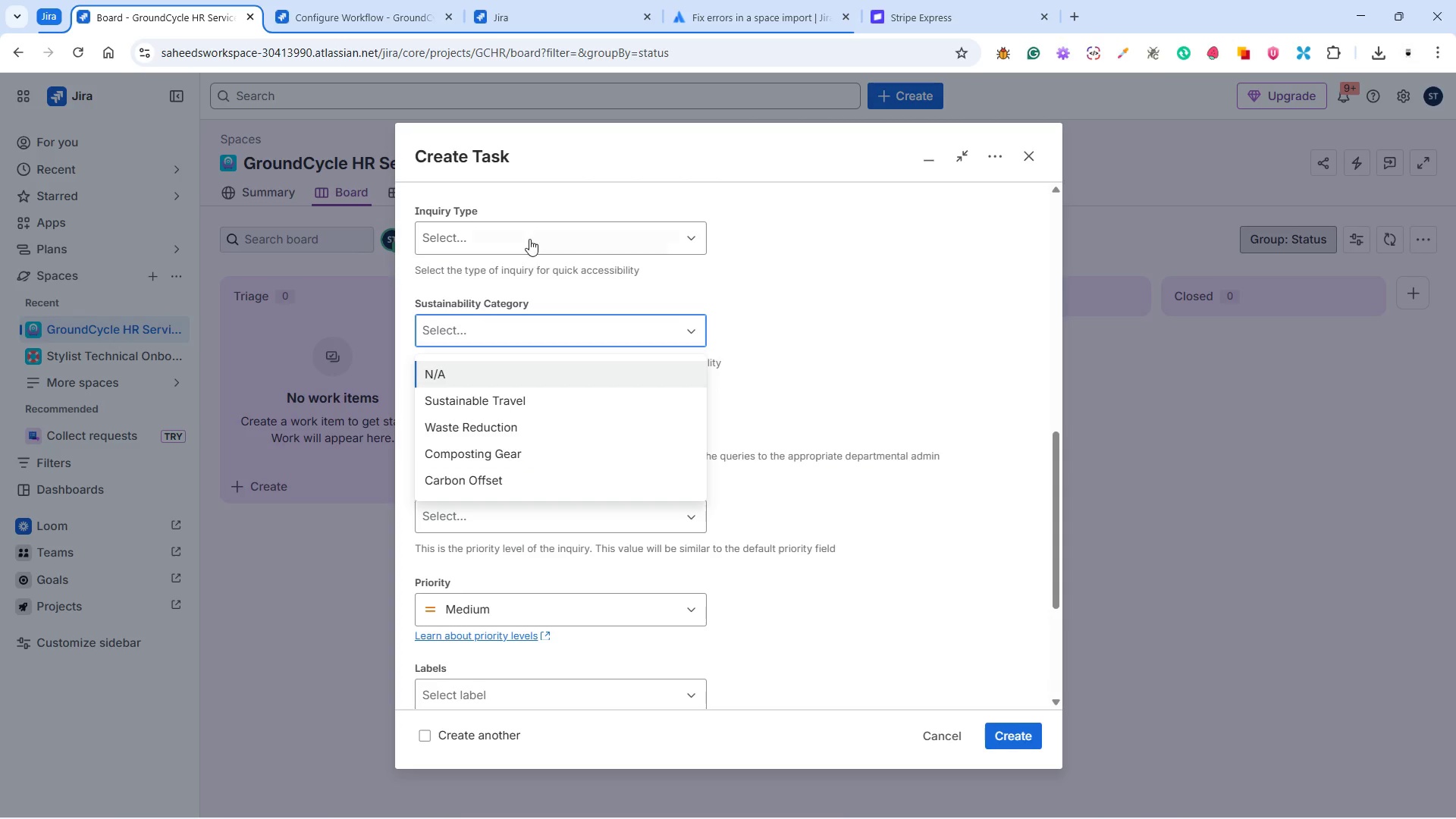 
left_click([529, 237])
 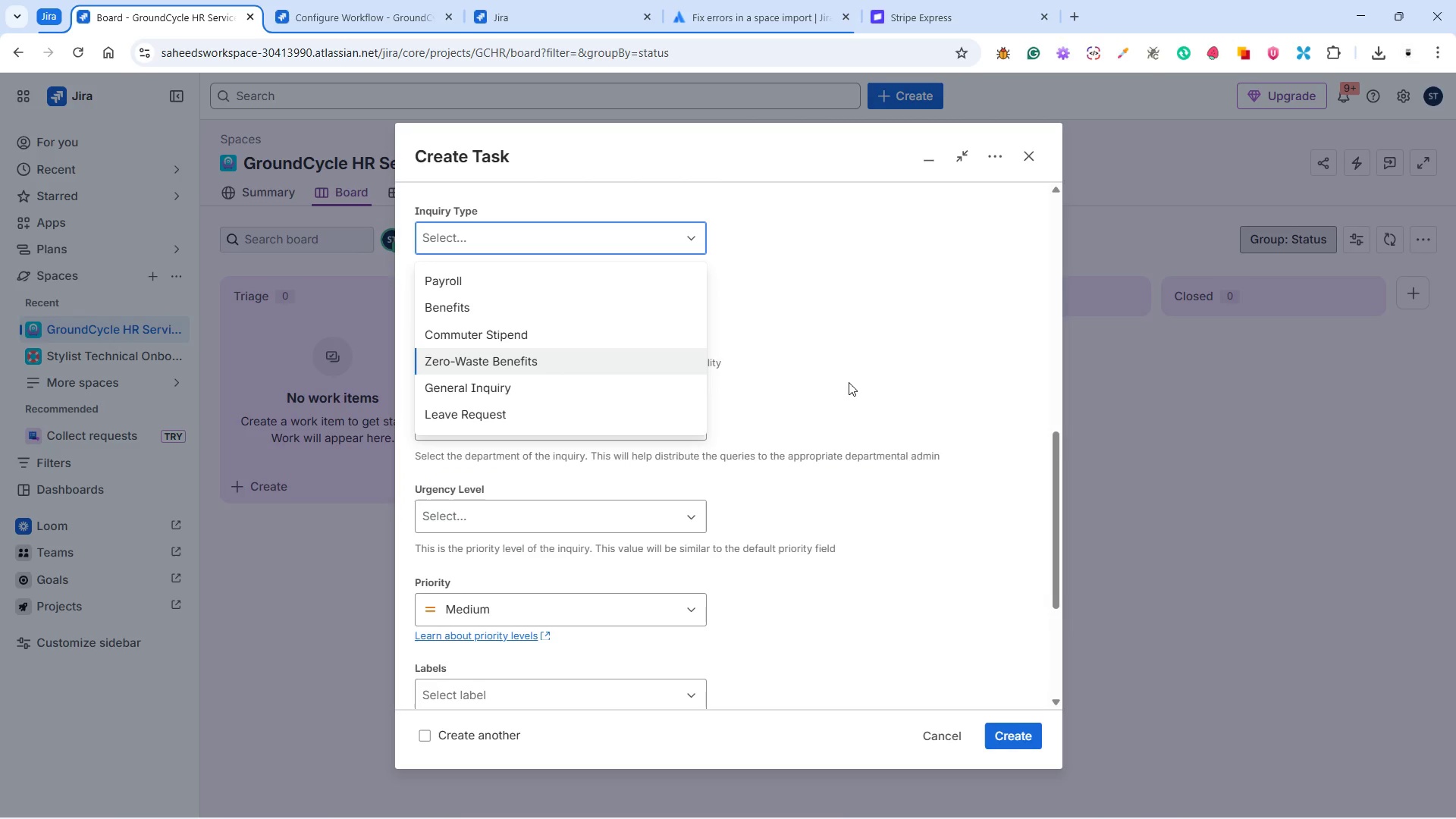 
wait(7.94)
 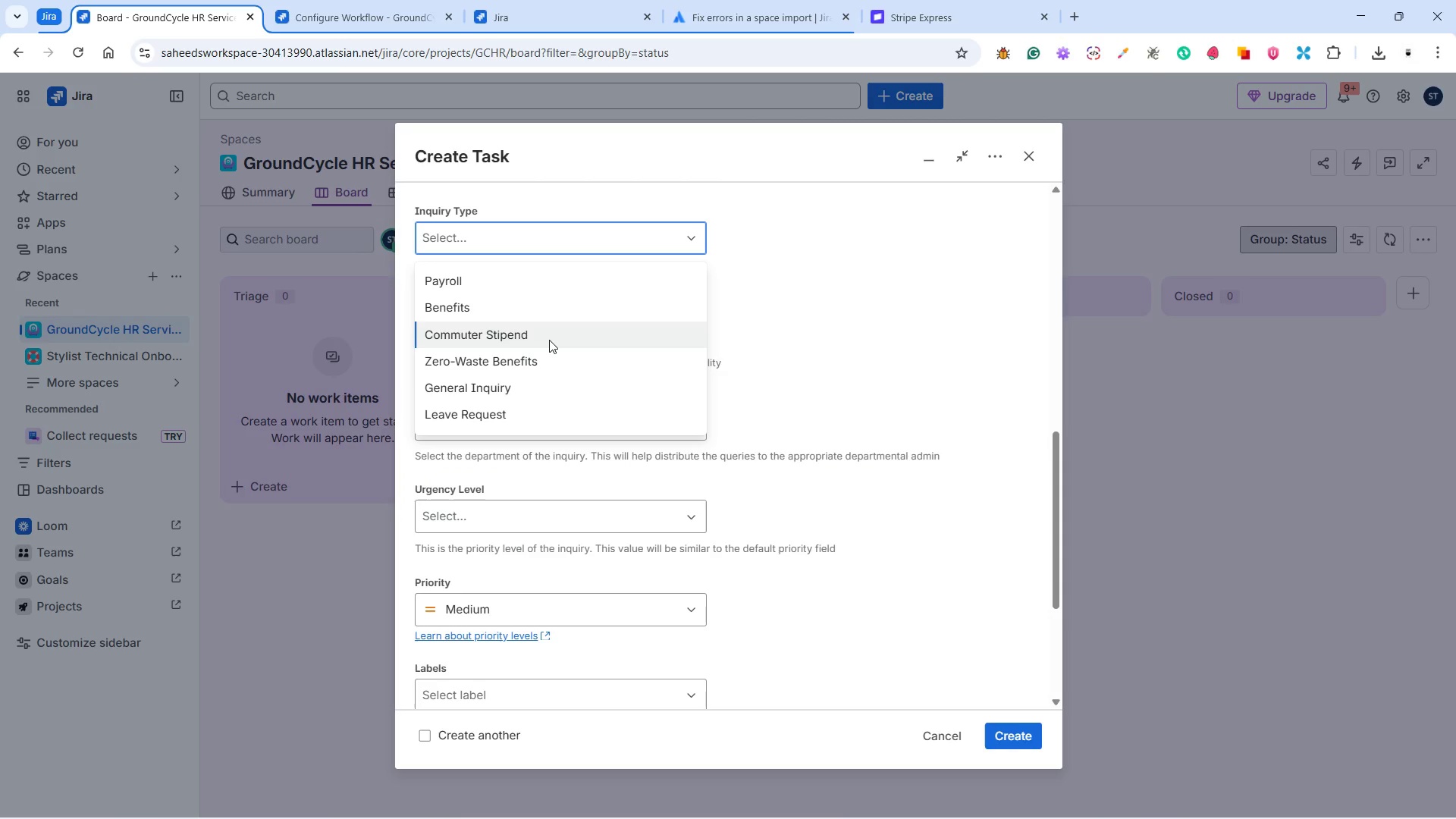 
left_click([848, 382])
 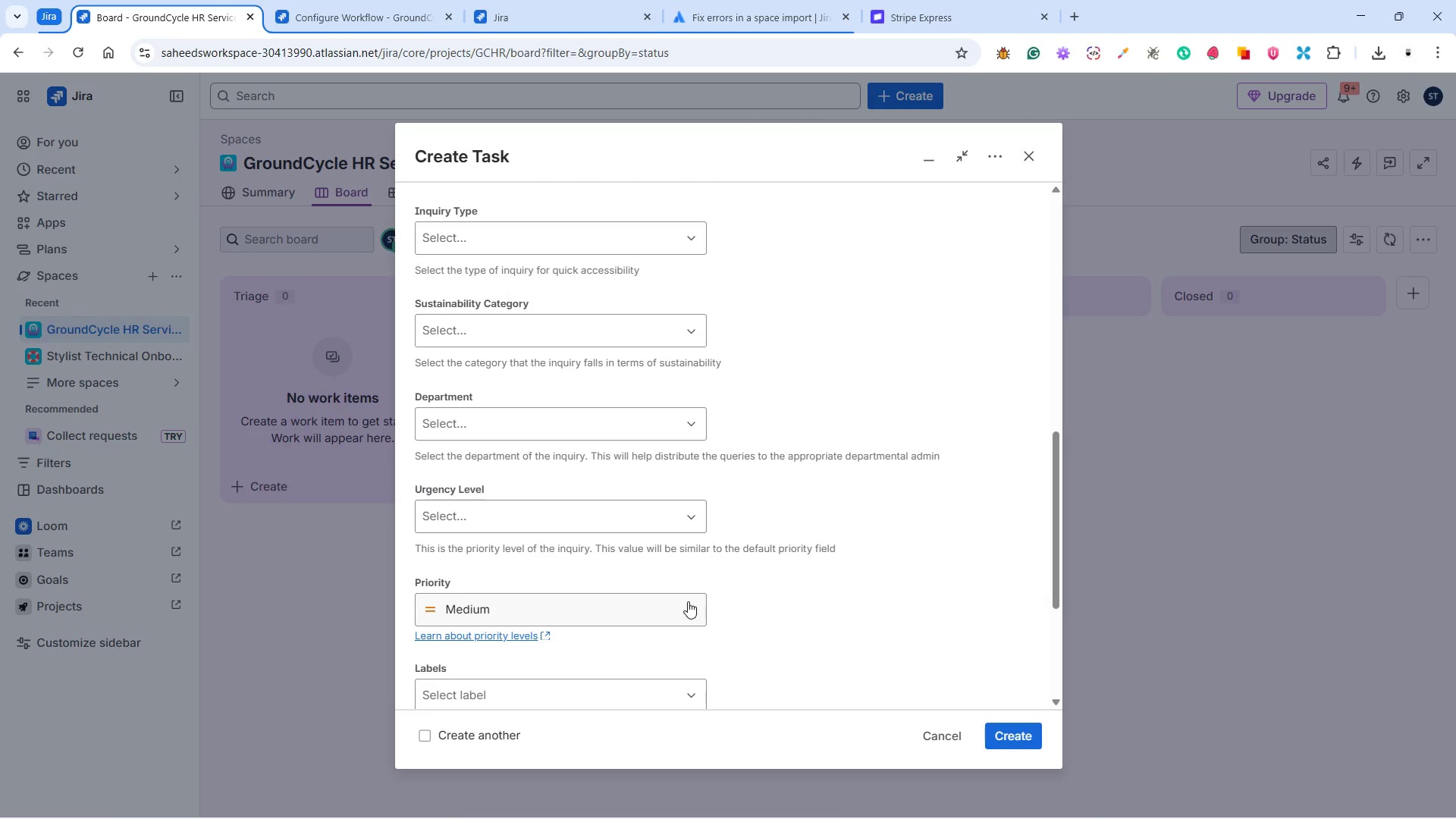 
wait(7.55)
 